 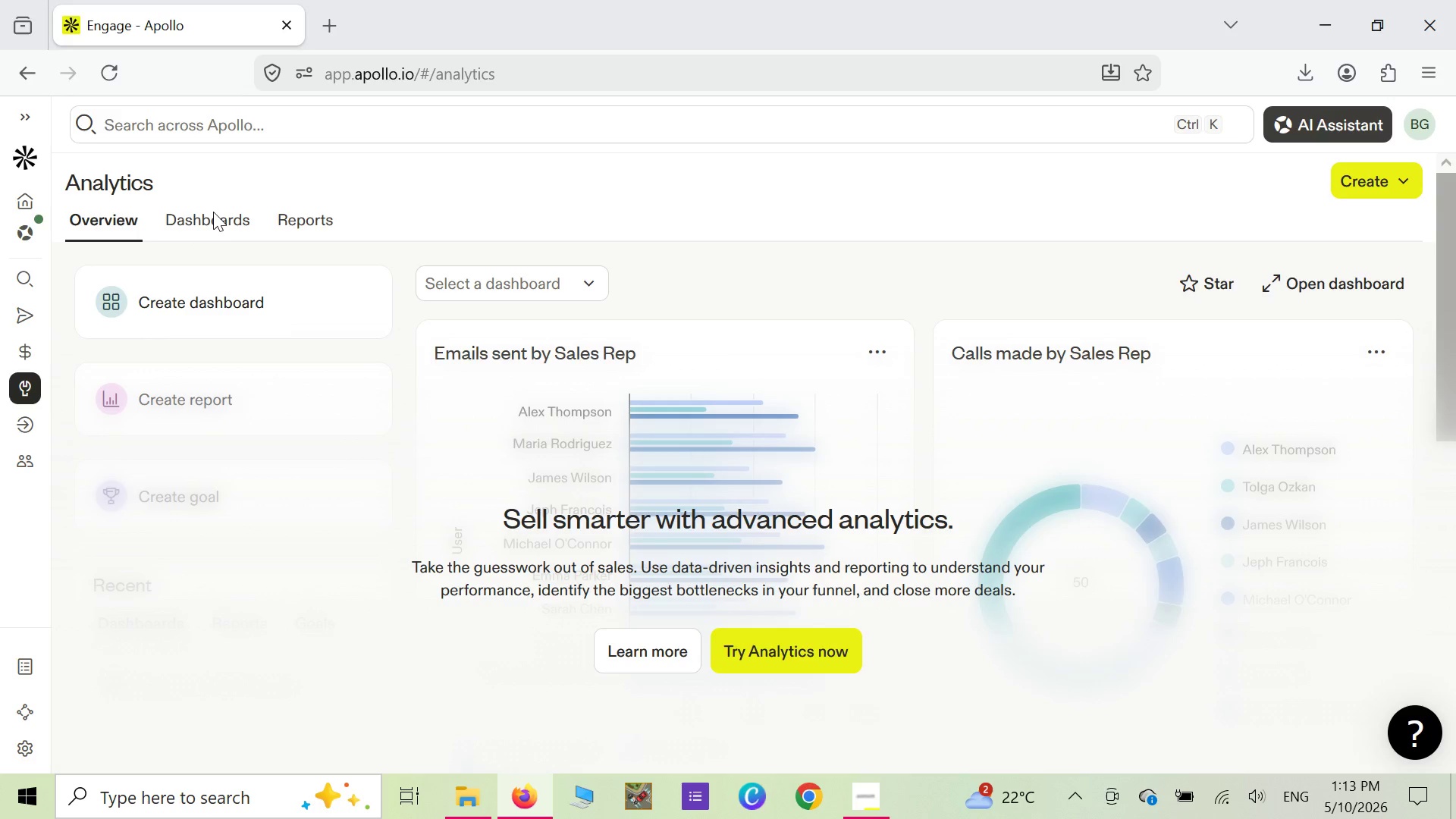 
scroll: coordinate [366, 493], scroll_direction: down, amount: 3.0
 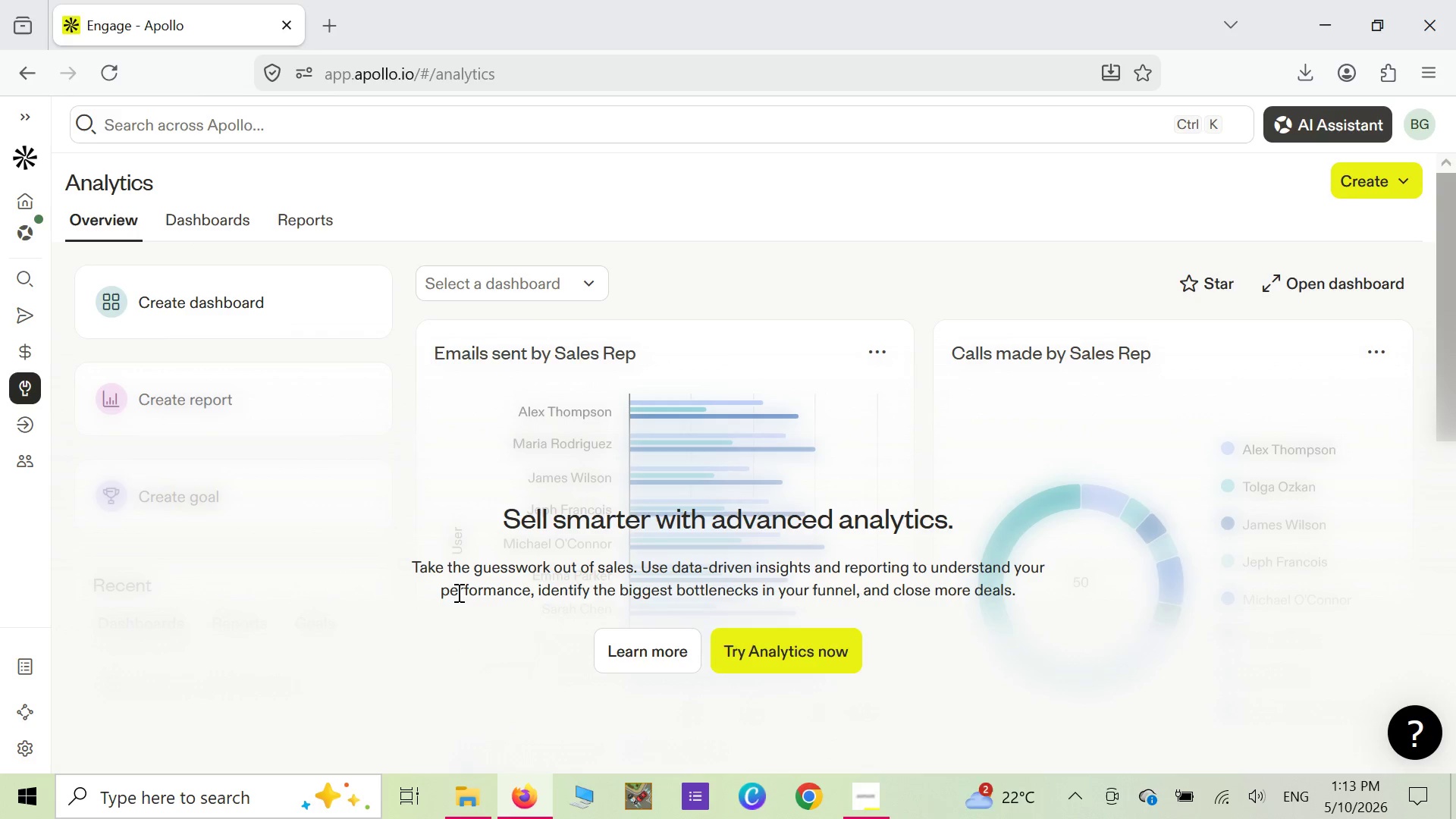 
scroll: coordinate [457, 592], scroll_direction: up, amount: 2.0
 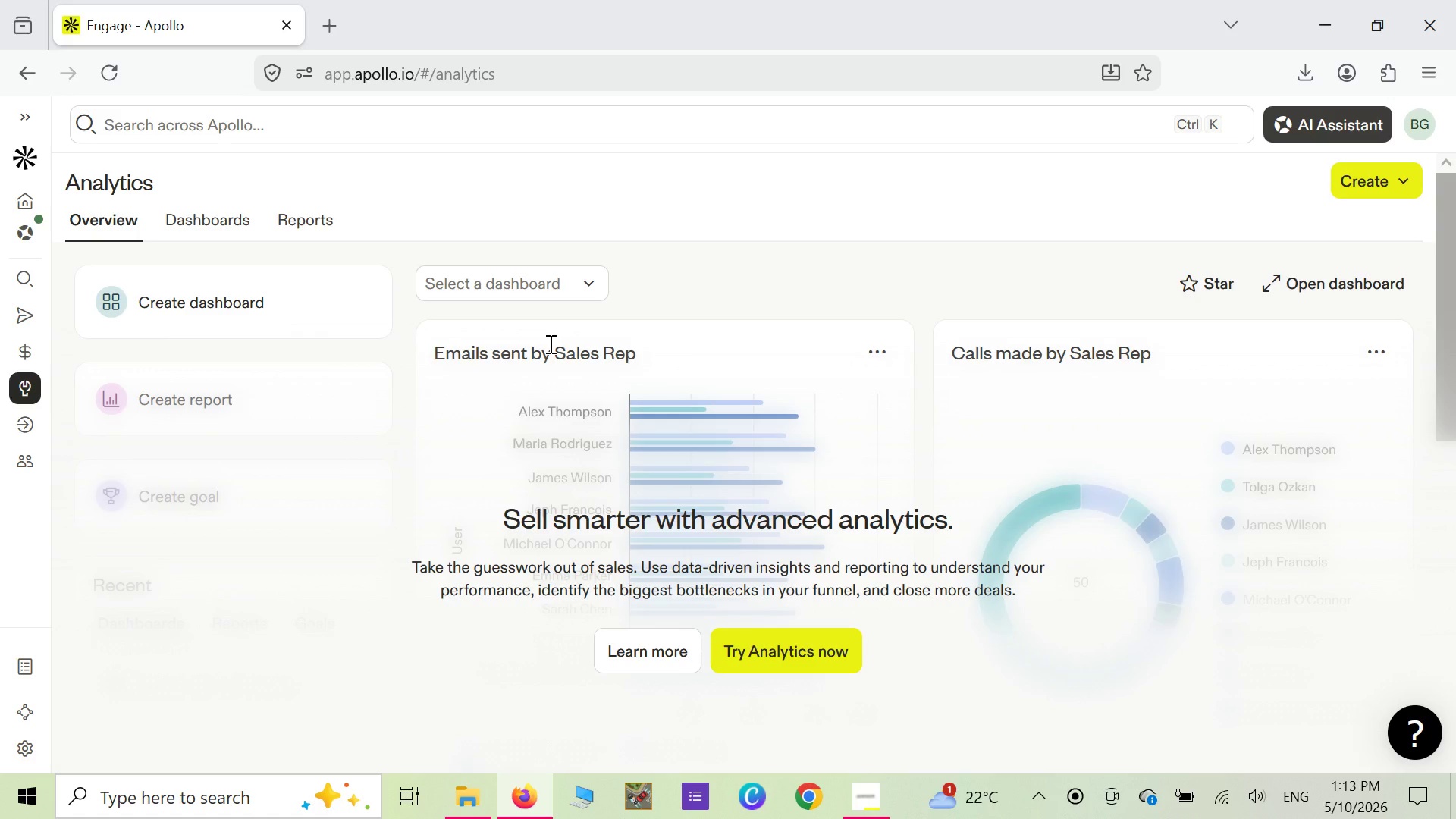 
wait(42.39)
 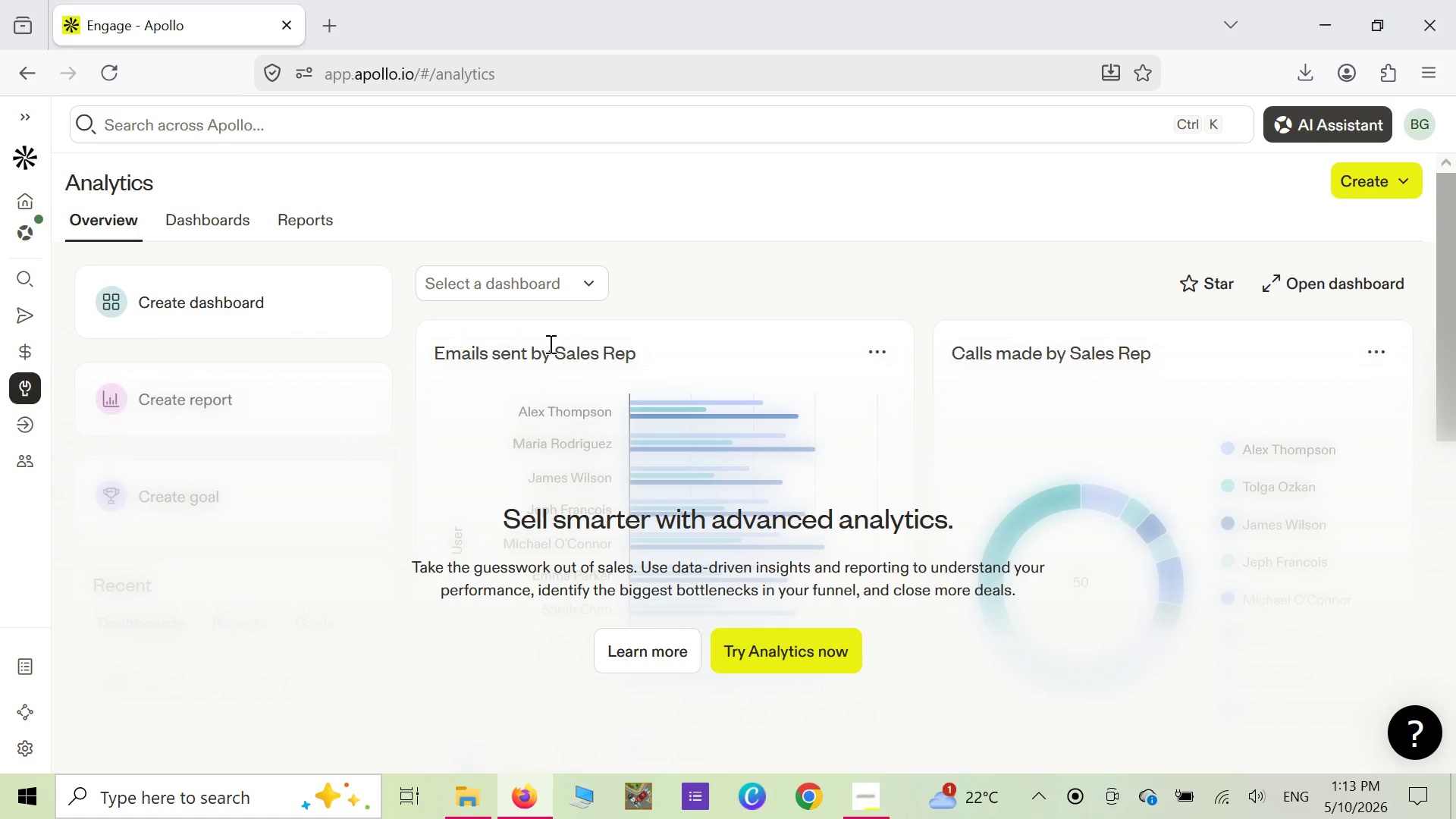 
left_click([797, 645])
 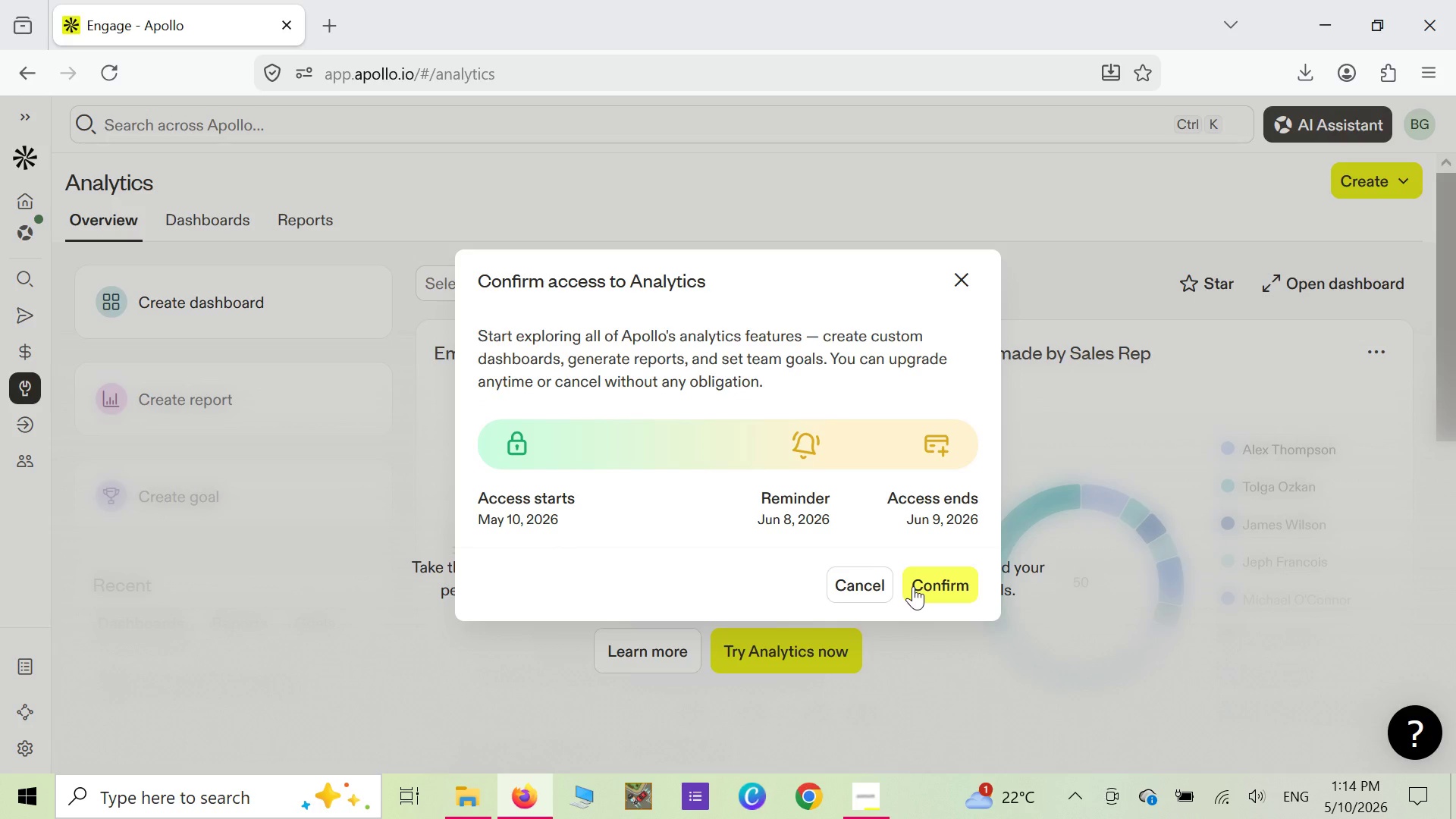 
wait(5.12)
 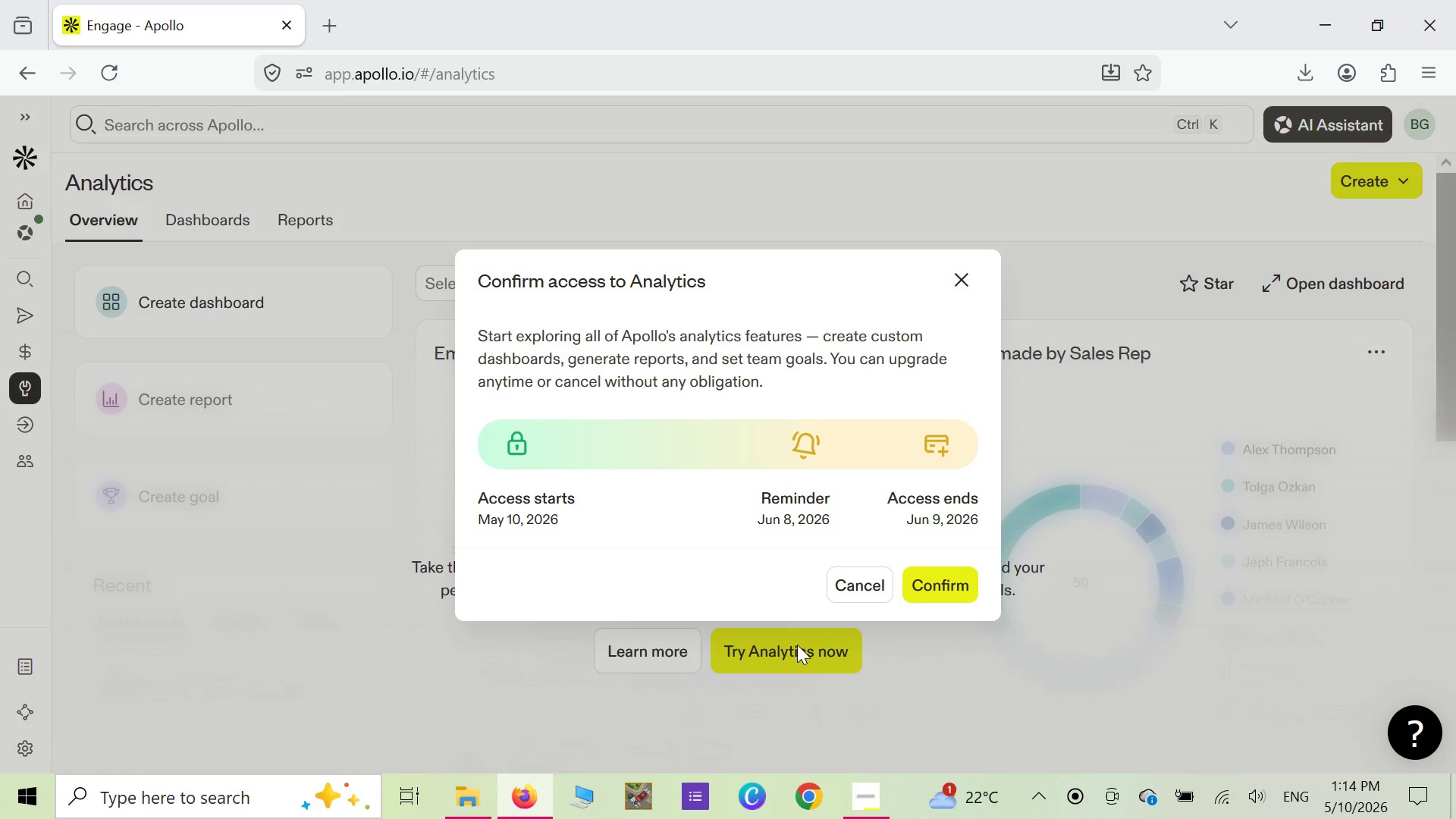 
left_click([913, 586])
 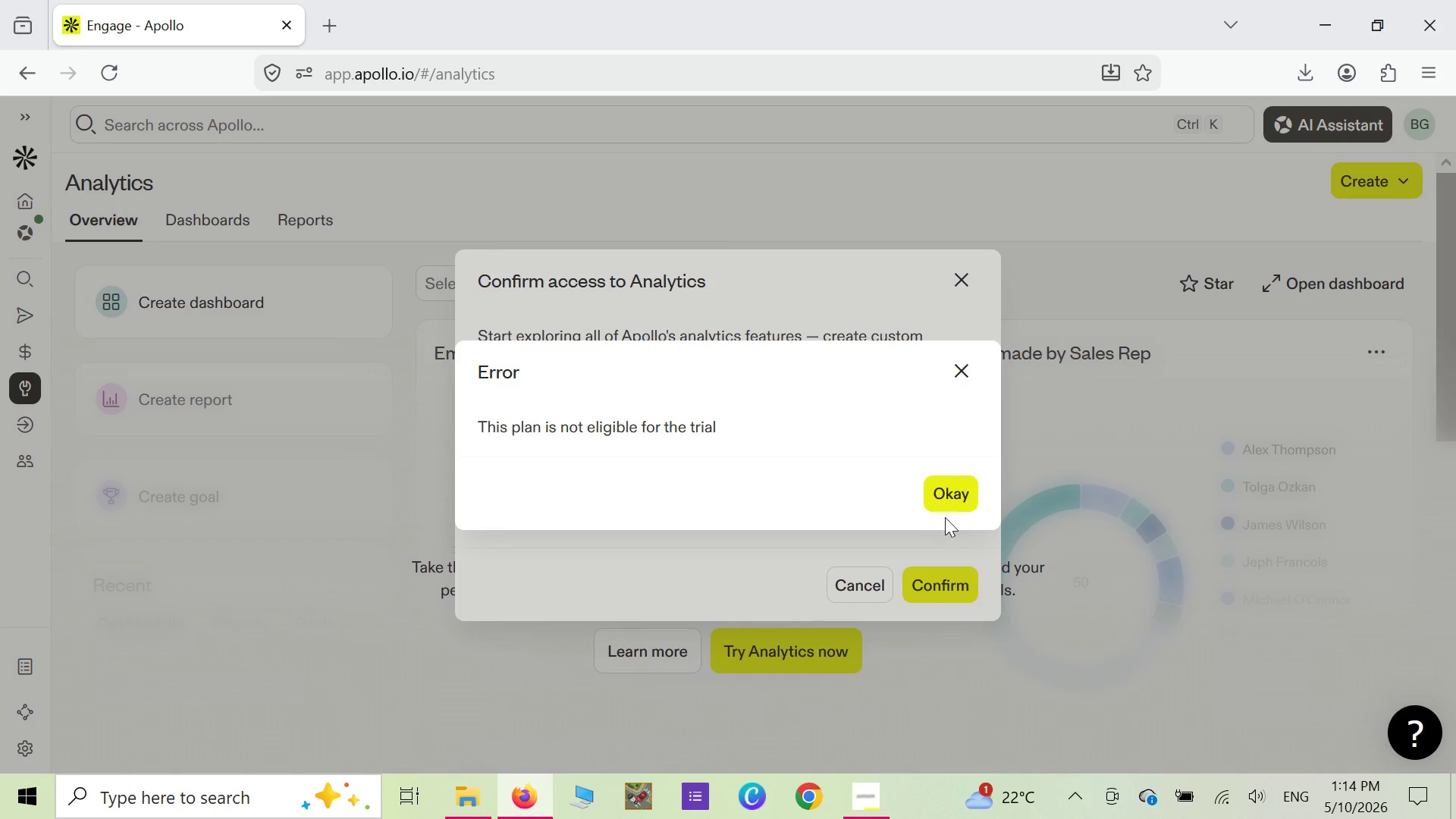 
left_click([952, 496])
 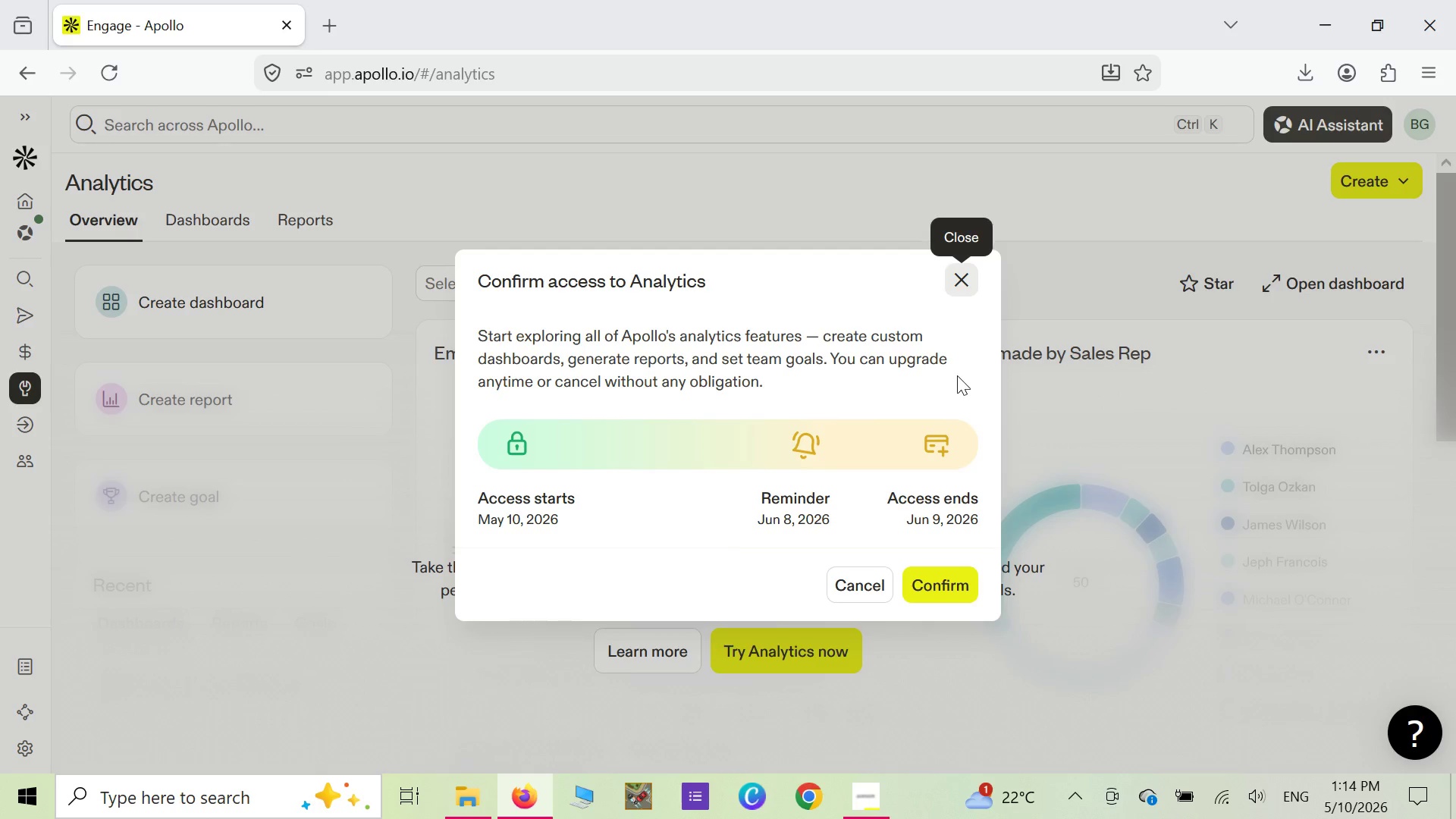 
left_click([932, 595])
 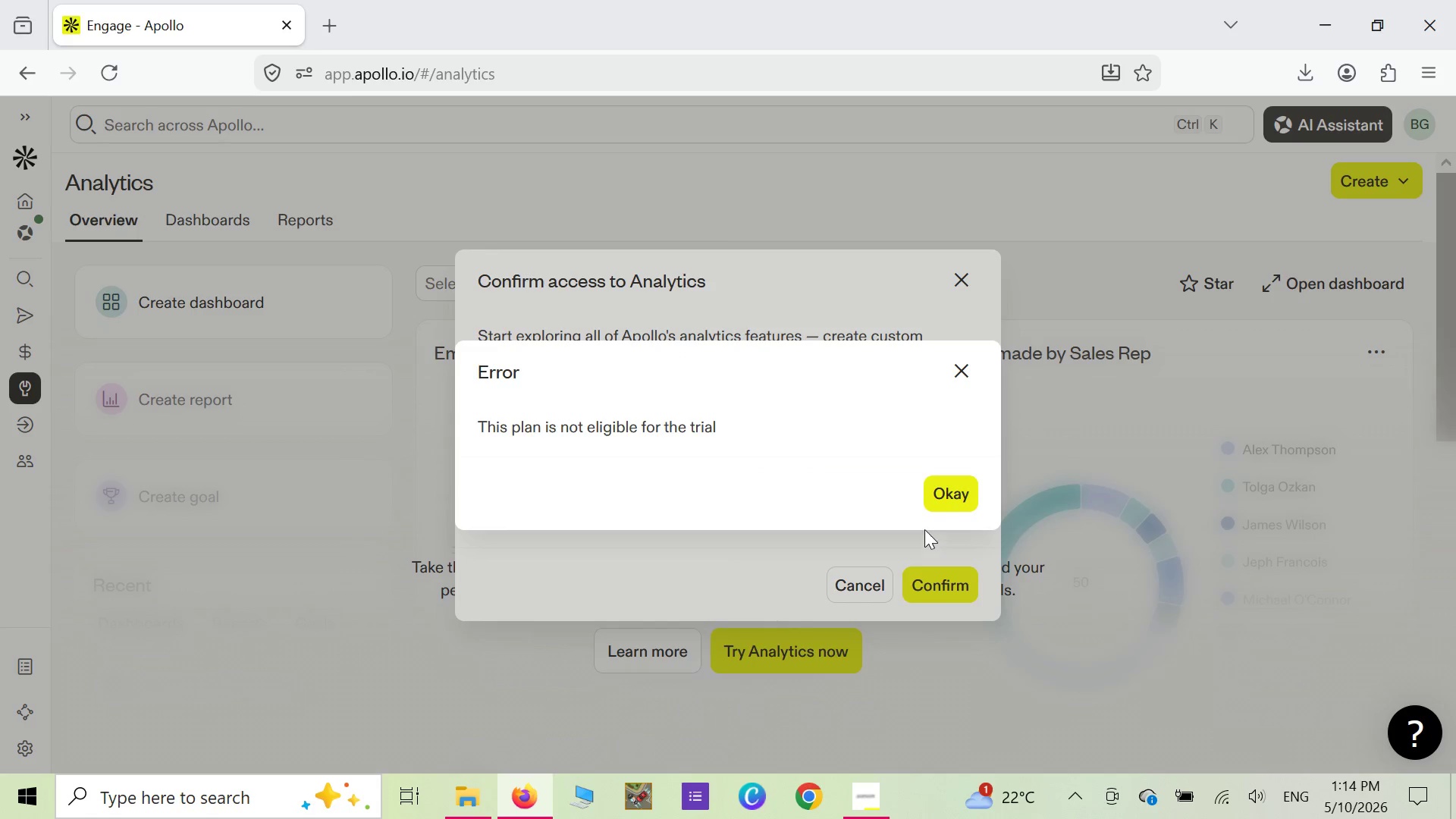 
left_click([932, 491])
 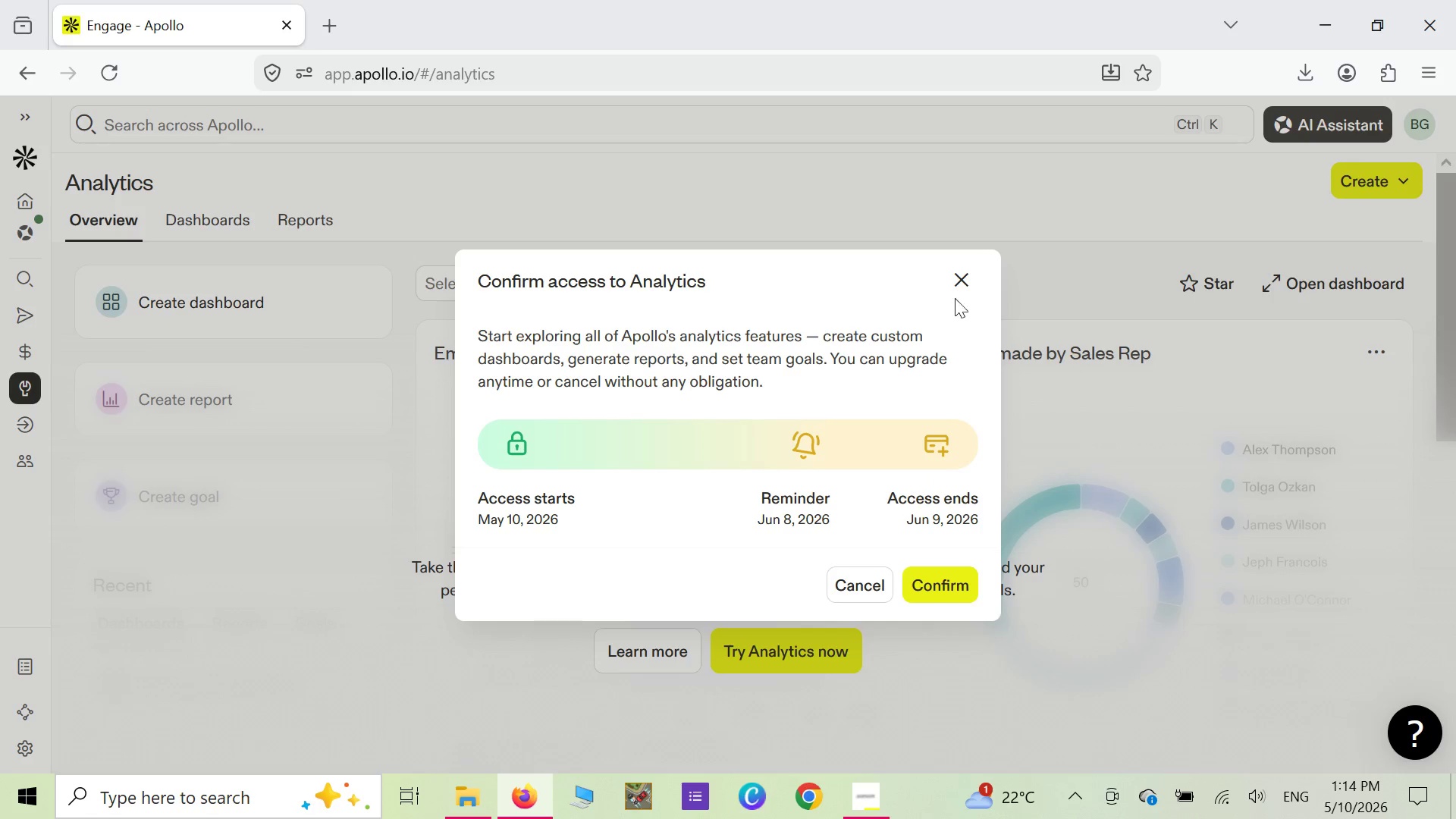 
left_click([963, 282])
 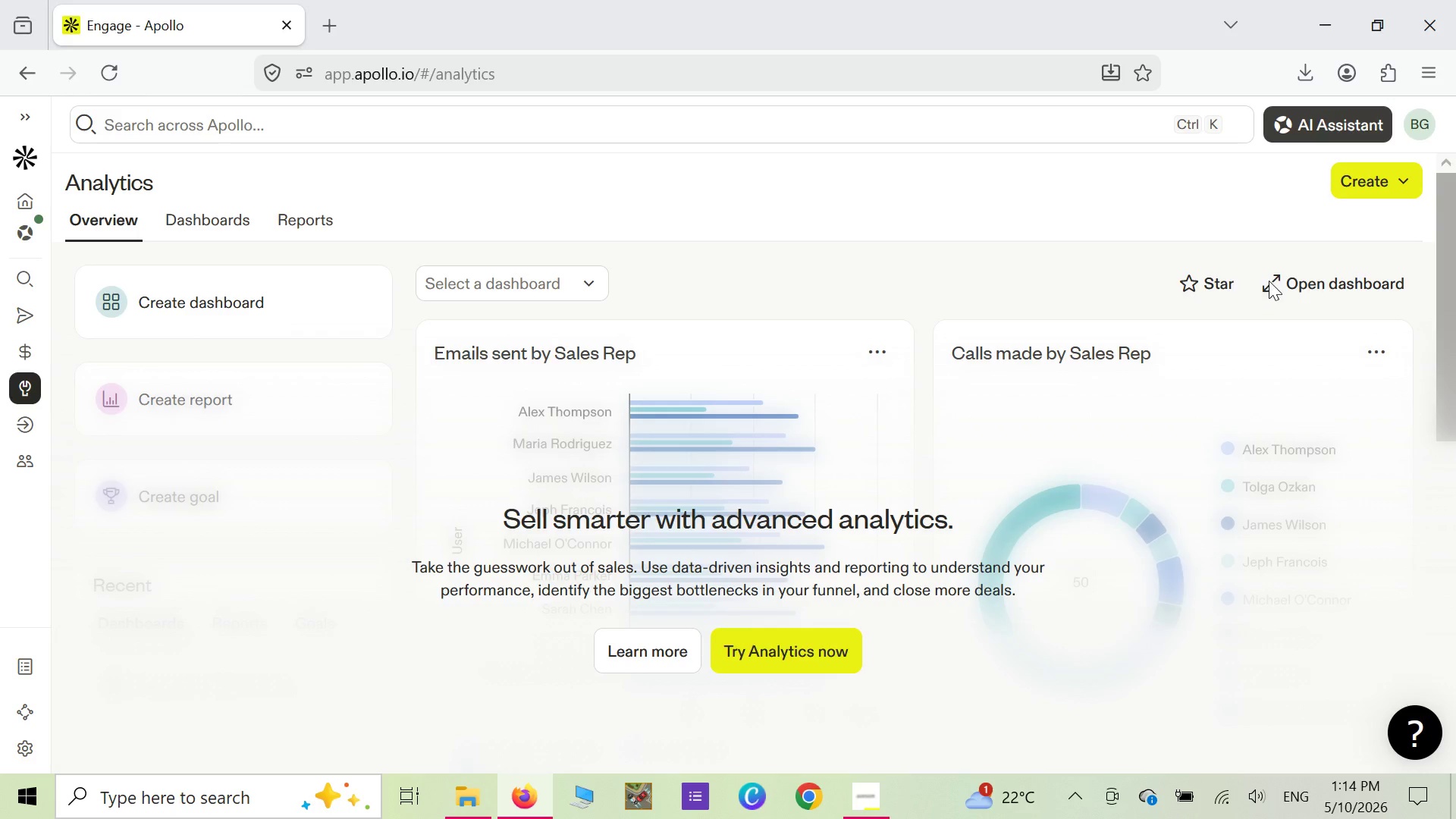 
wait(5.16)
 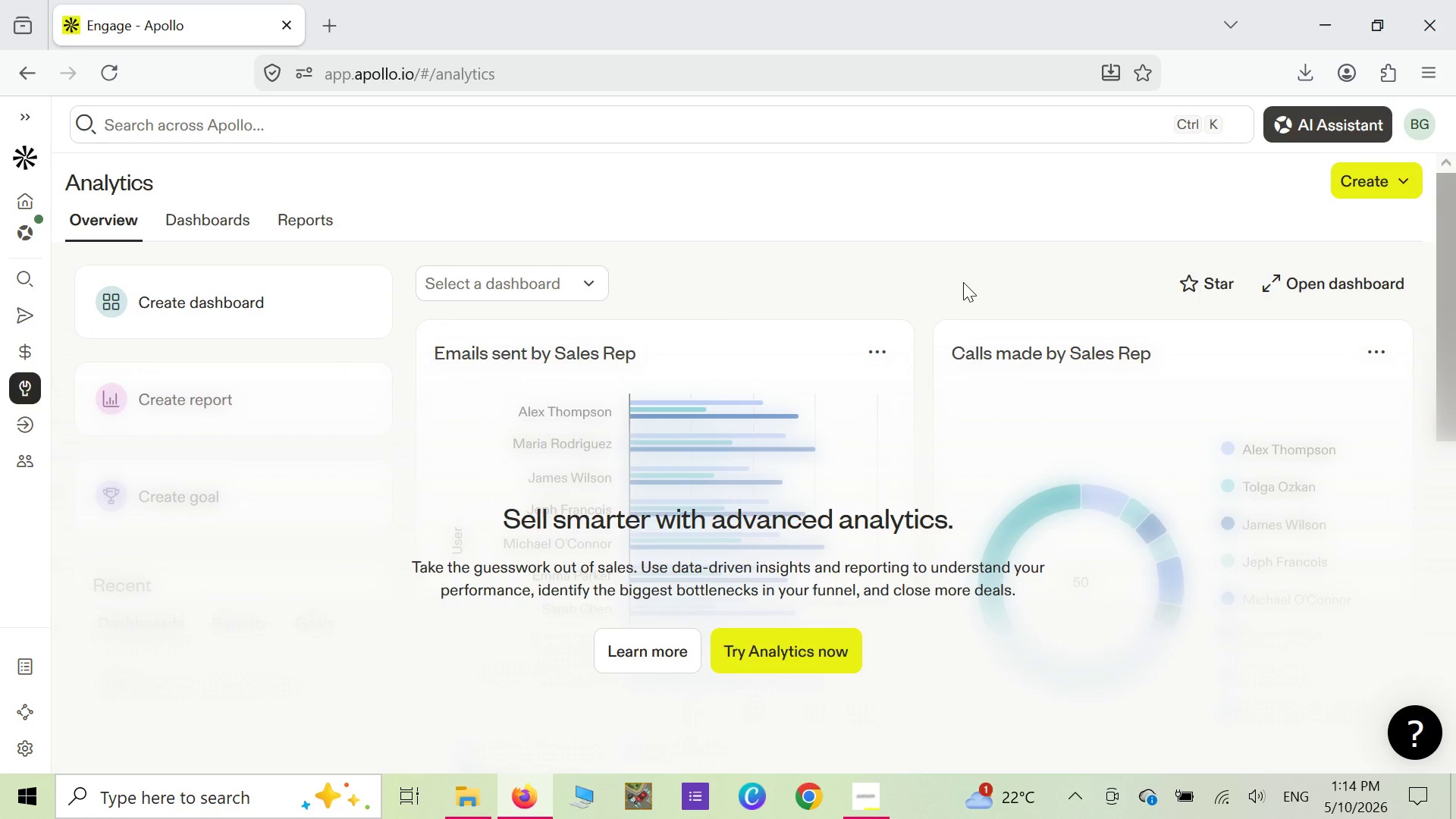 
left_click([1374, 180])
 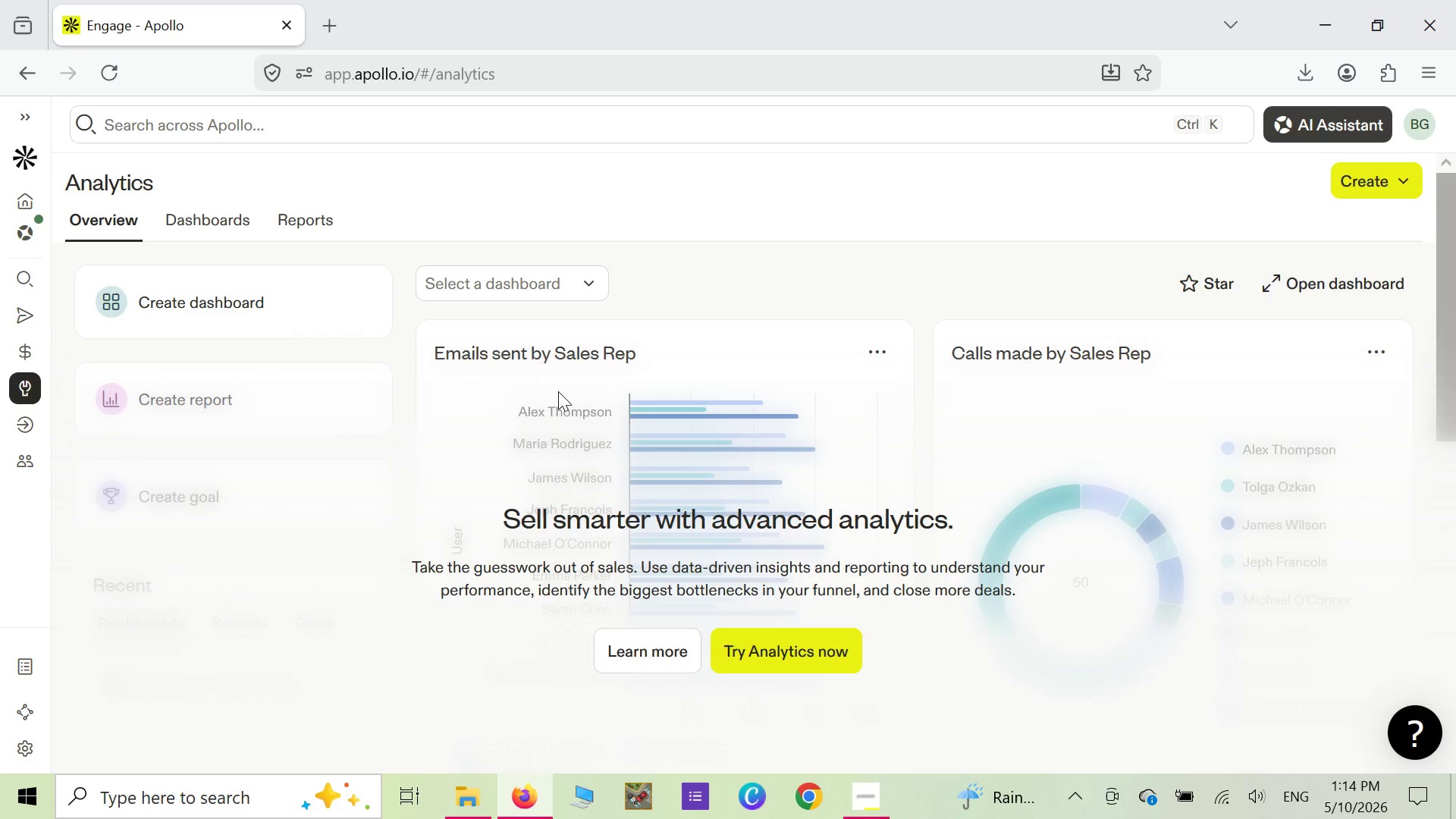 
wait(38.36)
 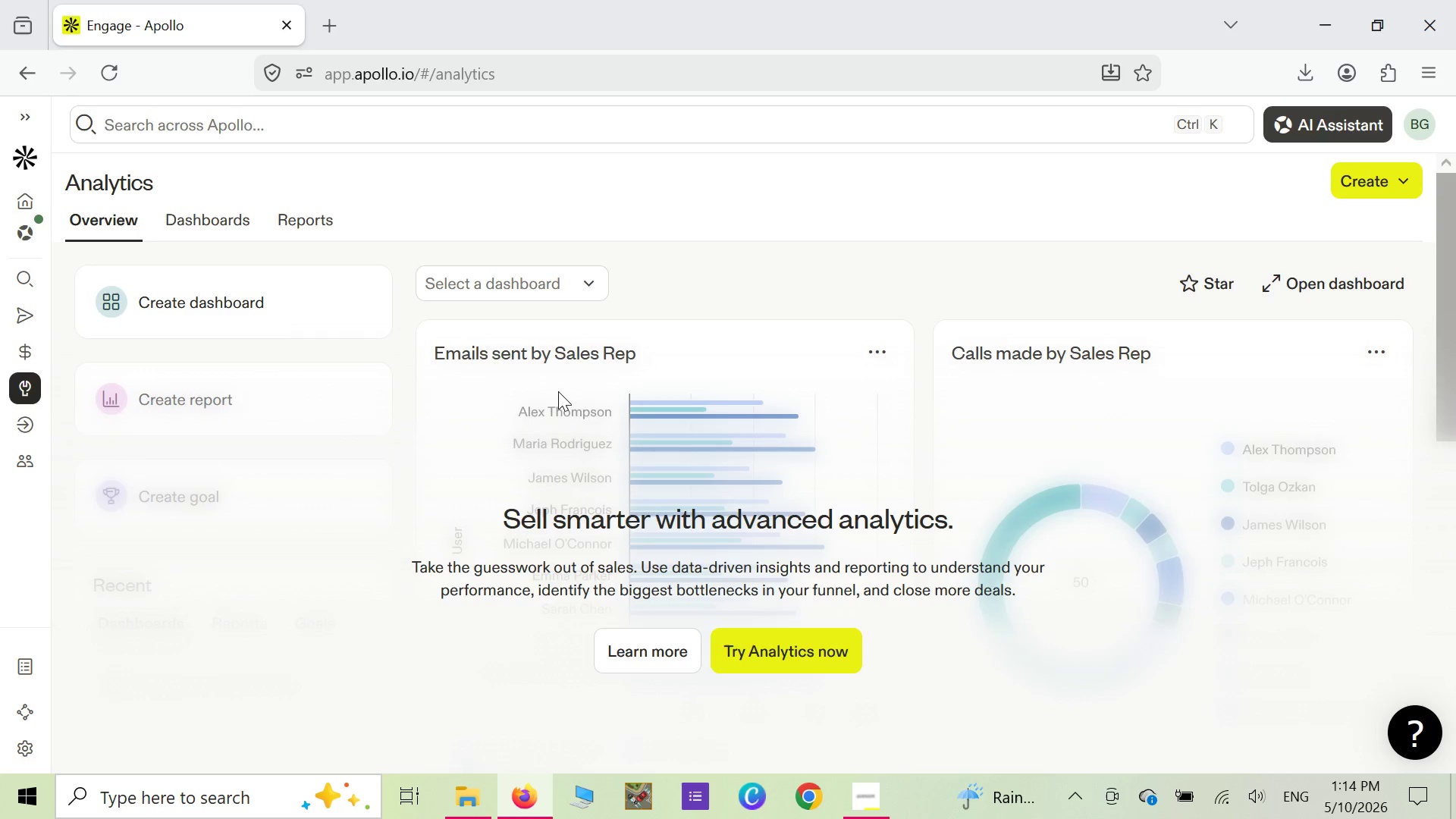 
left_click([97, 187])
 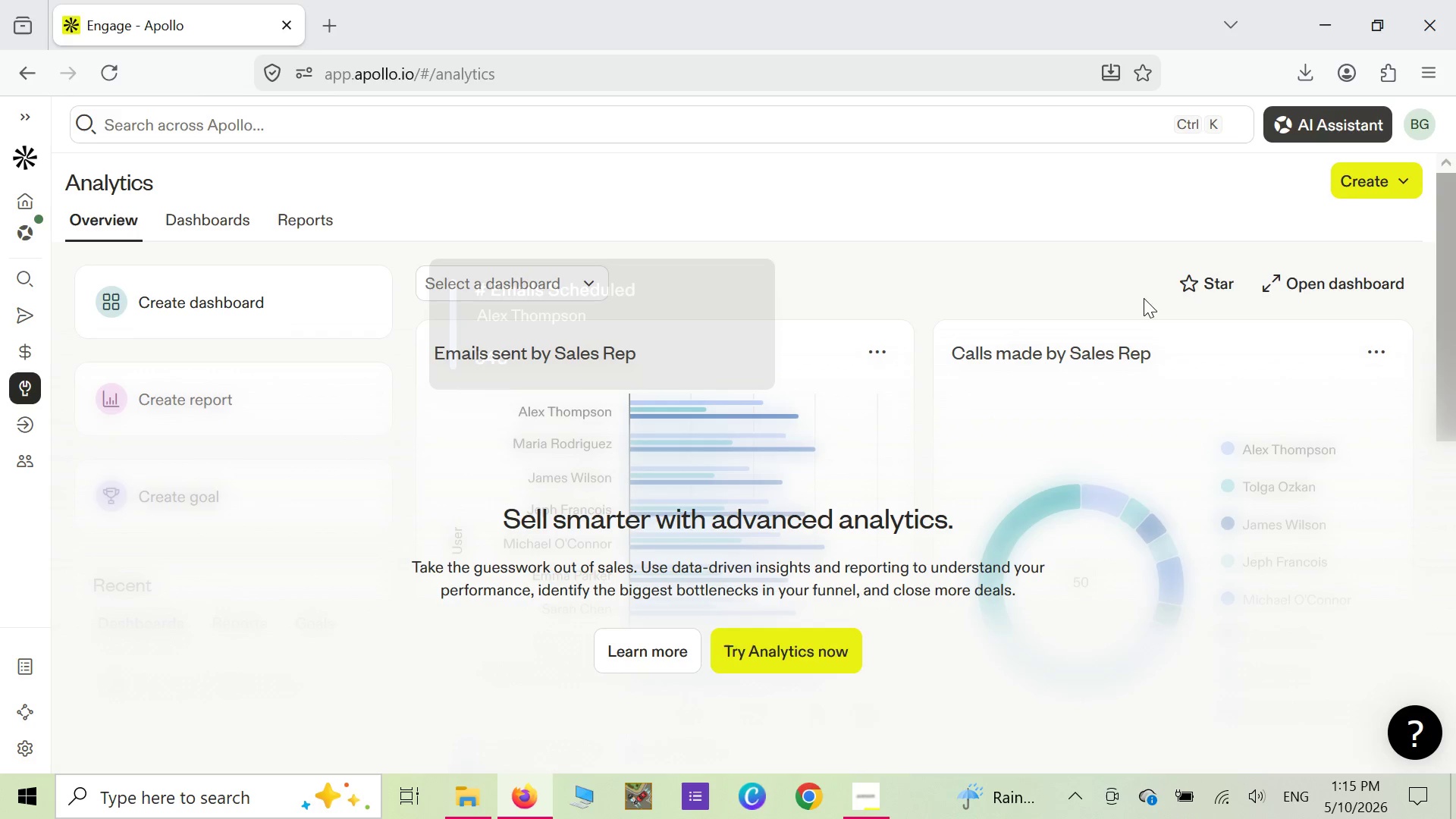 
mouse_move([34, 108])
 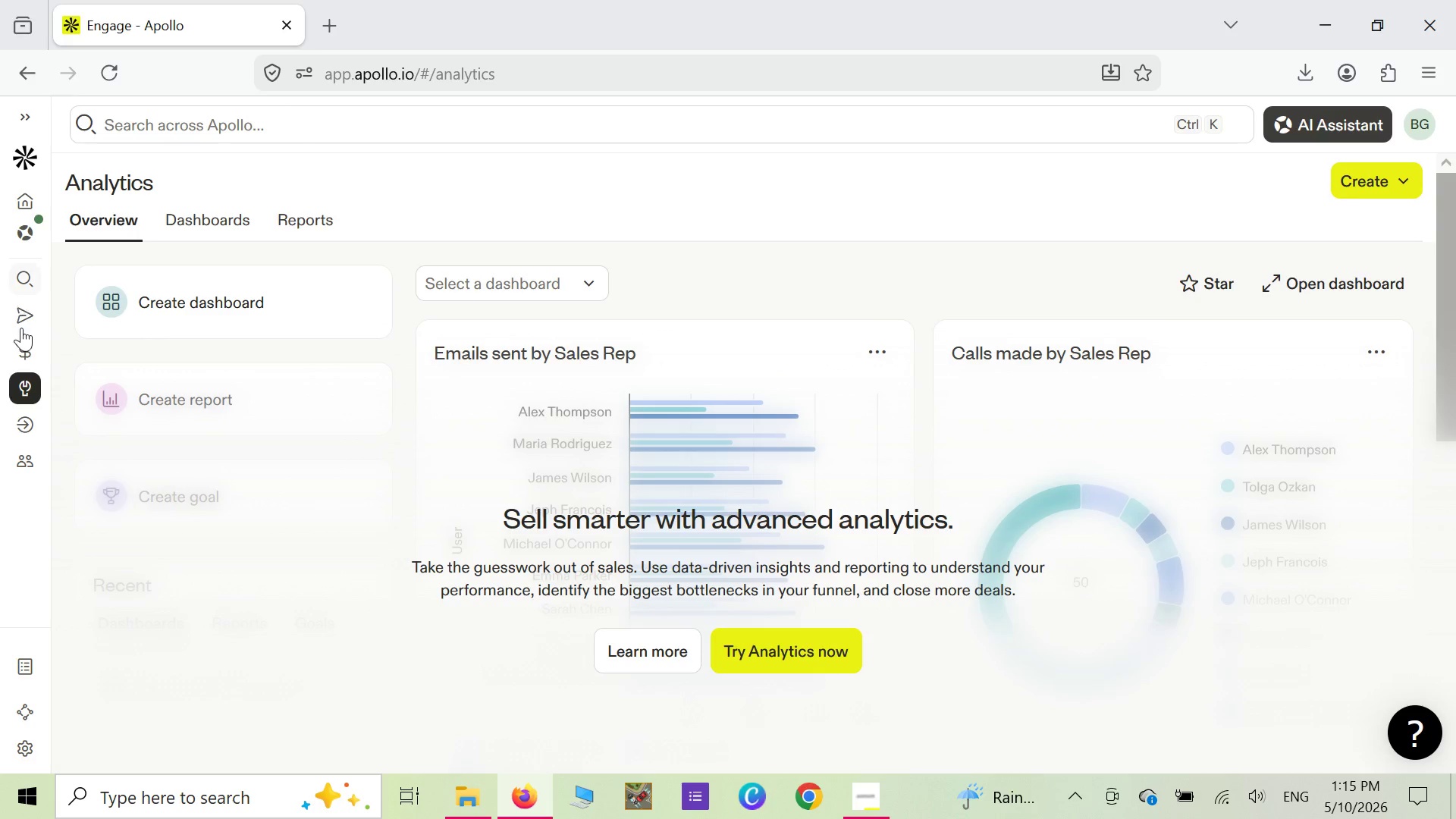 
mouse_move([33, 322])
 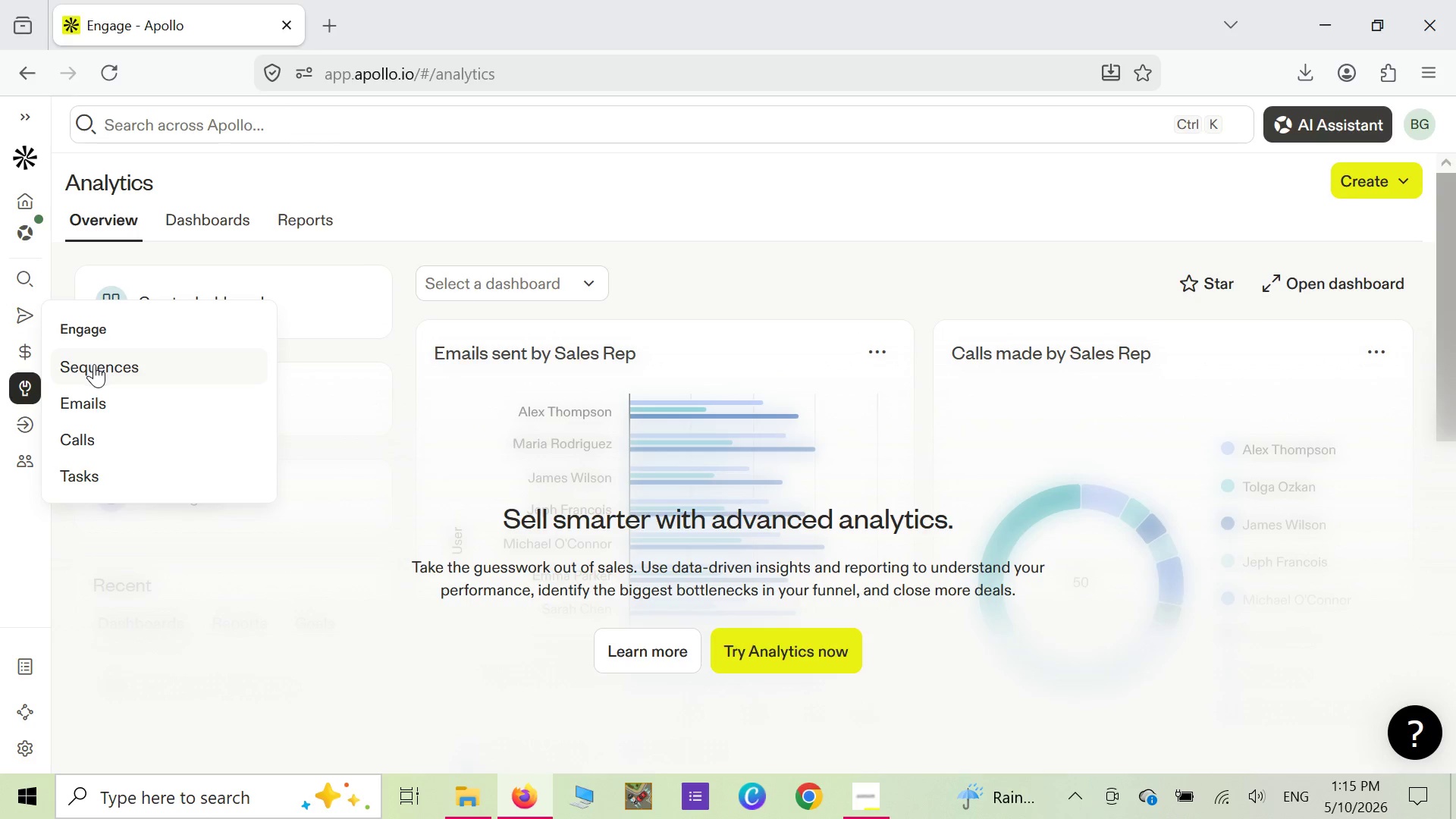 
left_click([95, 364])
 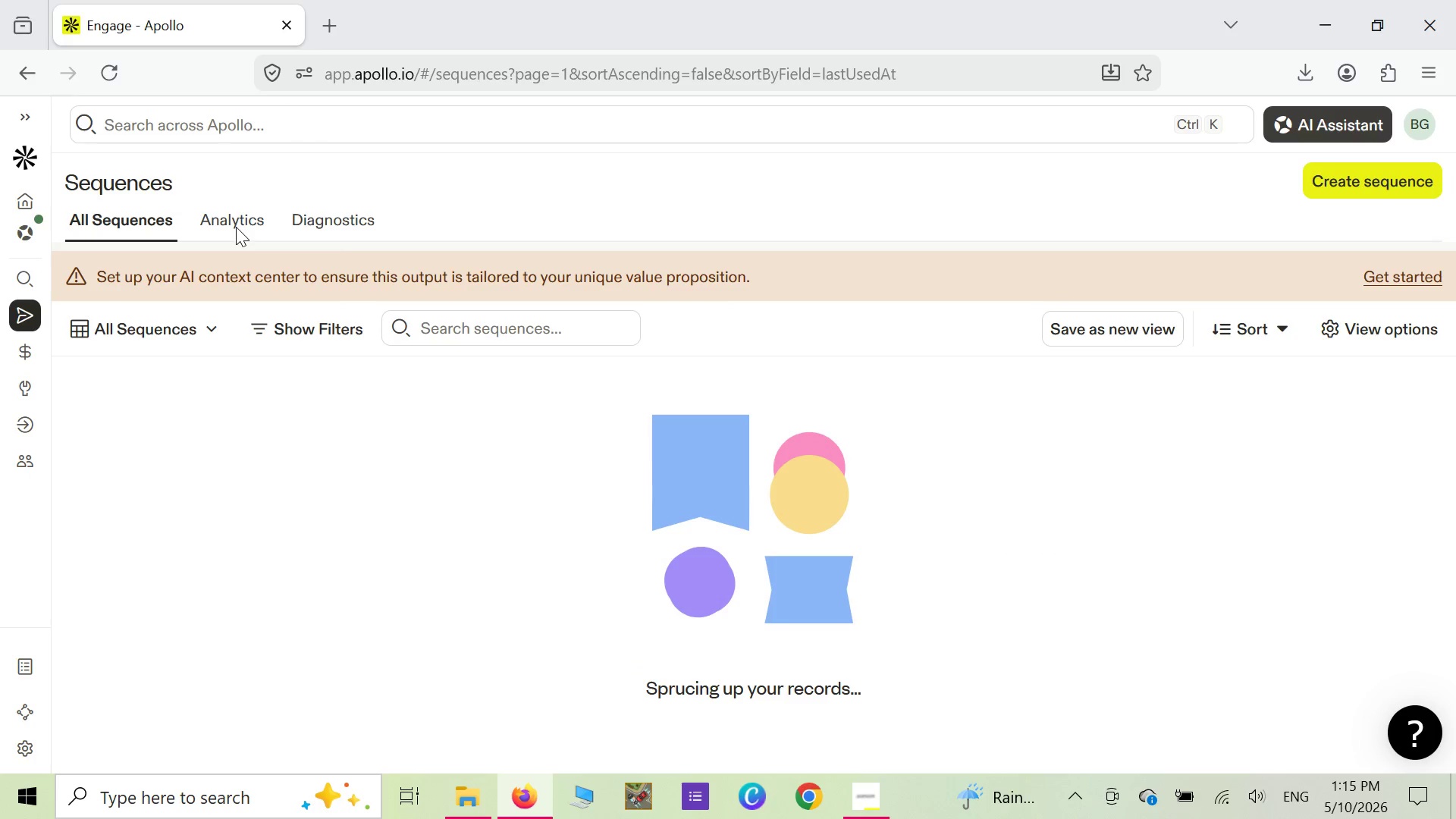 
left_click([236, 227])
 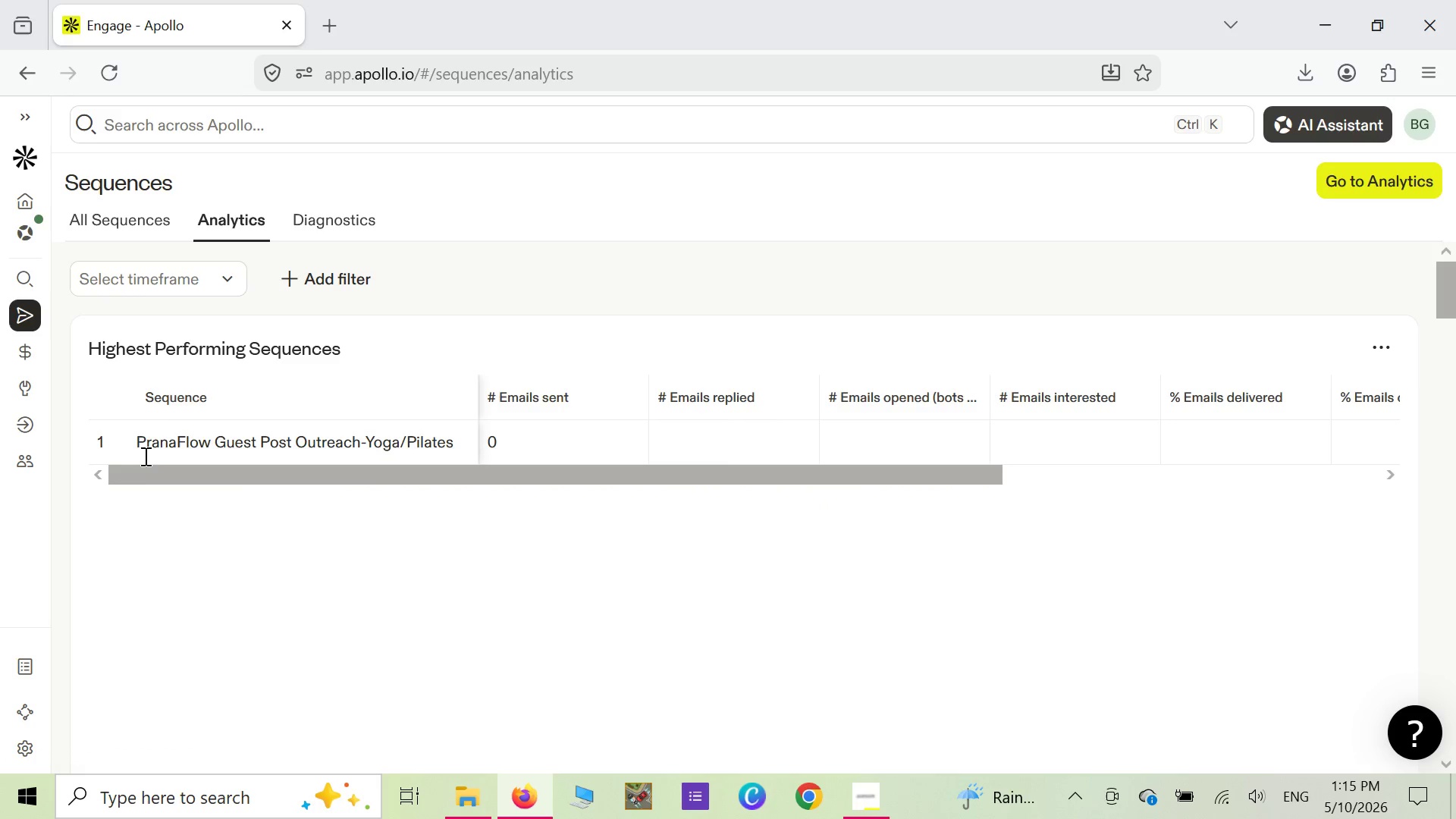 
wait(5.34)
 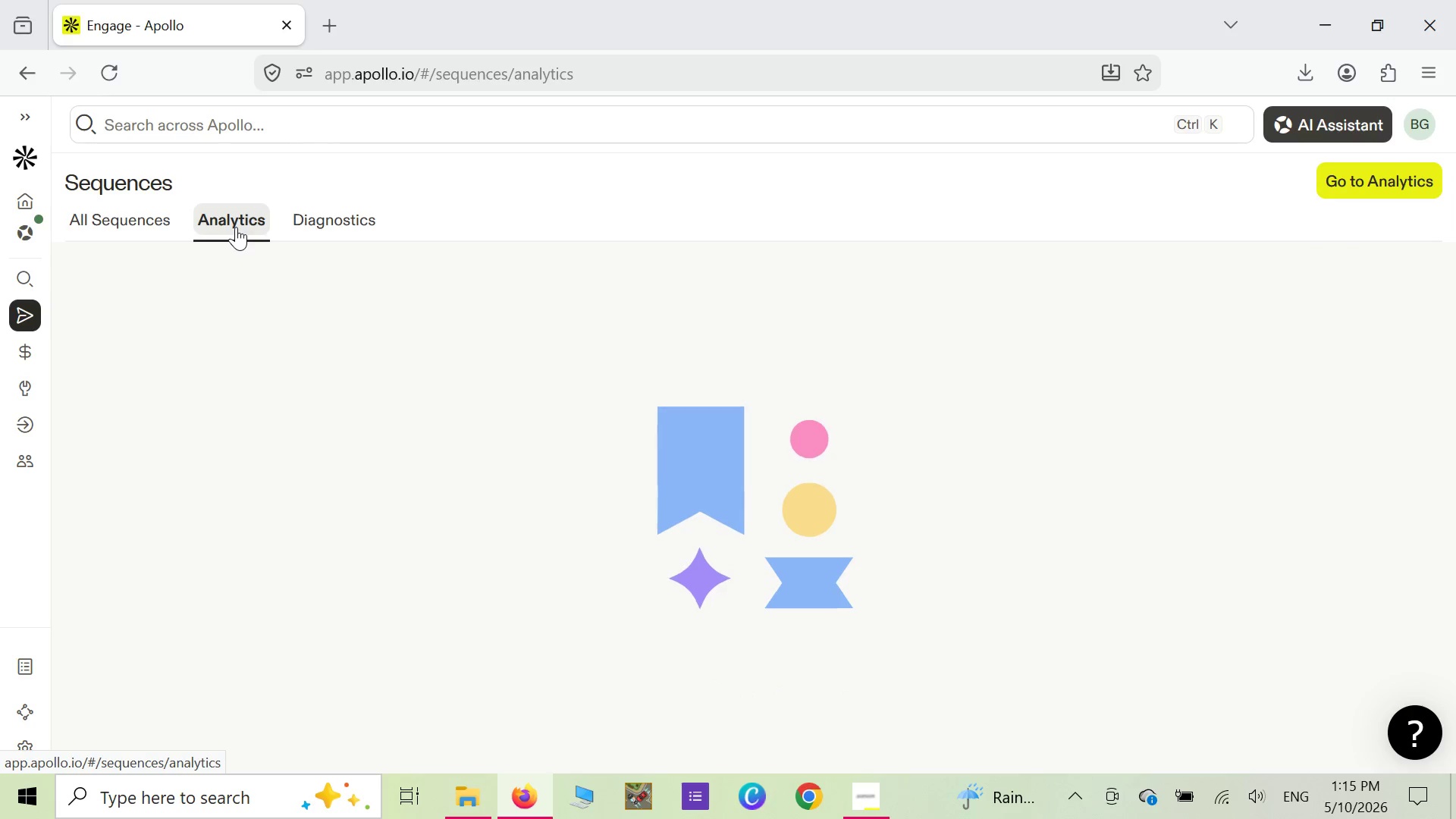 
left_click([120, 446])
 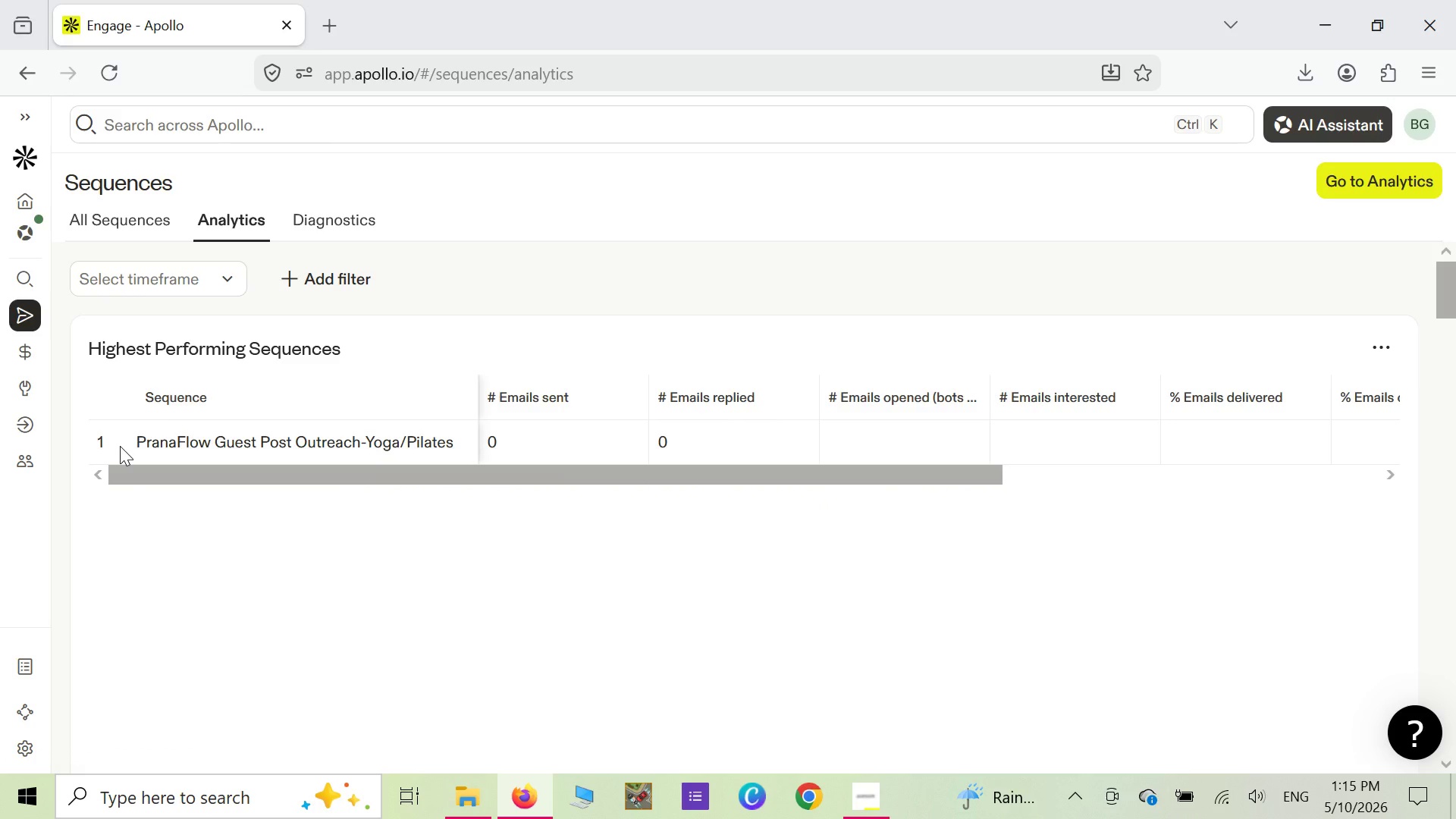 
right_click([120, 446])
 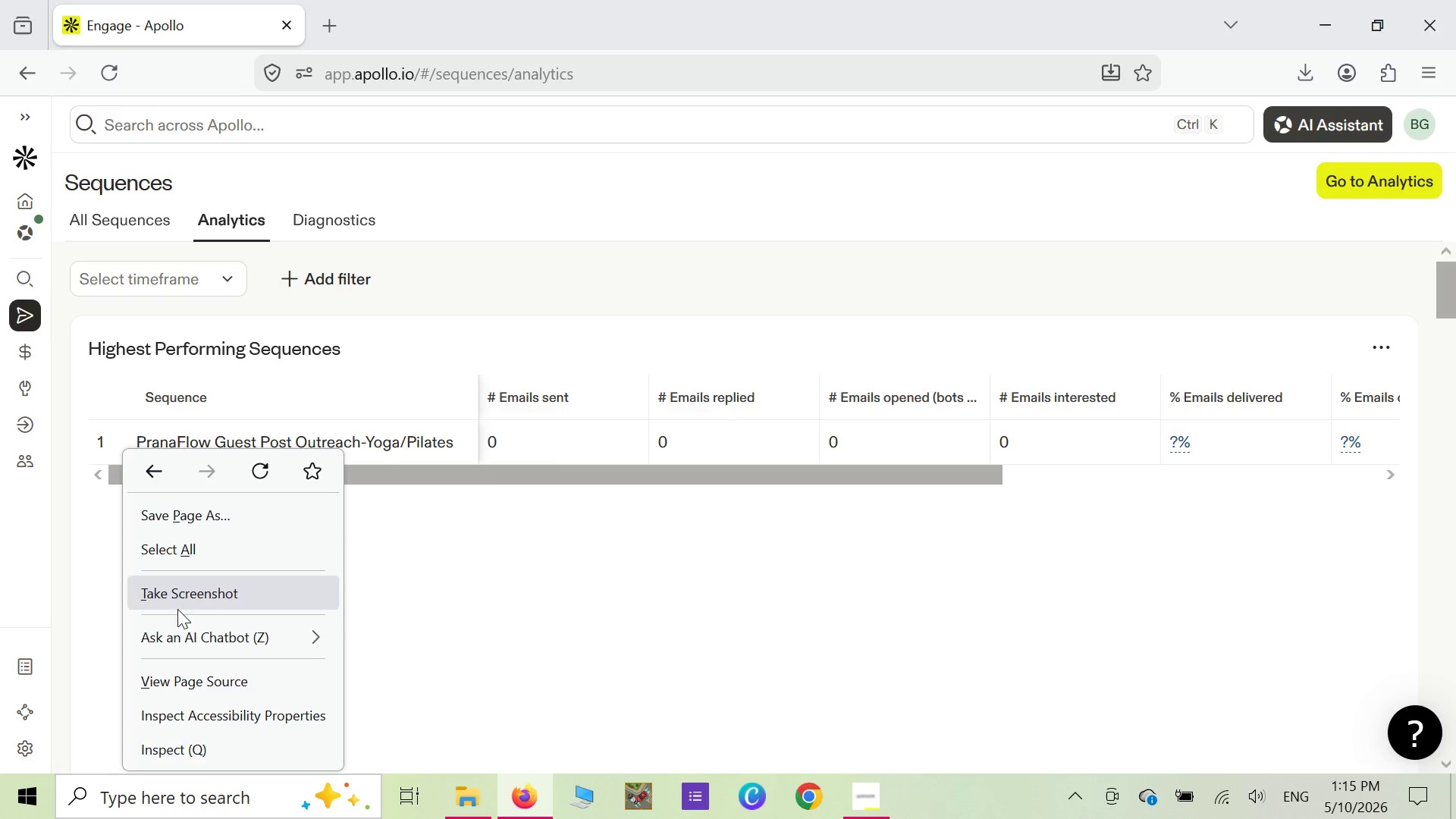 
wait(7.52)
 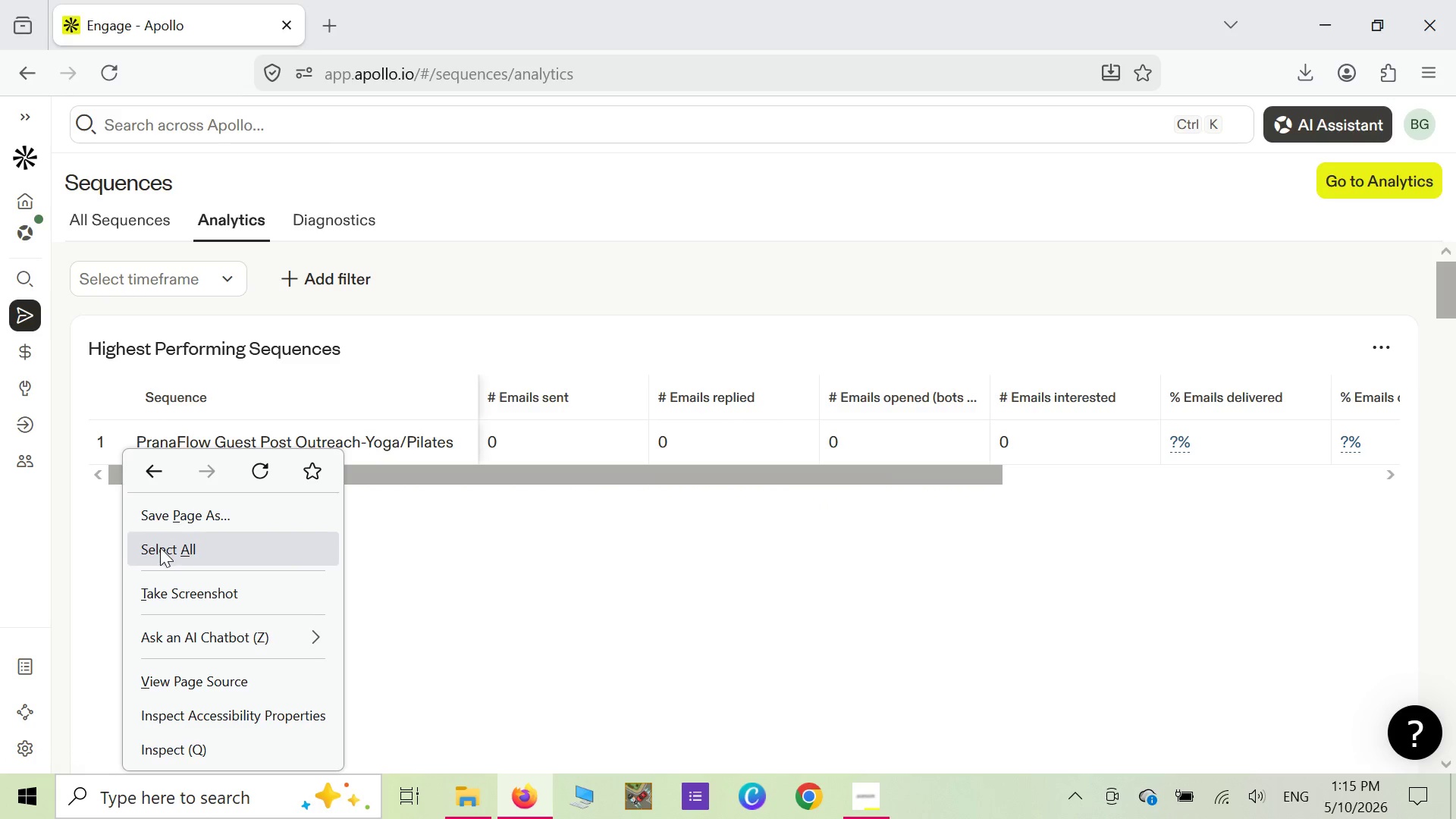 
left_click([103, 441])
 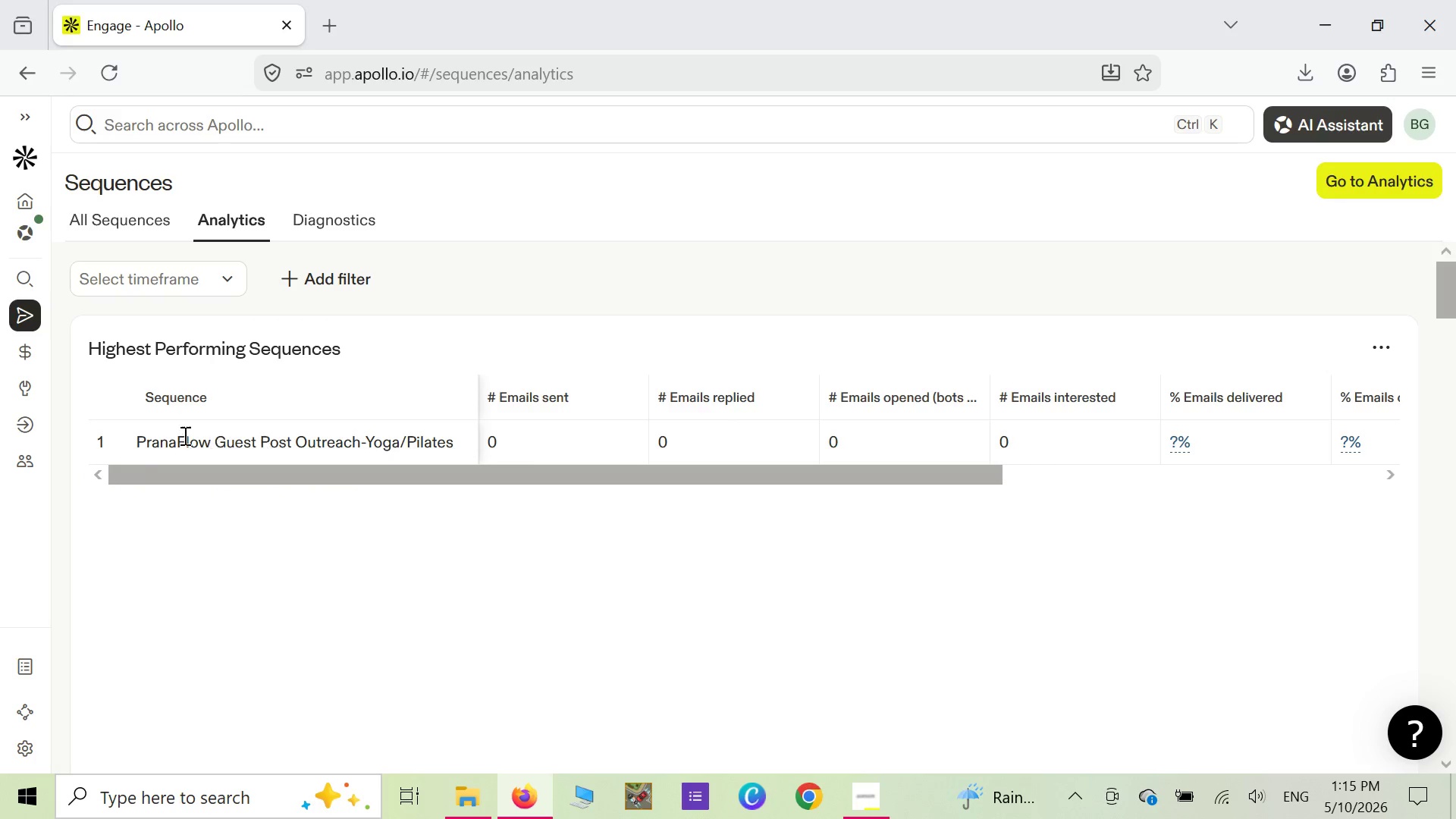 
wait(5.98)
 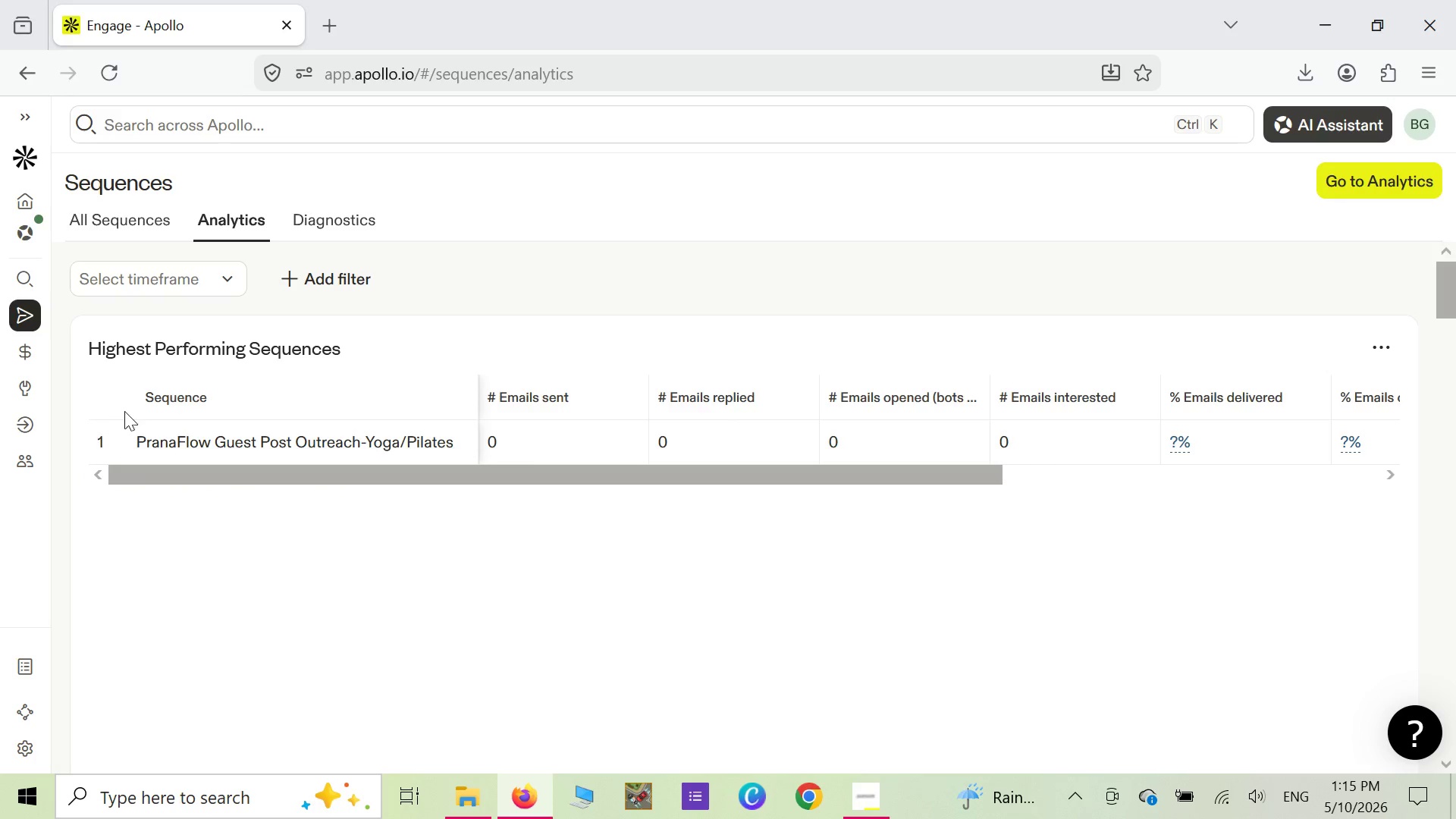 
right_click([109, 425])
 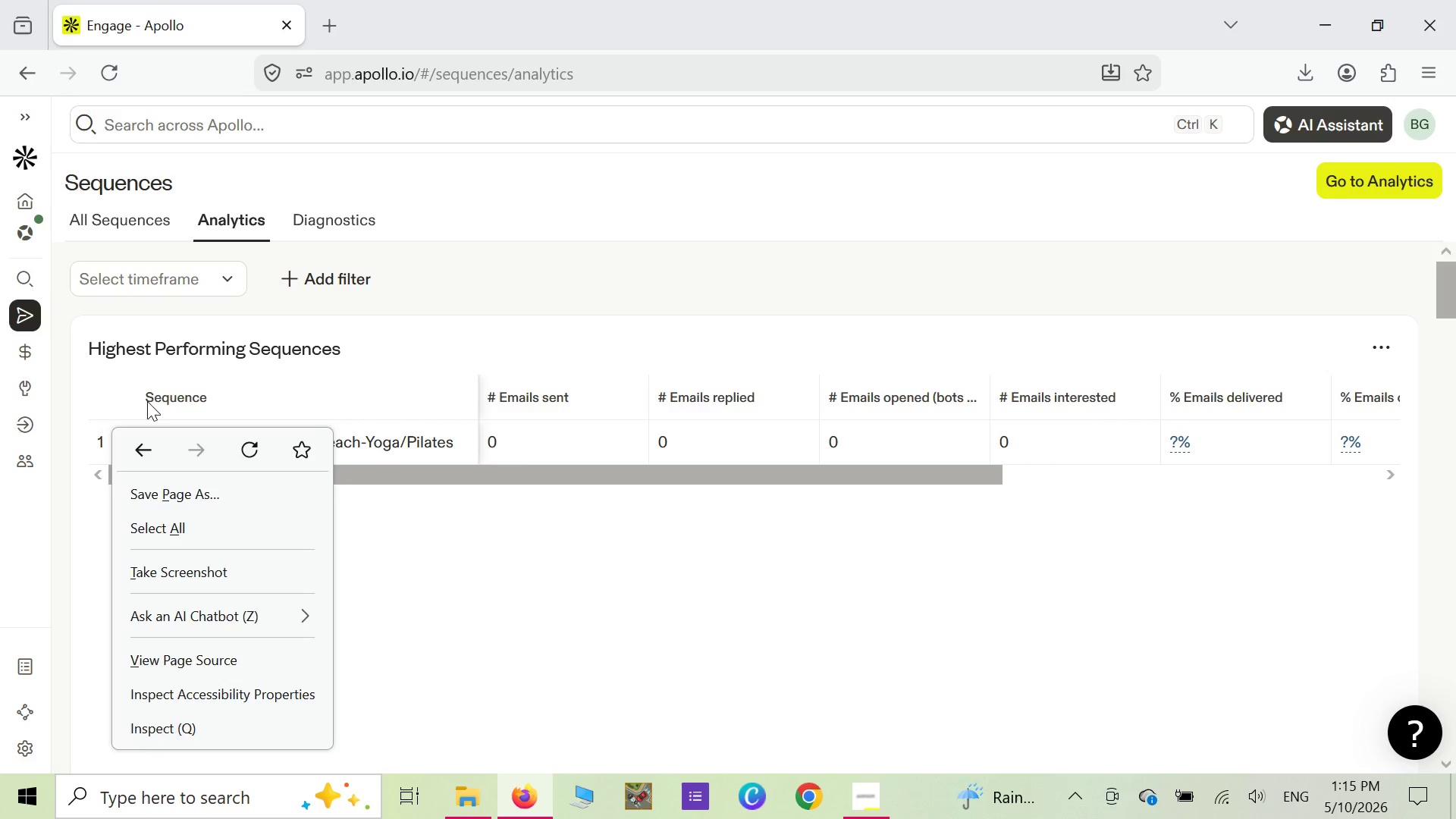 
left_click([147, 398])
 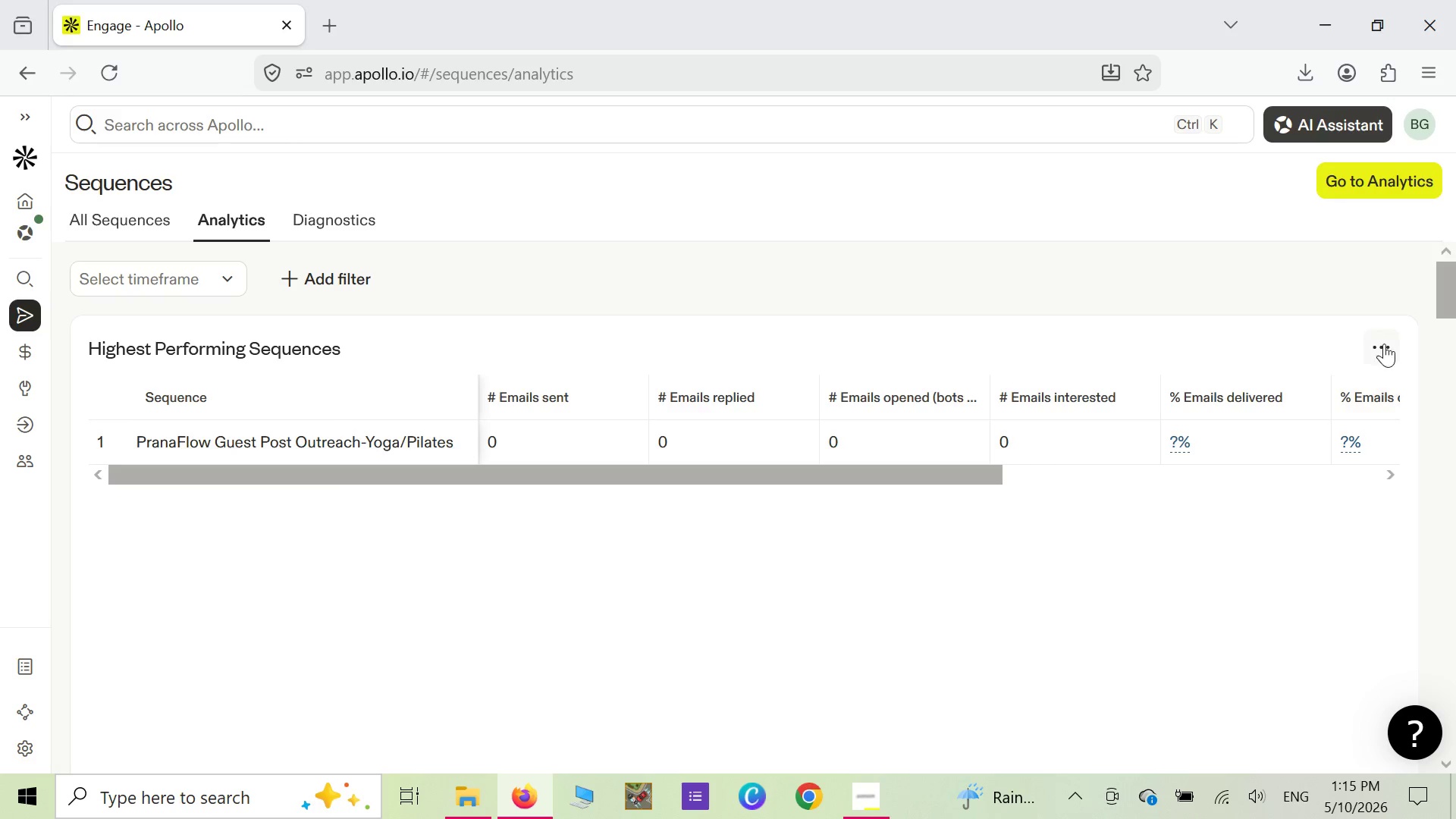 
left_click([1385, 347])
 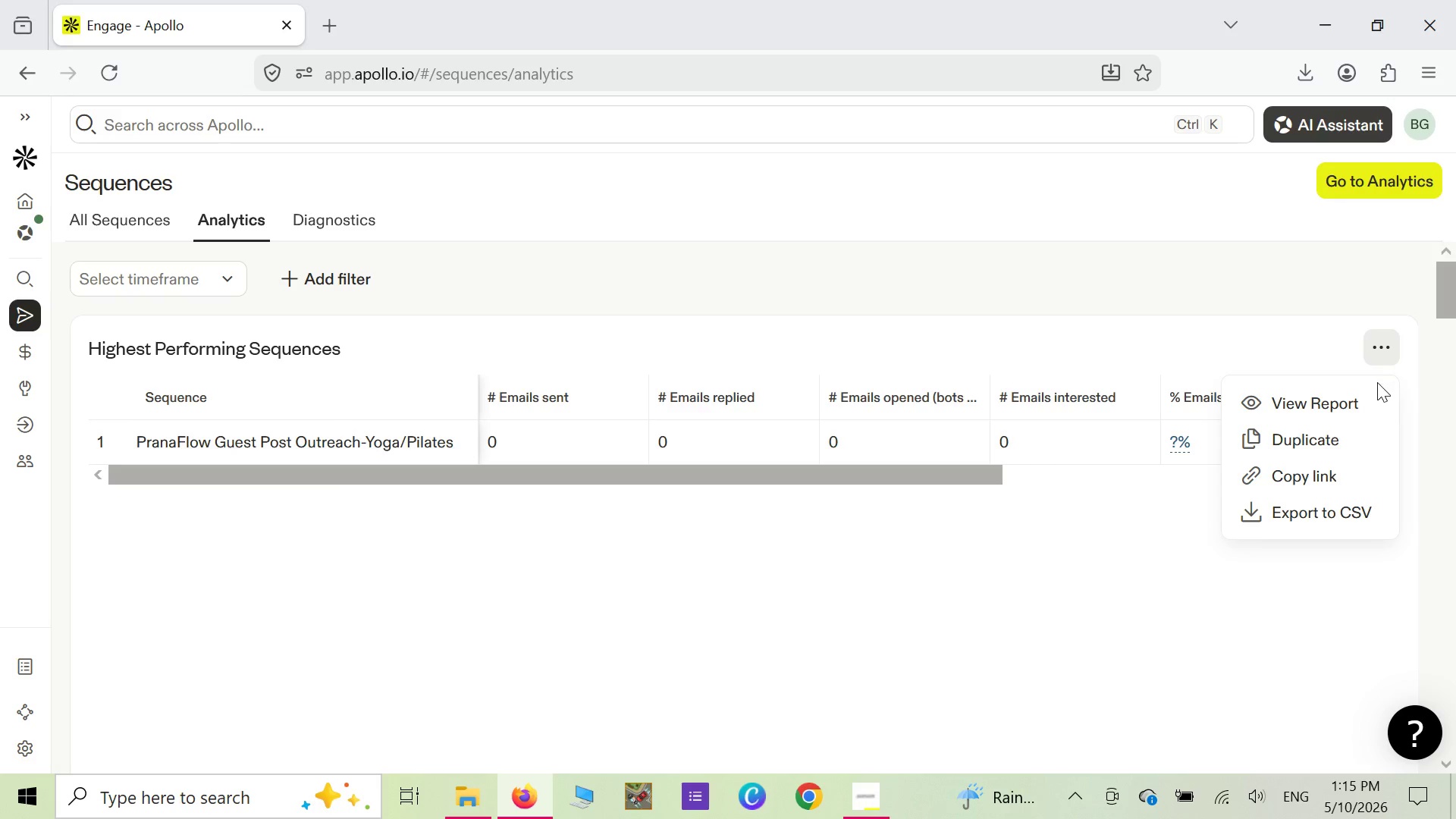 
left_click([1094, 618])
 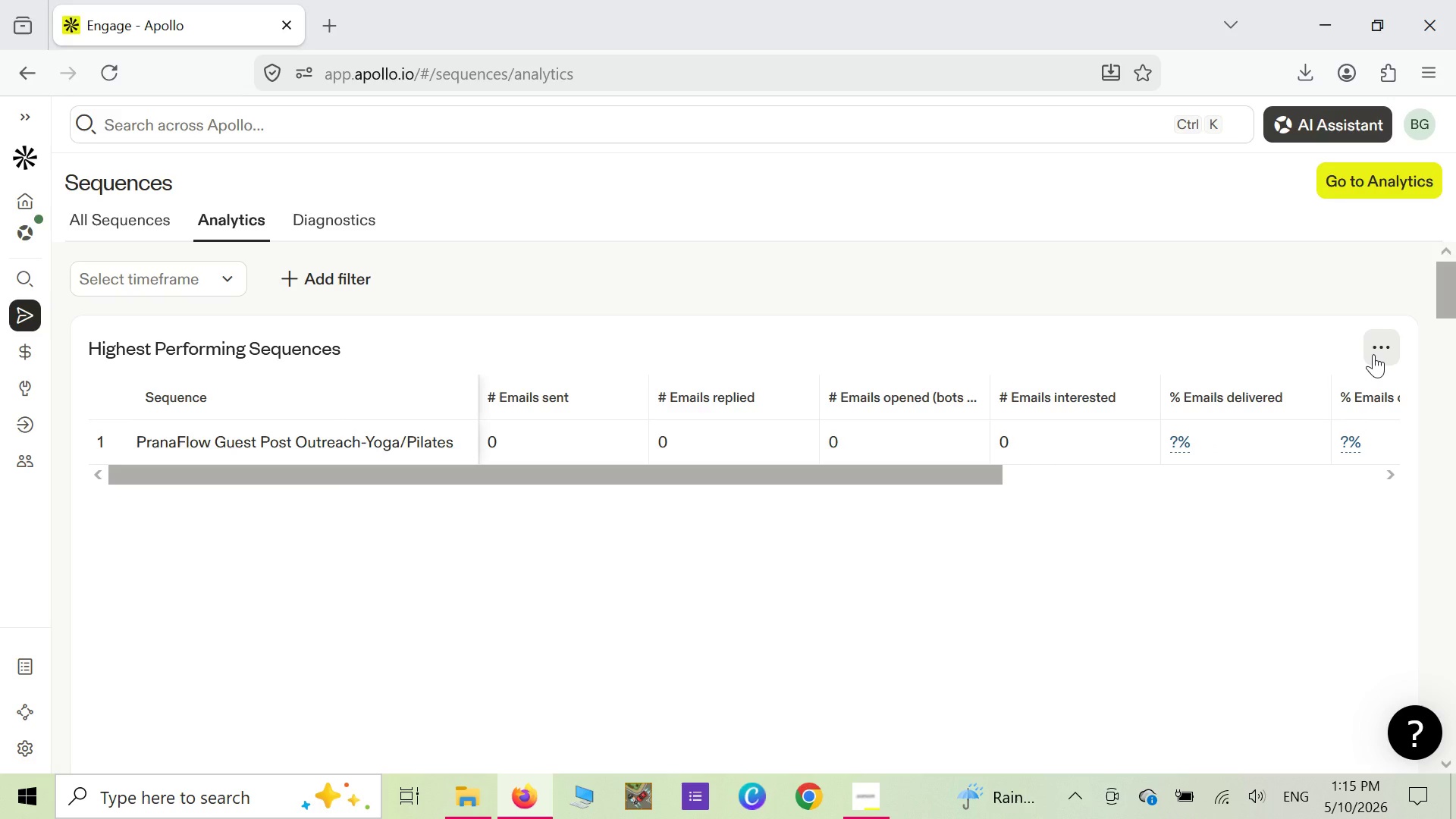 
right_click([1373, 354])
 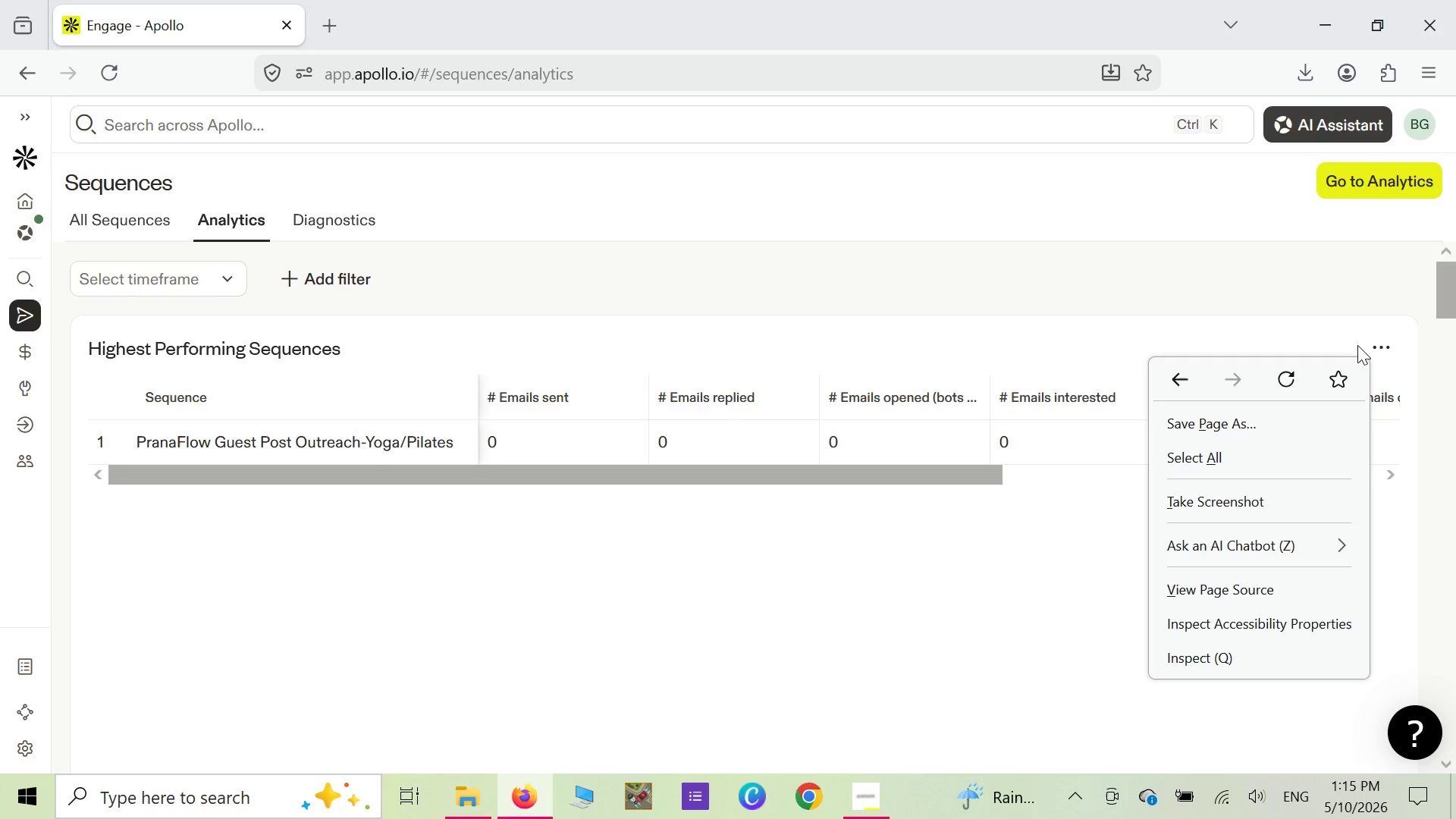 
left_click([1374, 350])
 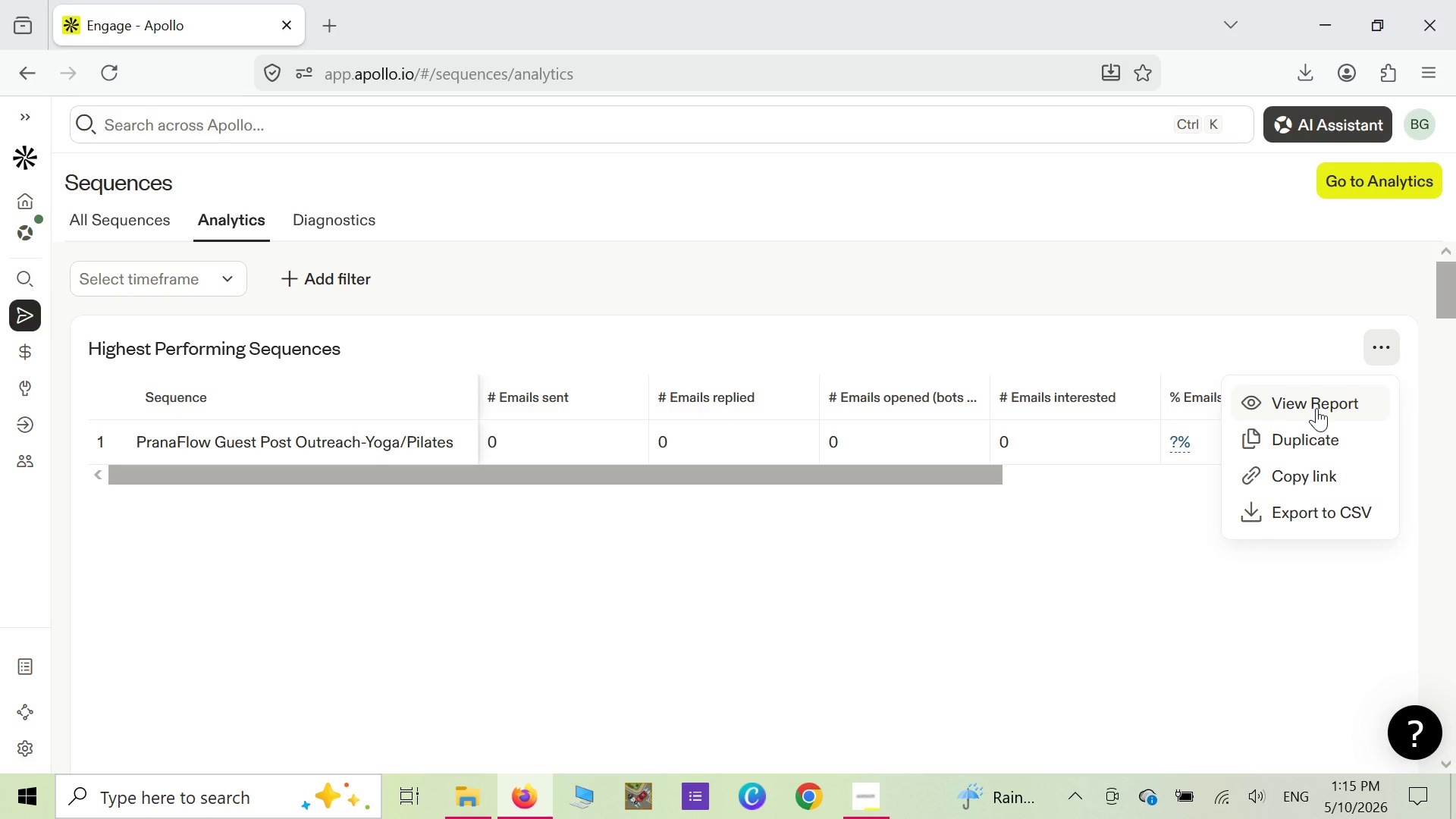 
wait(5.64)
 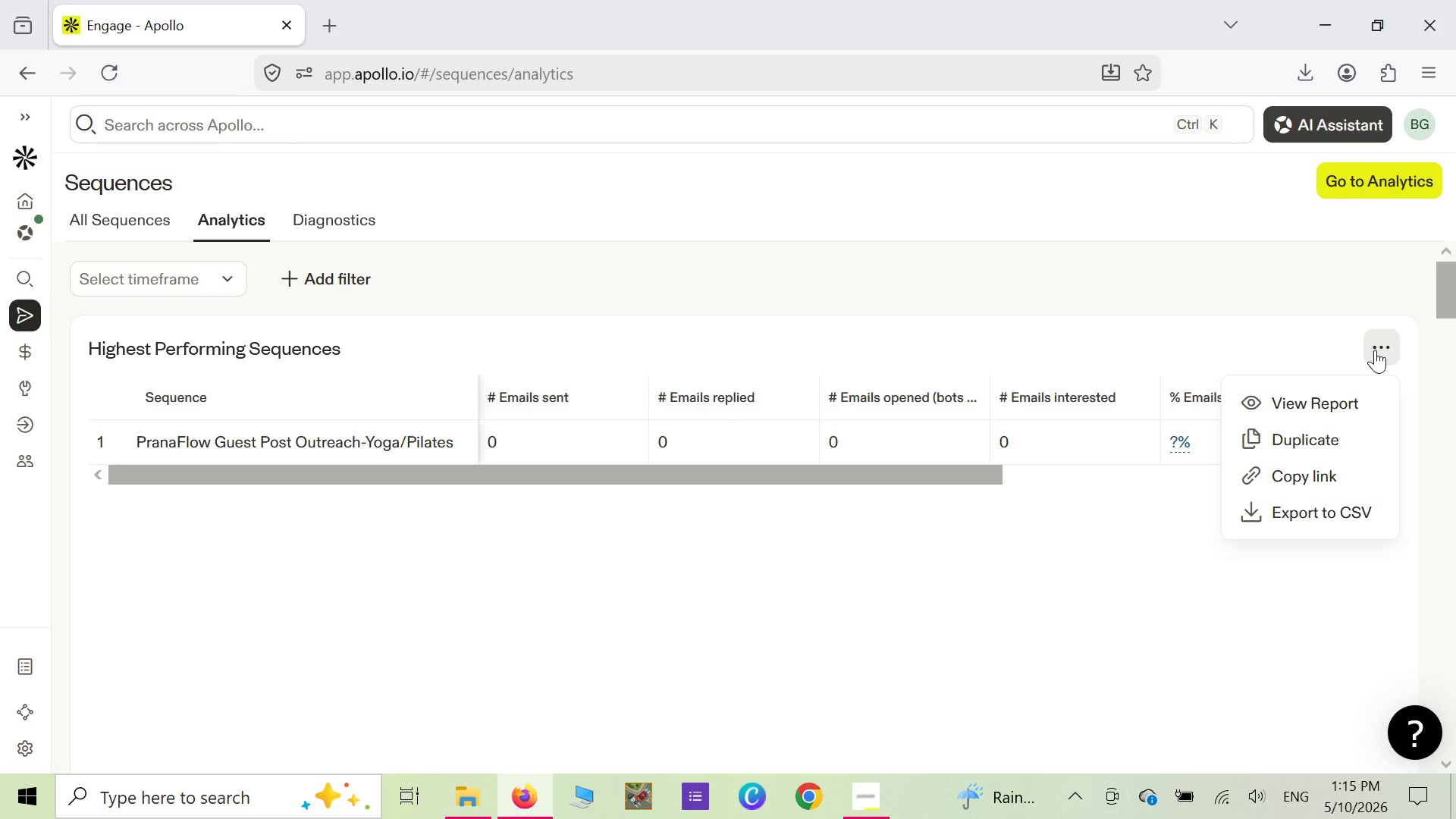 
left_click([1316, 408])
 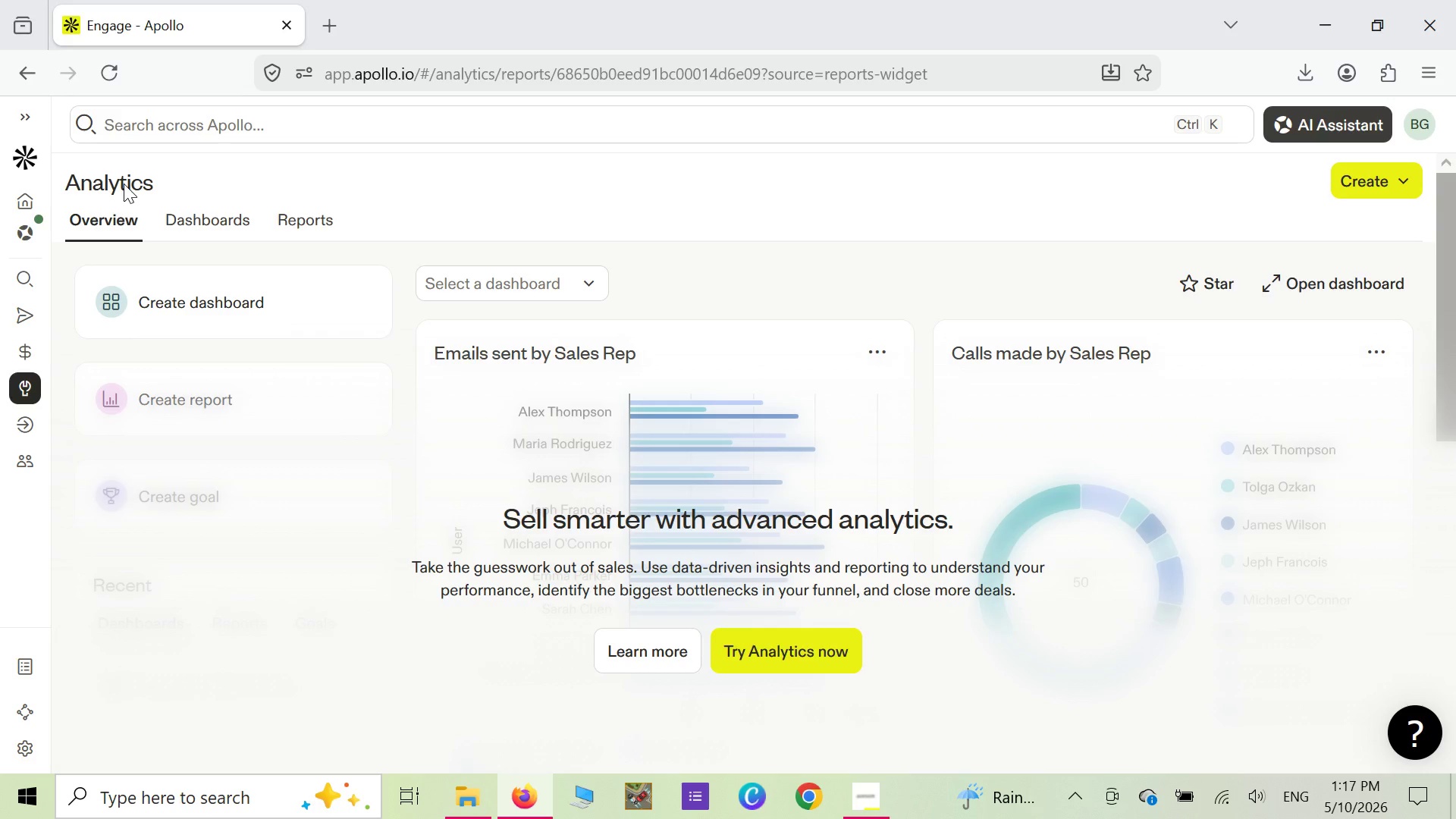 
wait(89.83)
 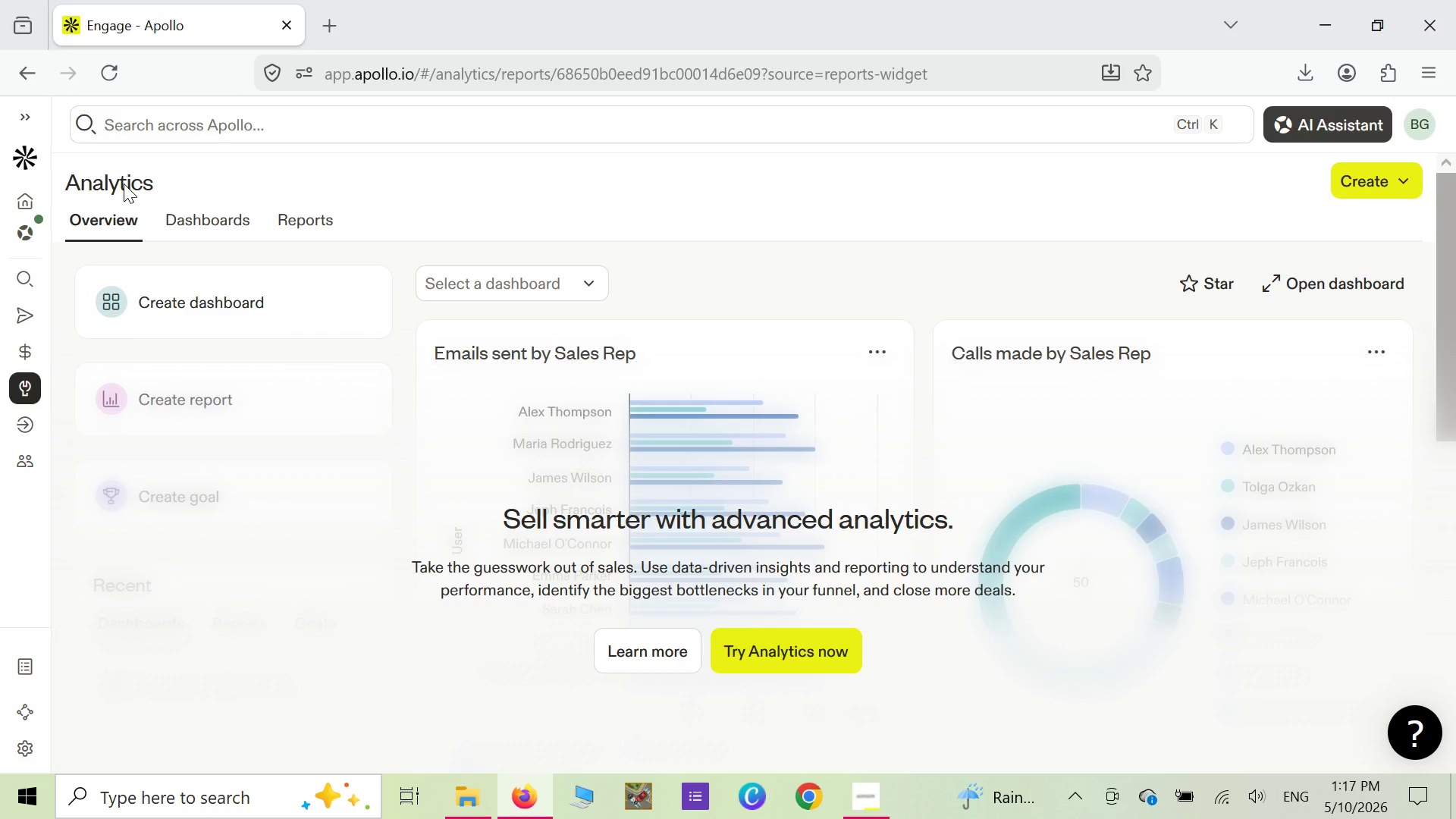 
left_click([24, 315])
 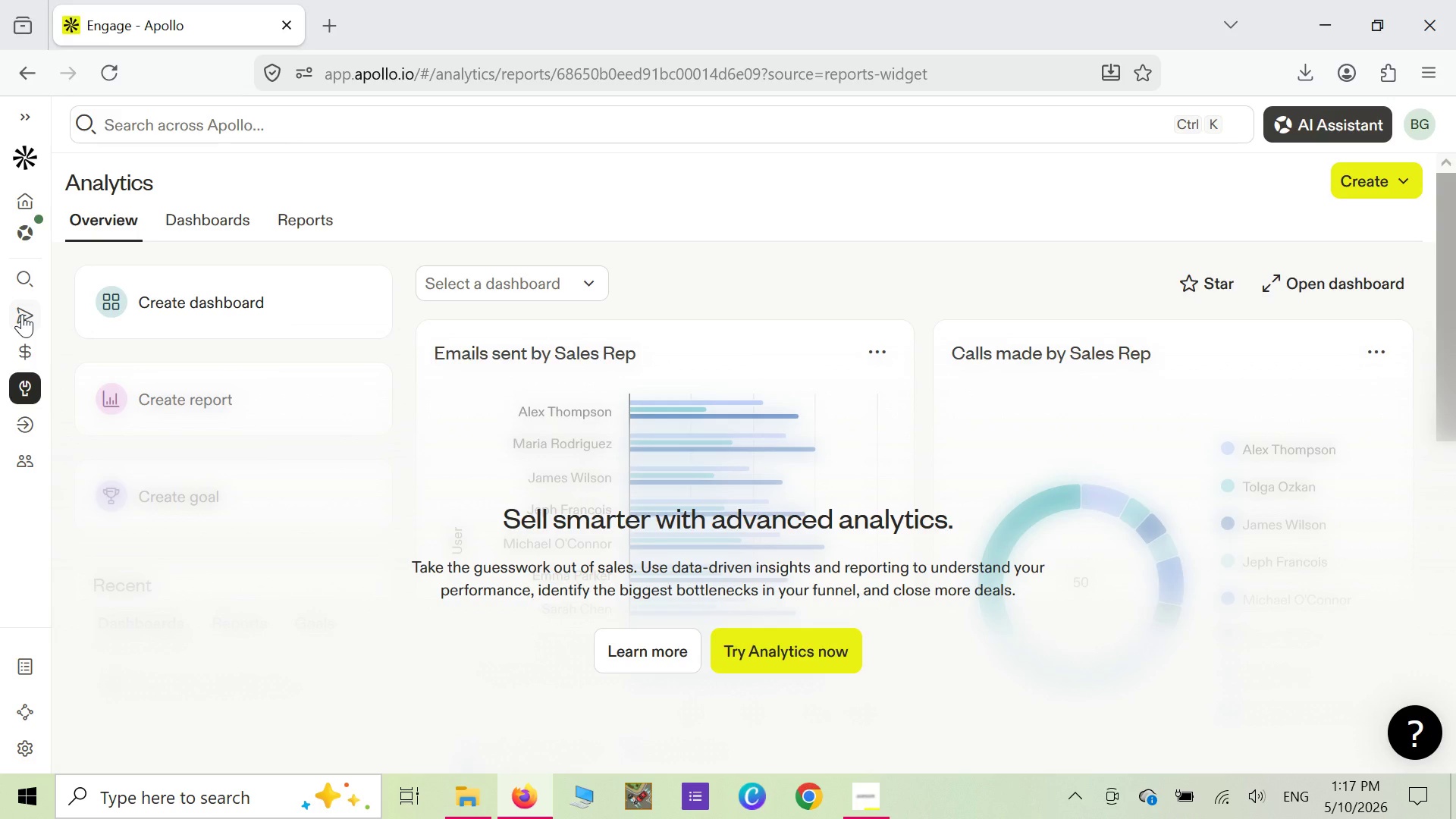 
wait(10.75)
 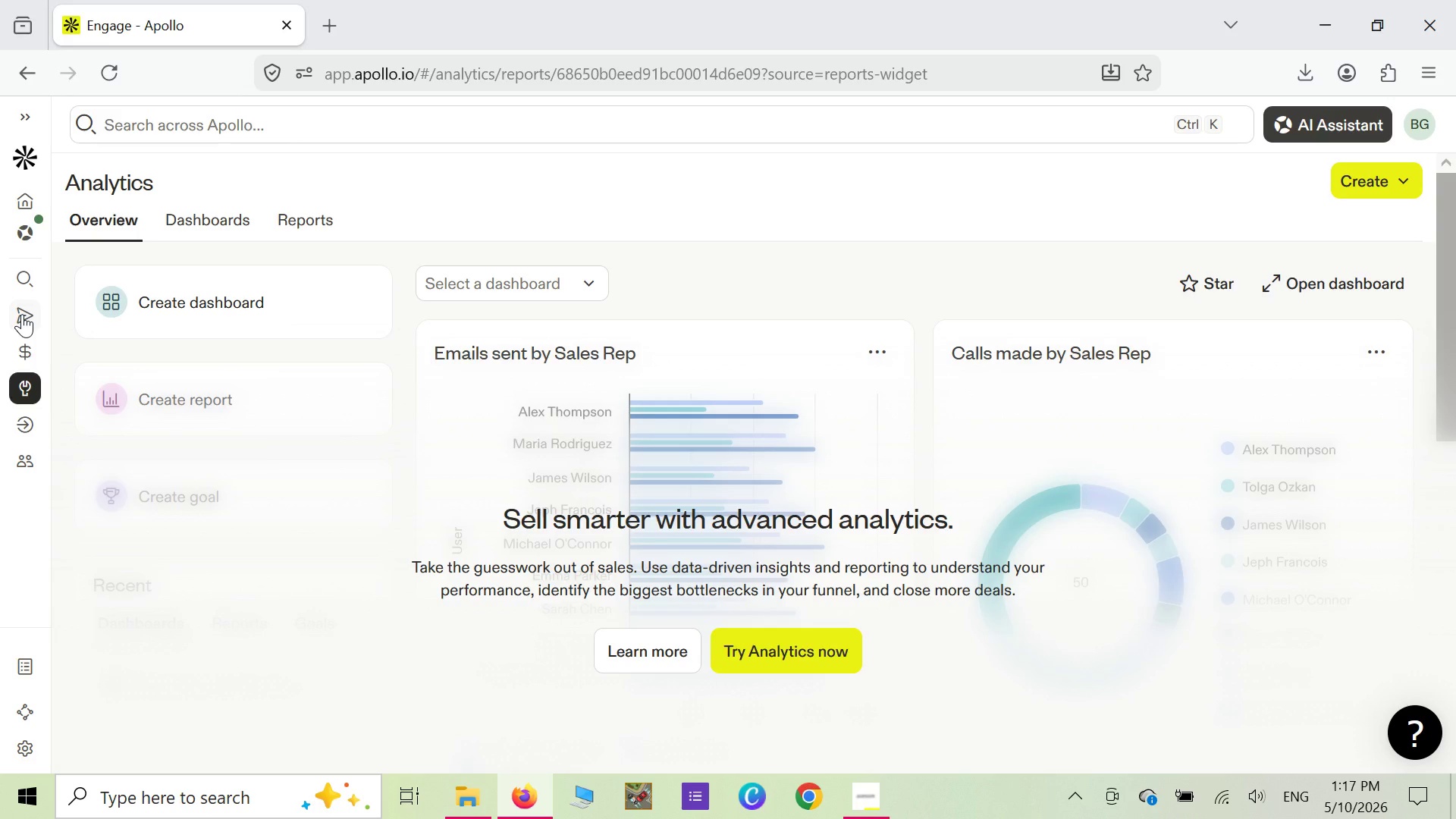 
left_click([28, 321])
 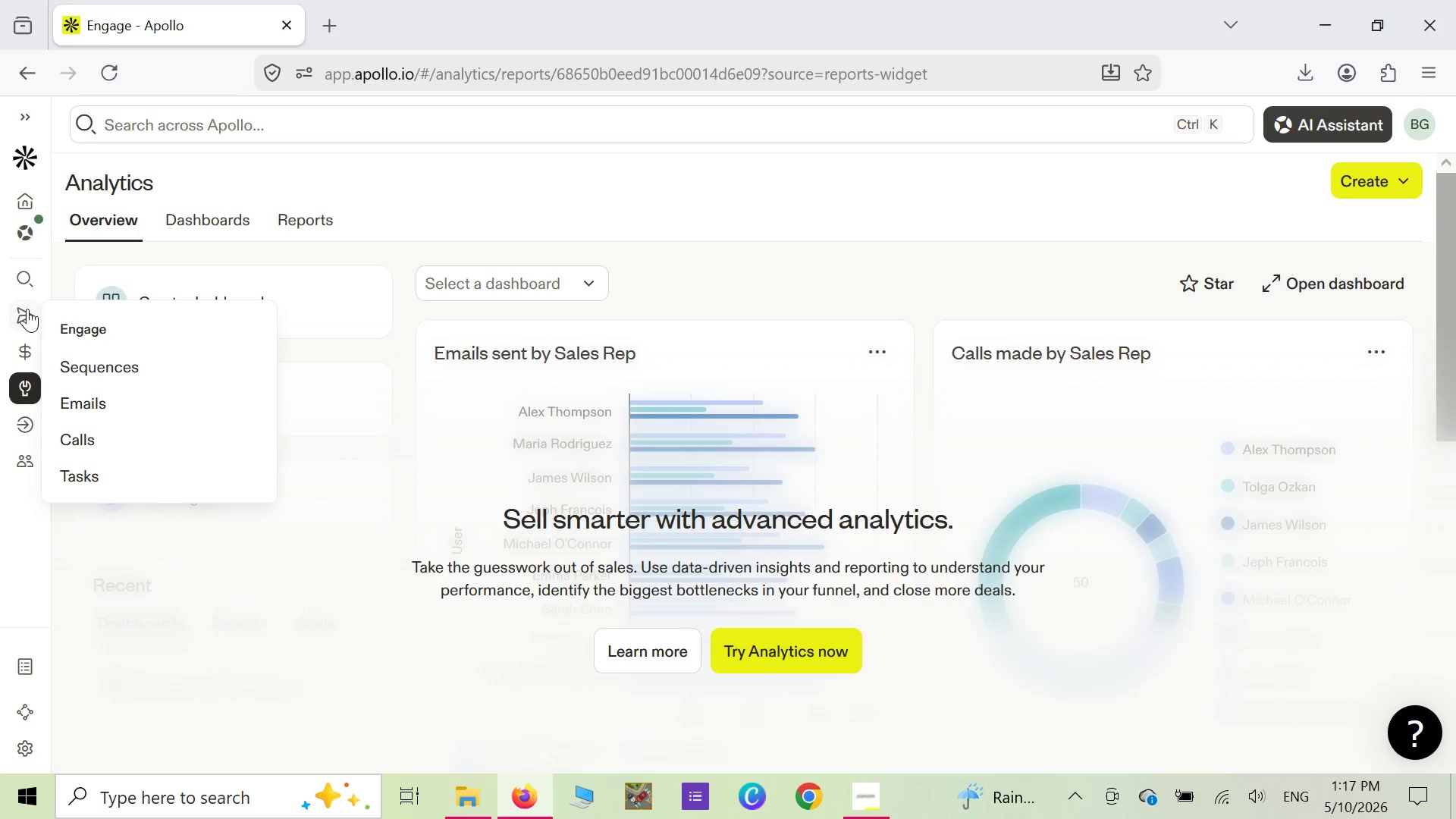 
wait(5.75)
 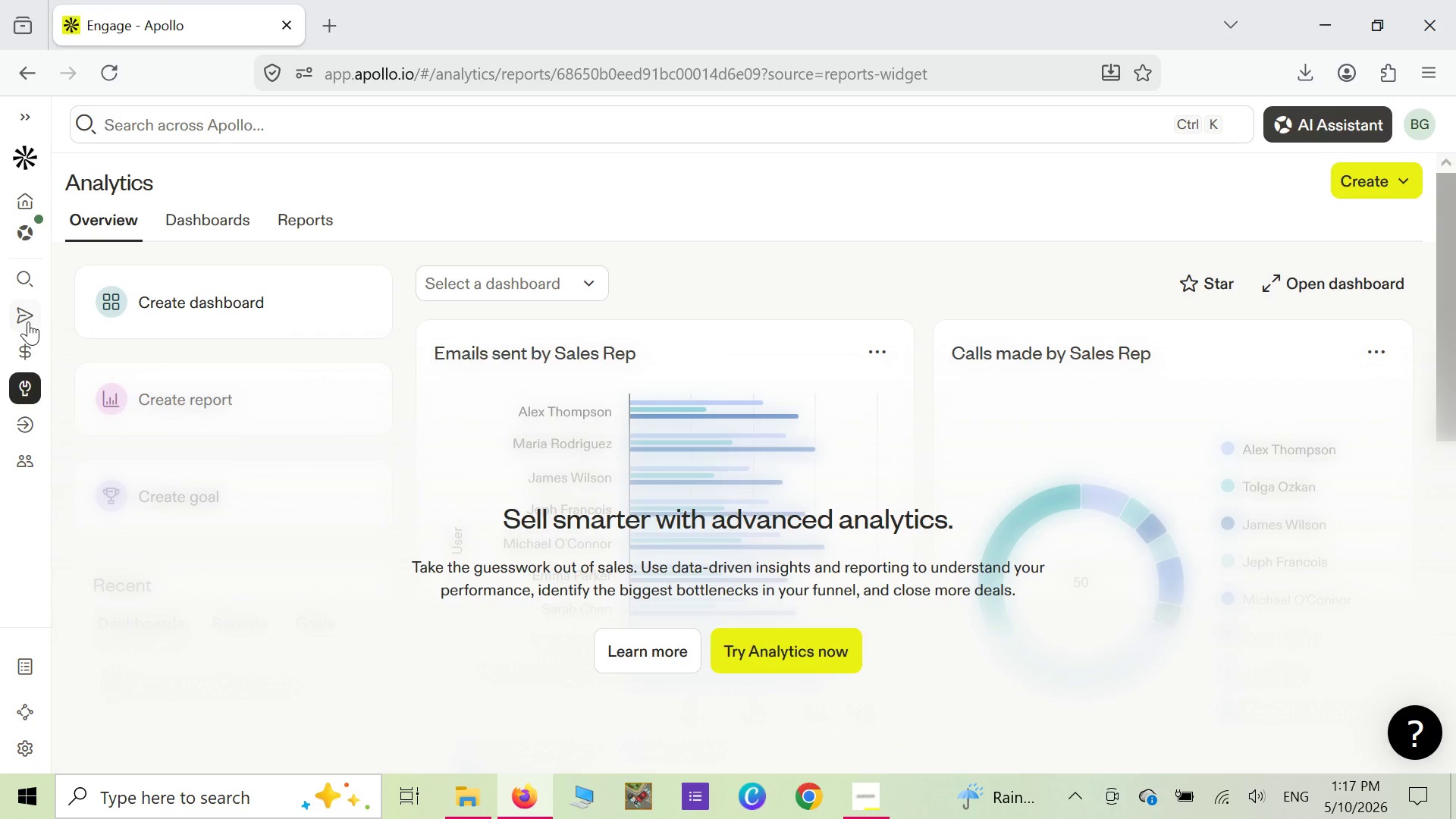 
left_click([94, 368])
 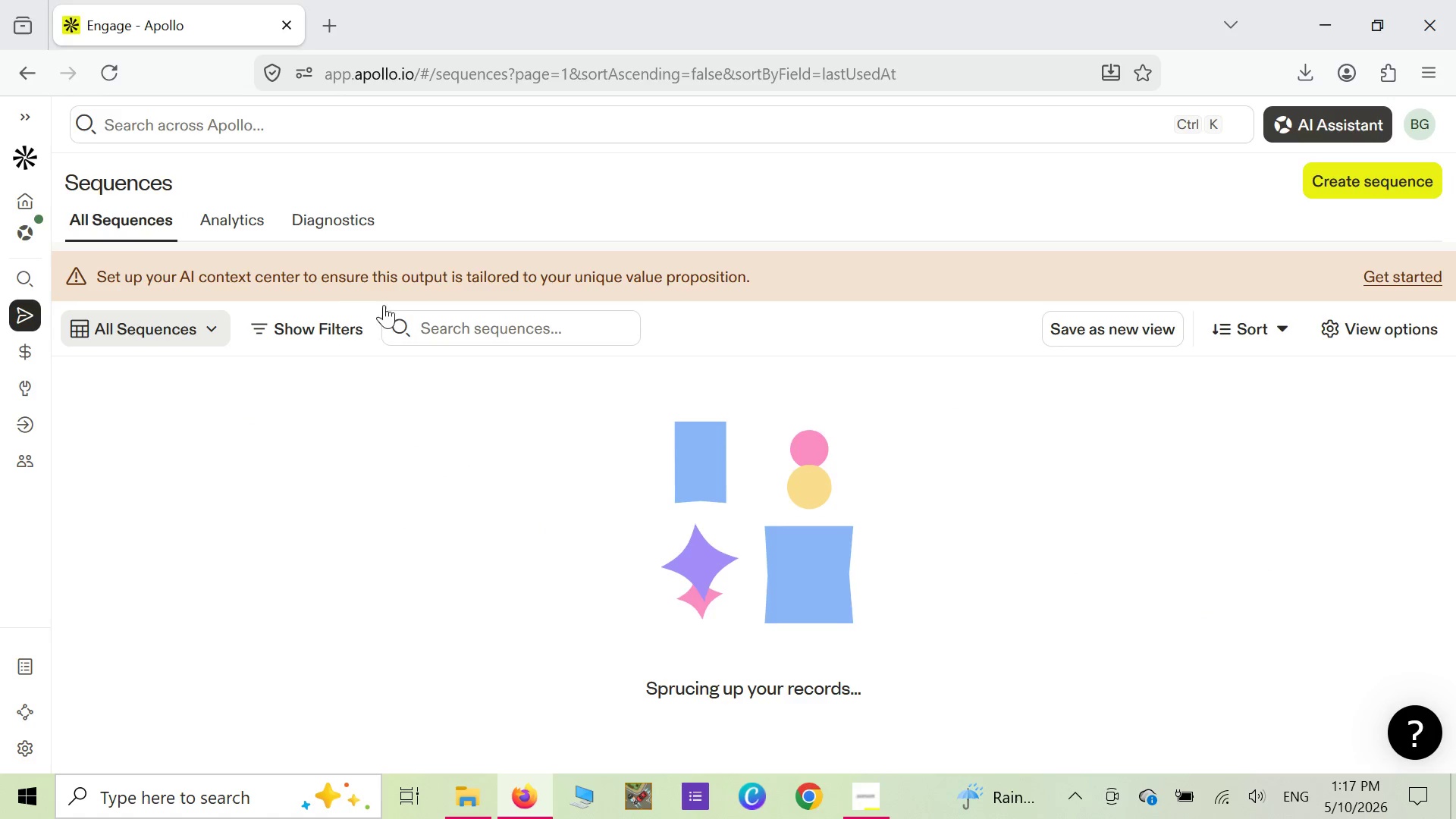 
mouse_move([30, 443])
 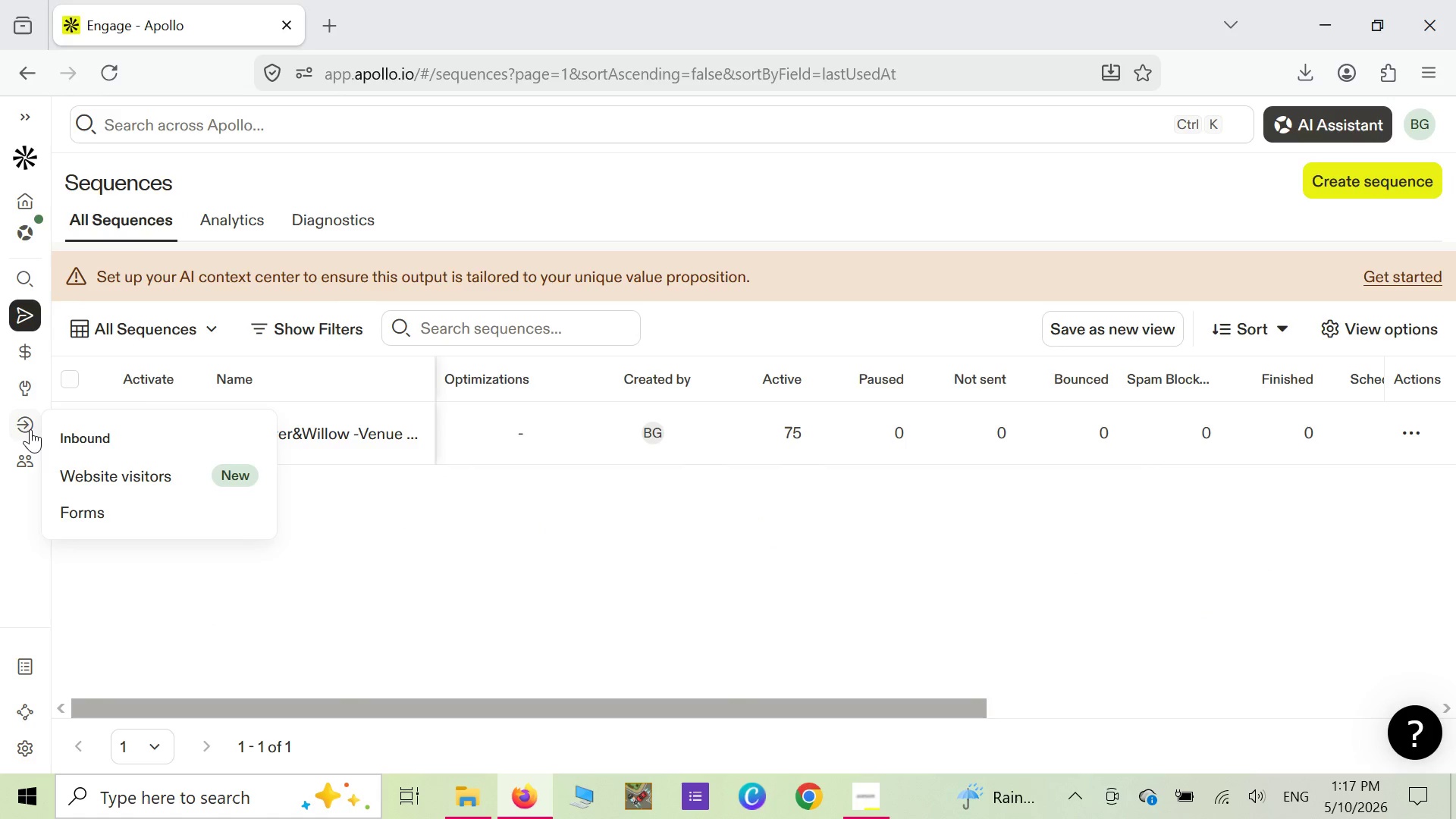 
mouse_move([30, 427])
 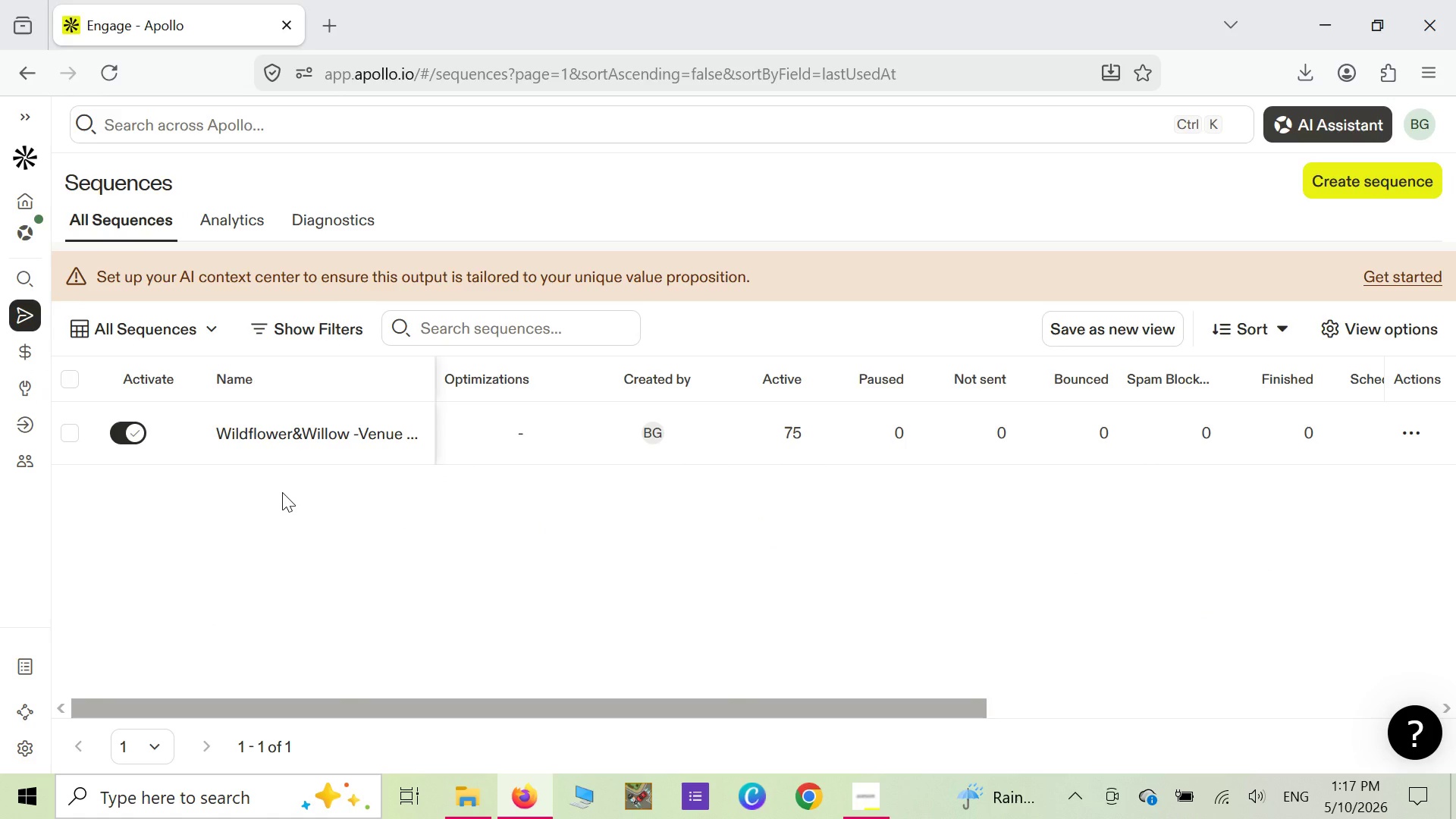 
right_click([282, 492])
 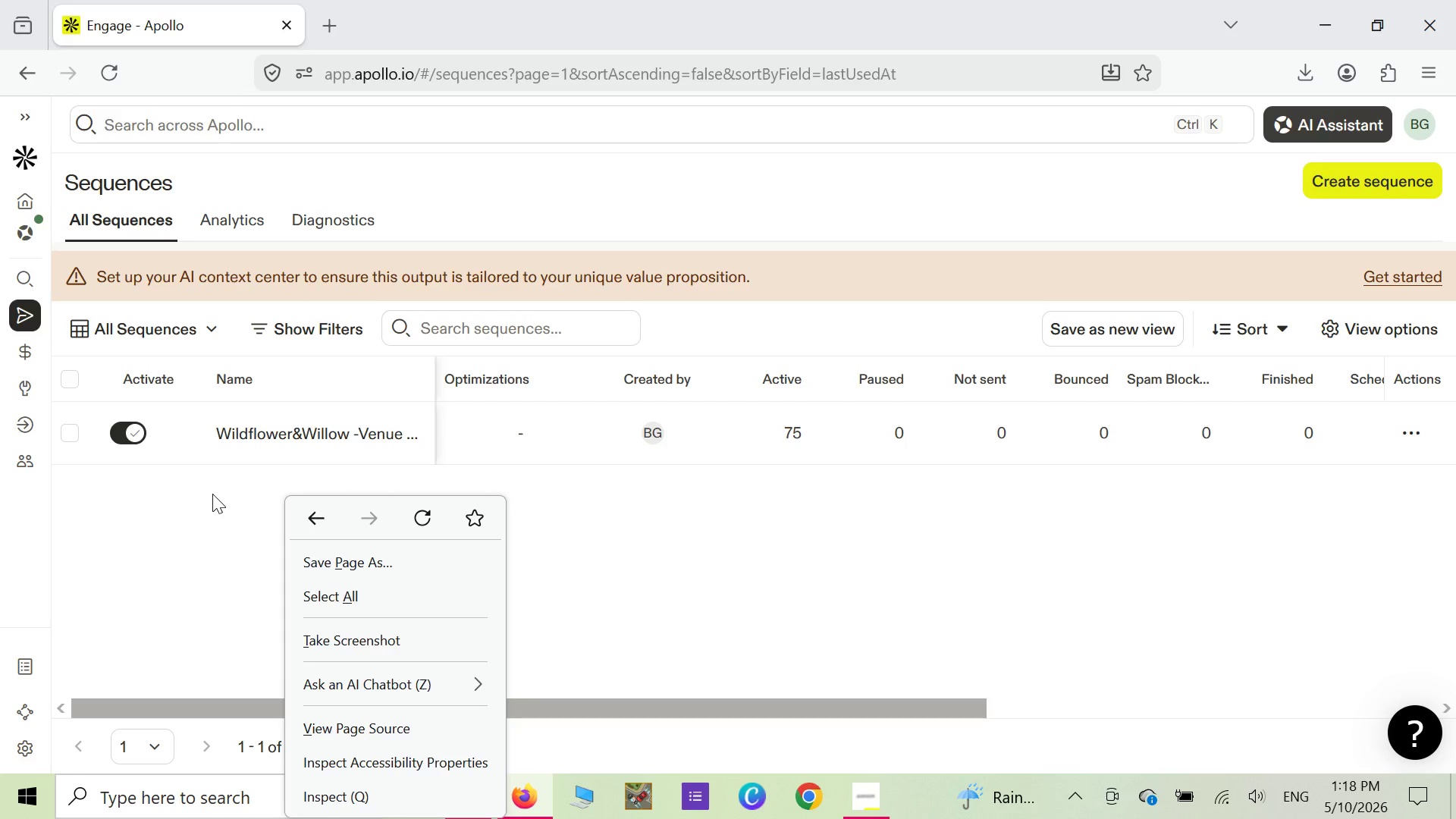 
wait(21.71)
 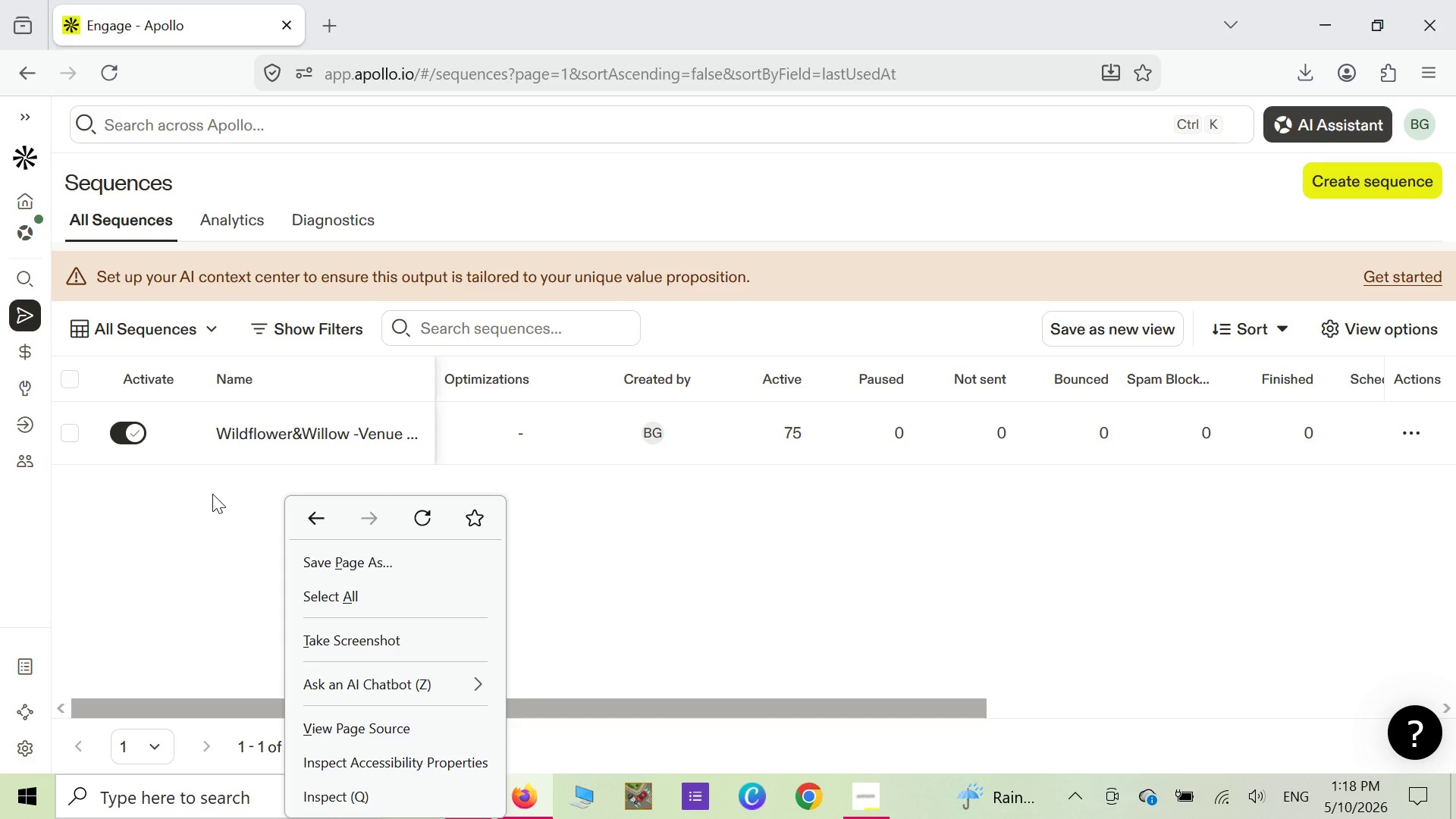 
mouse_move([30, 375])
 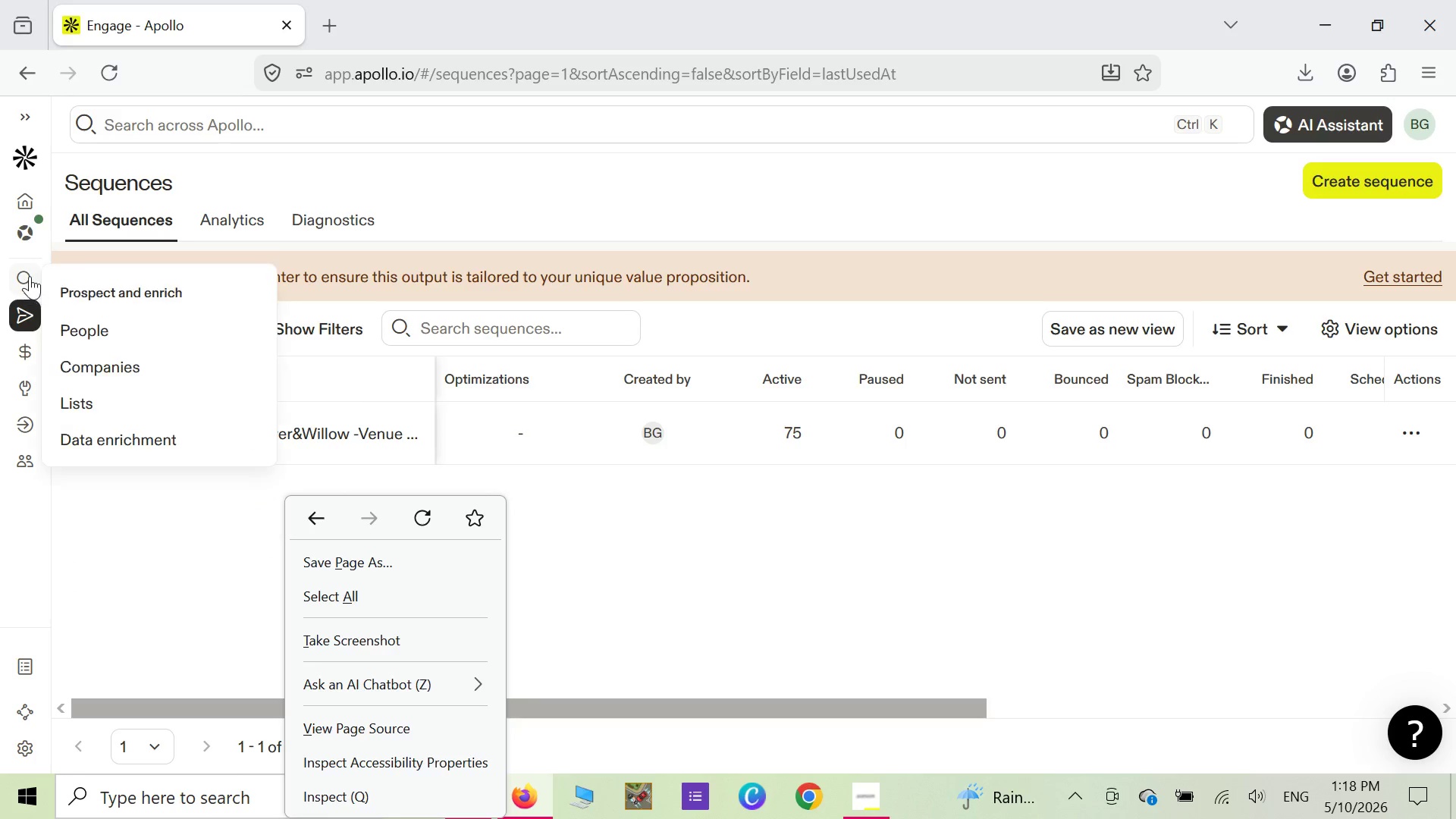 
wait(9.64)
 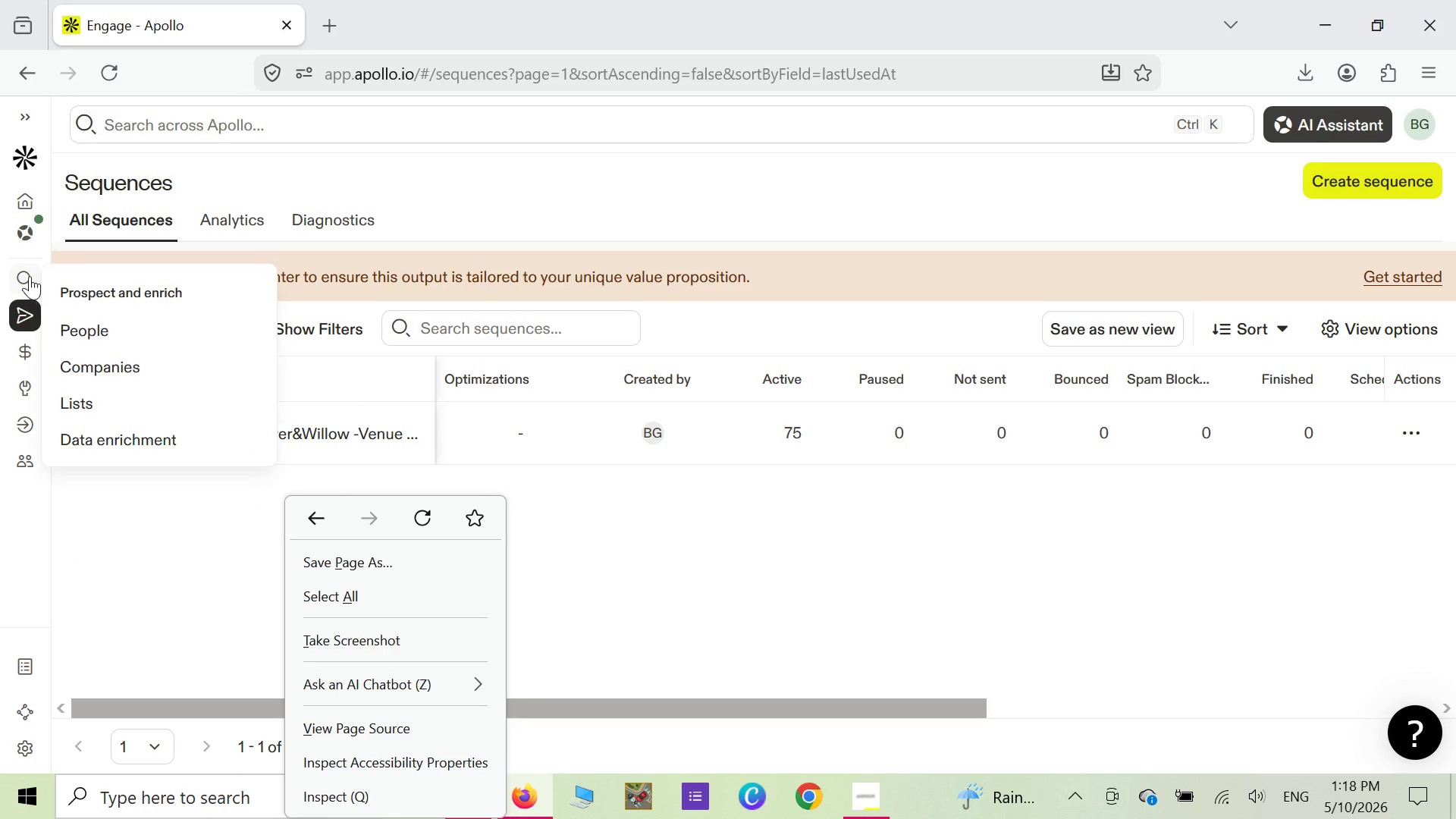 
left_click([144, 444])
 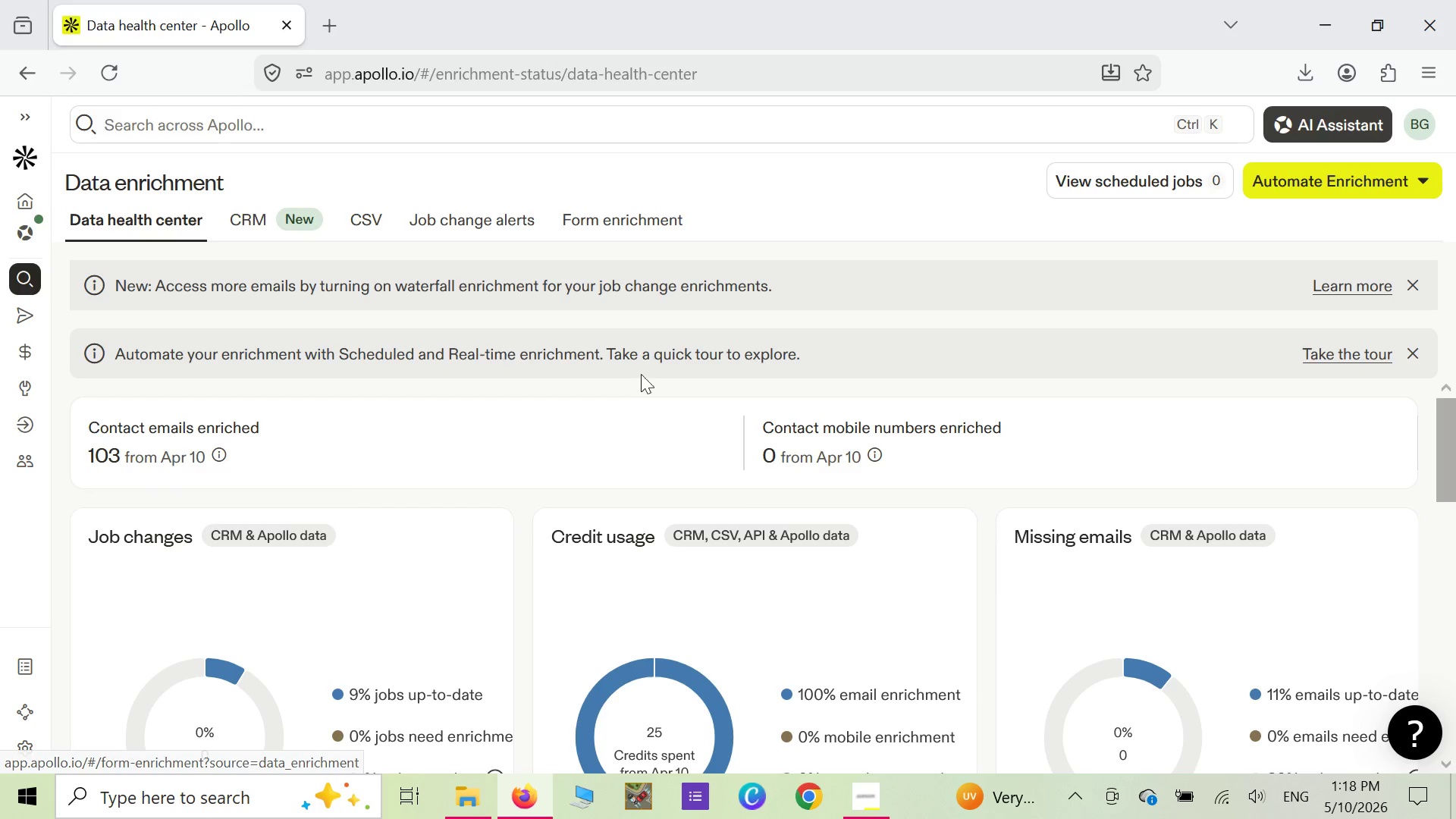 
wait(22.59)
 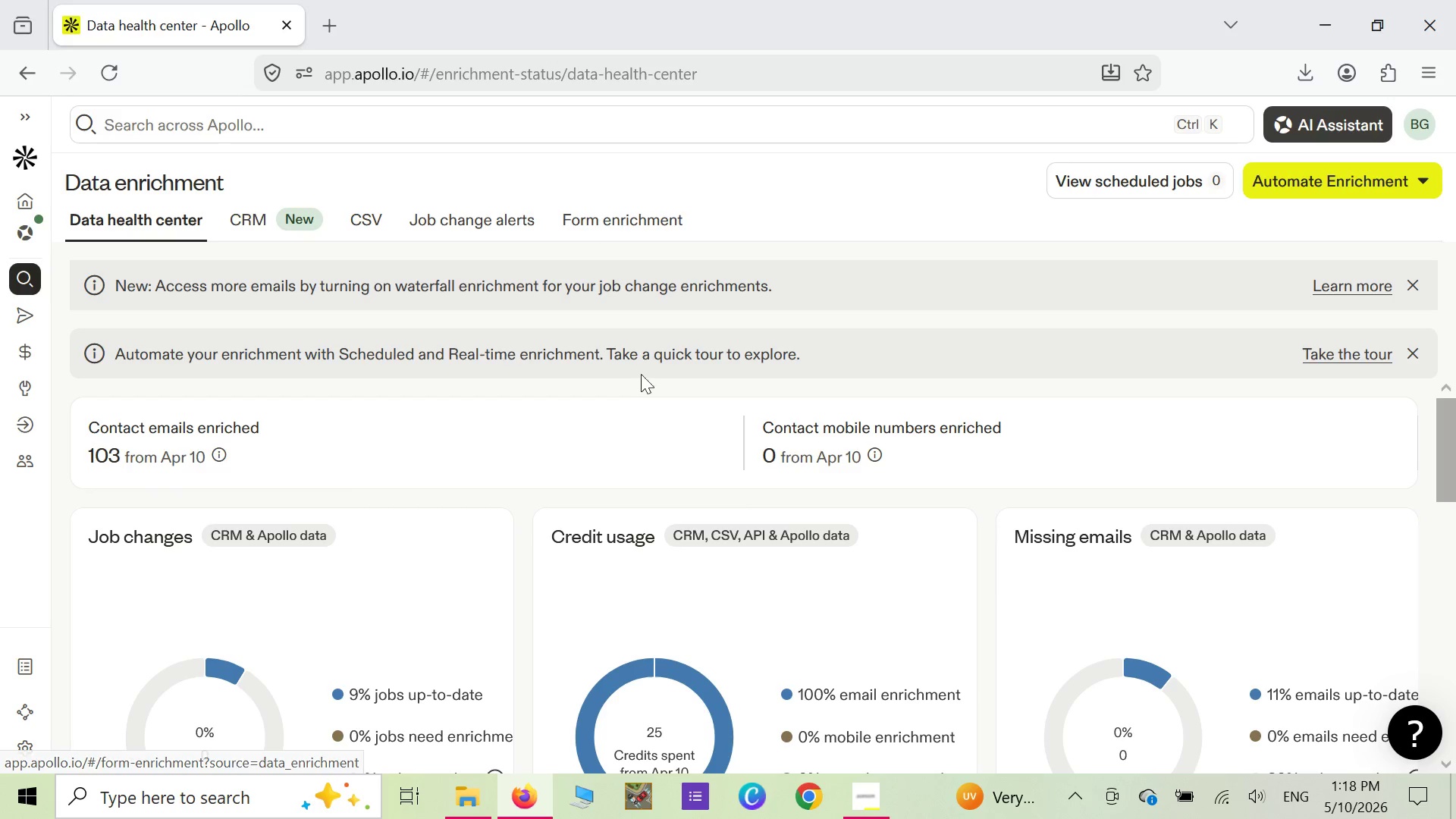 
scroll: coordinate [717, 486], scroll_direction: down, amount: 4.0
 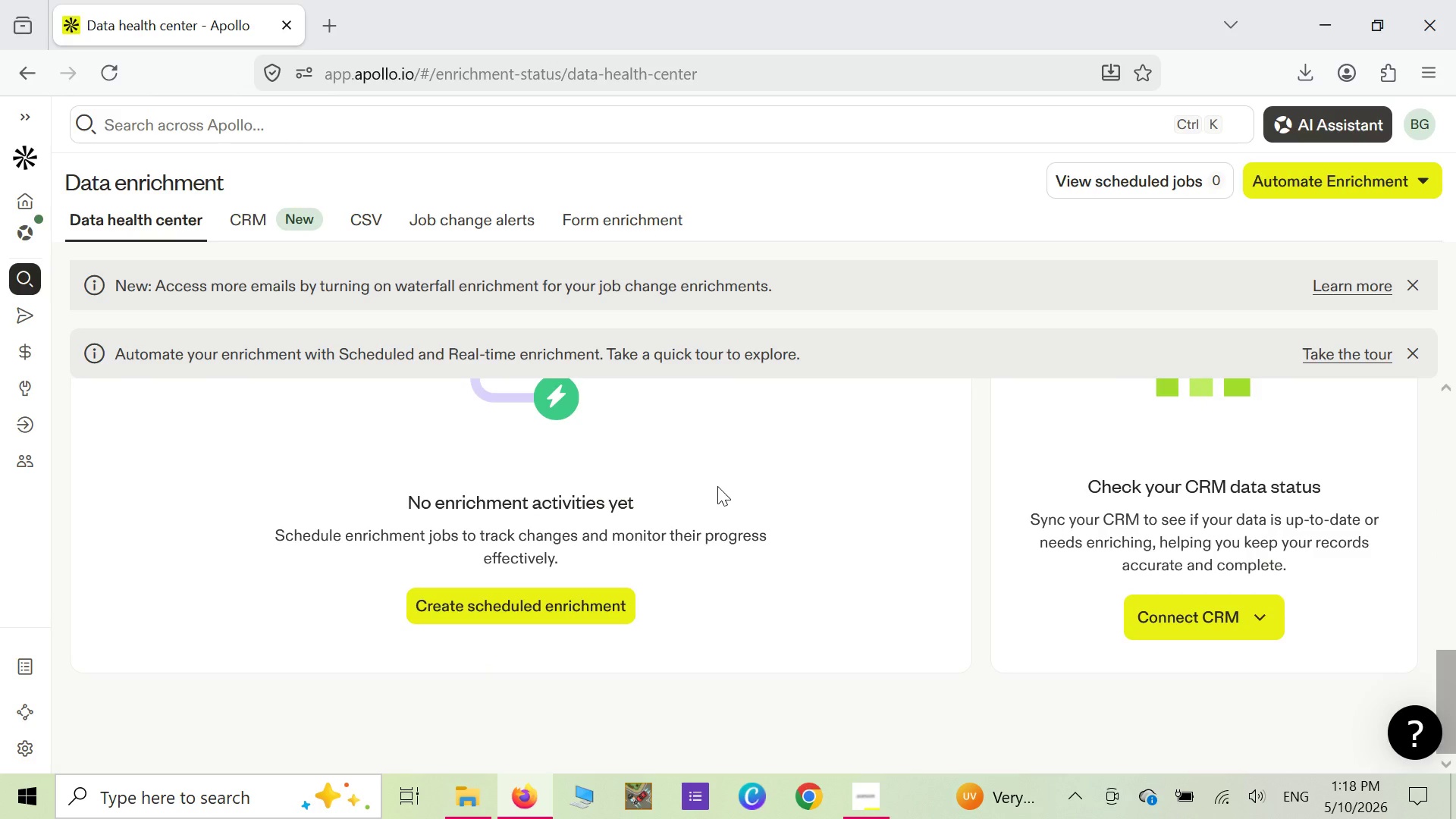 
scroll: coordinate [717, 486], scroll_direction: up, amount: 6.0
 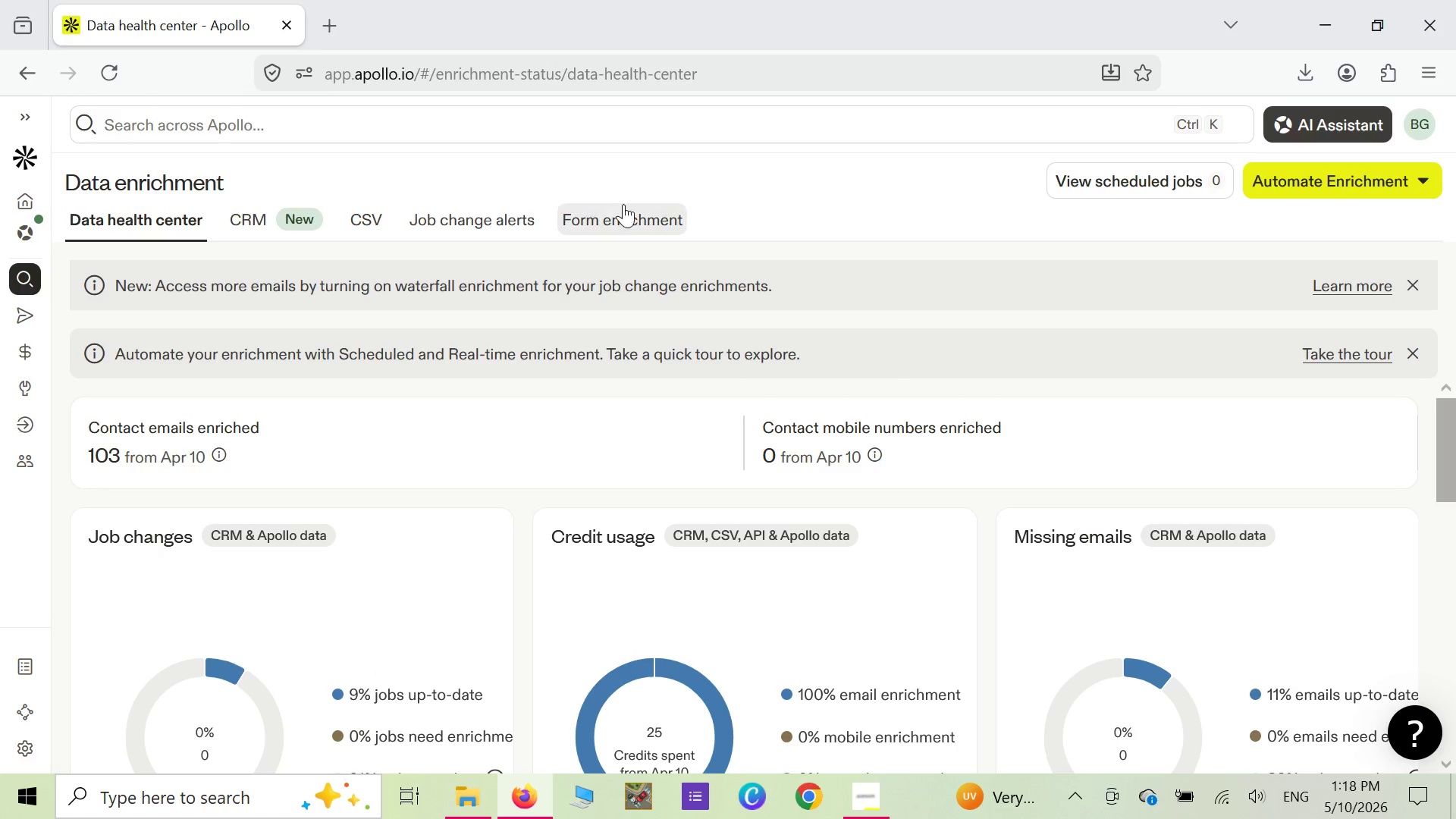 
left_click([622, 212])
 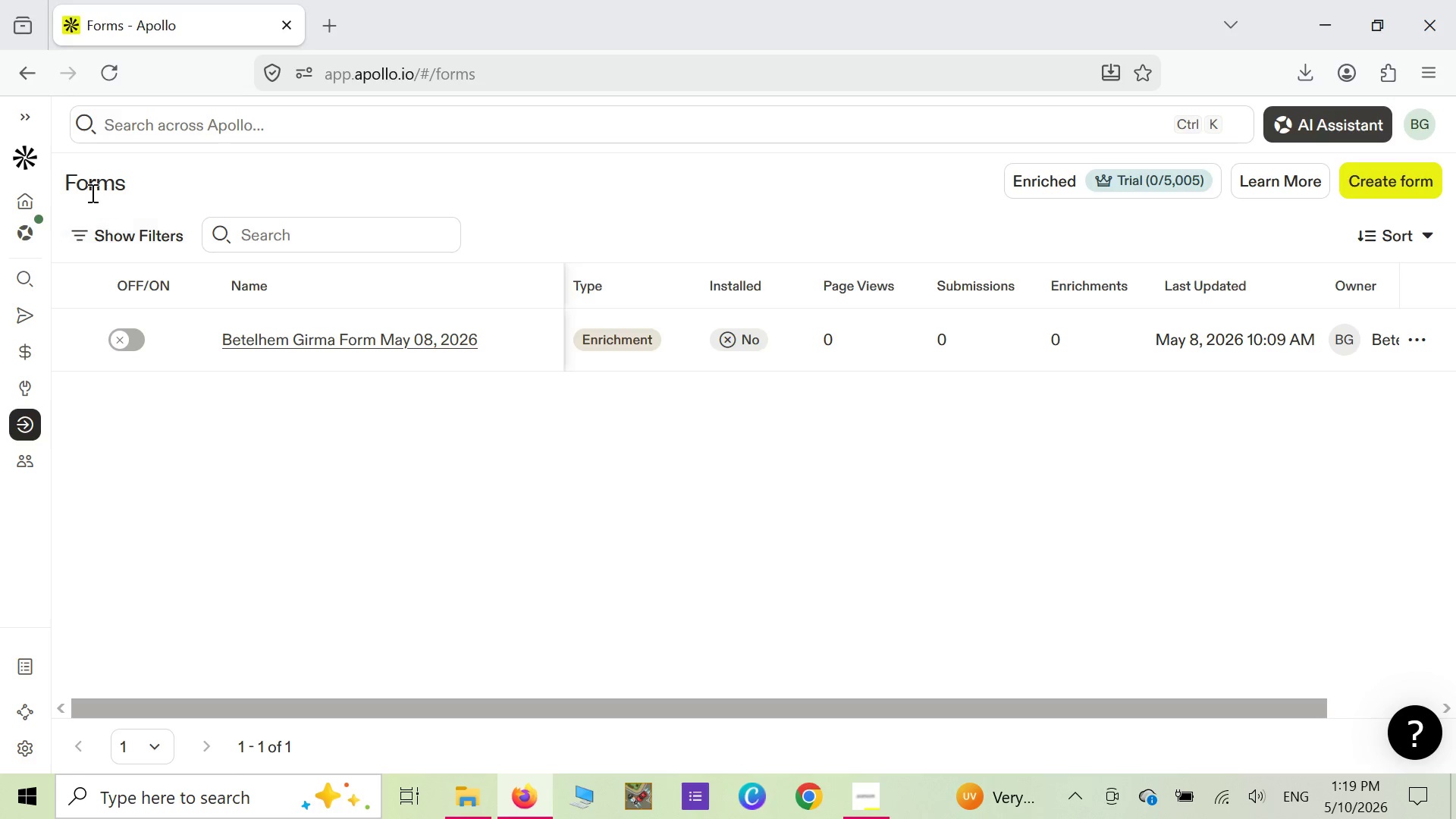 
wait(27.75)
 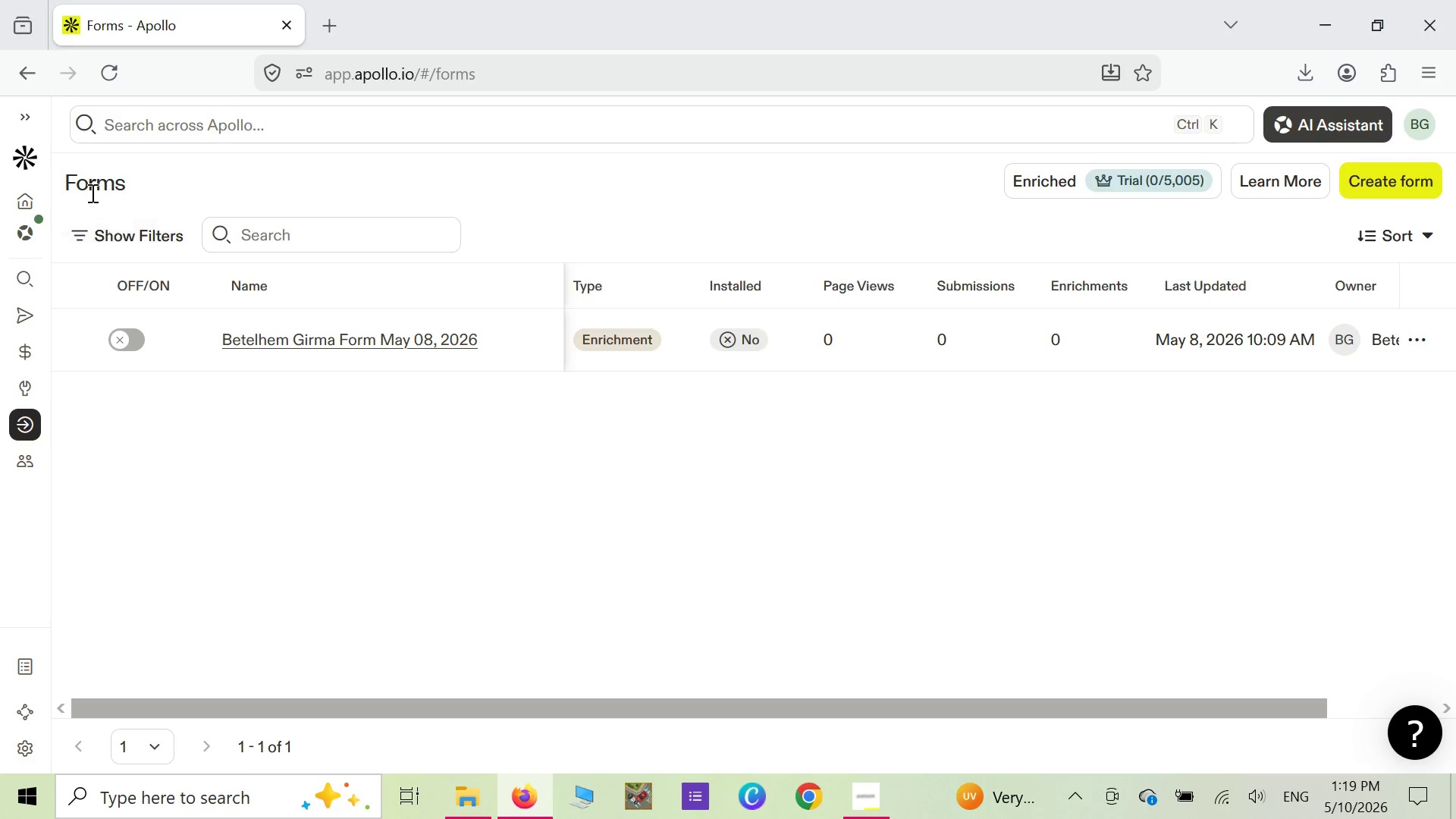 
left_click([22, 275])
 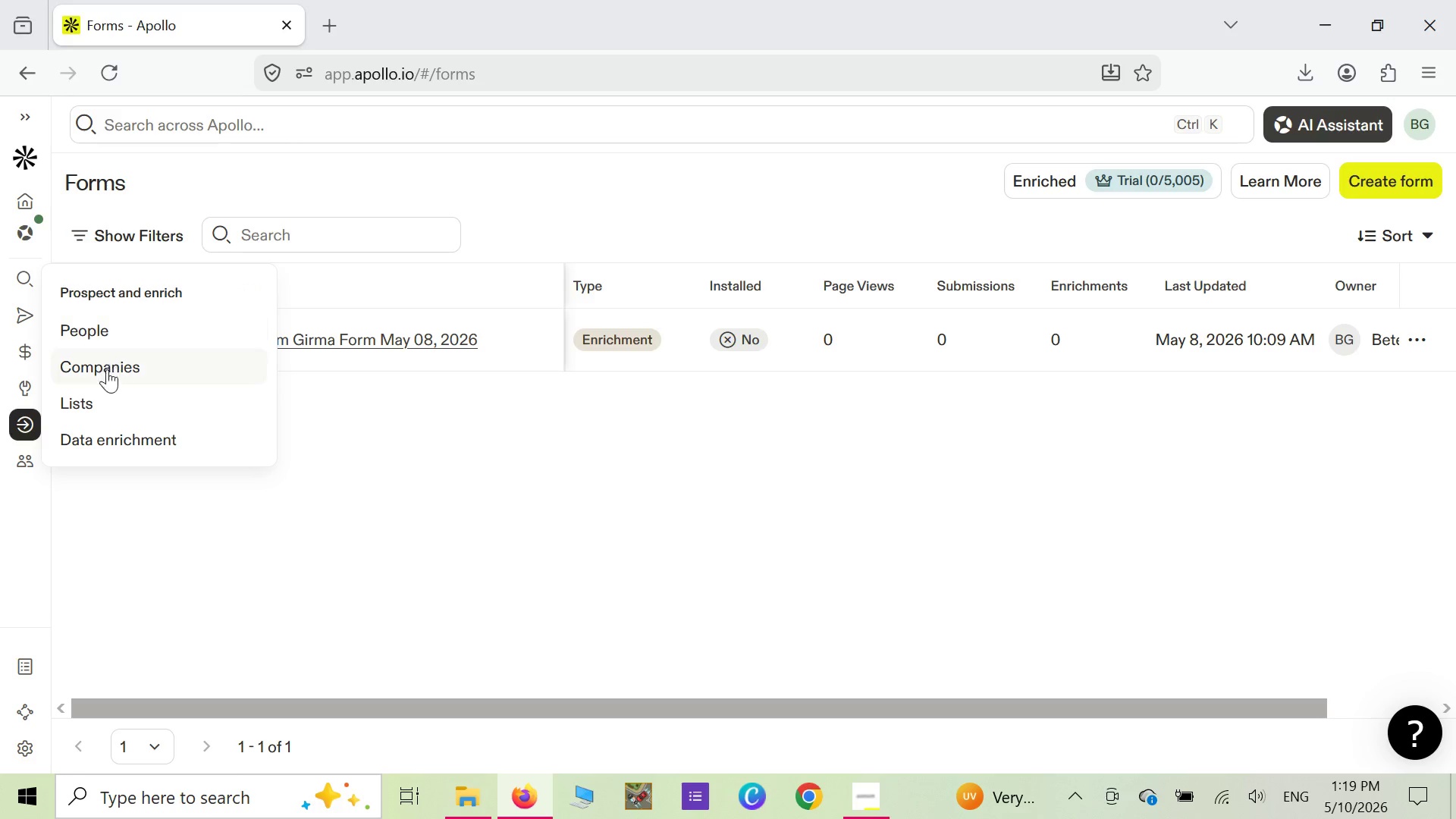 
left_click([102, 401])
 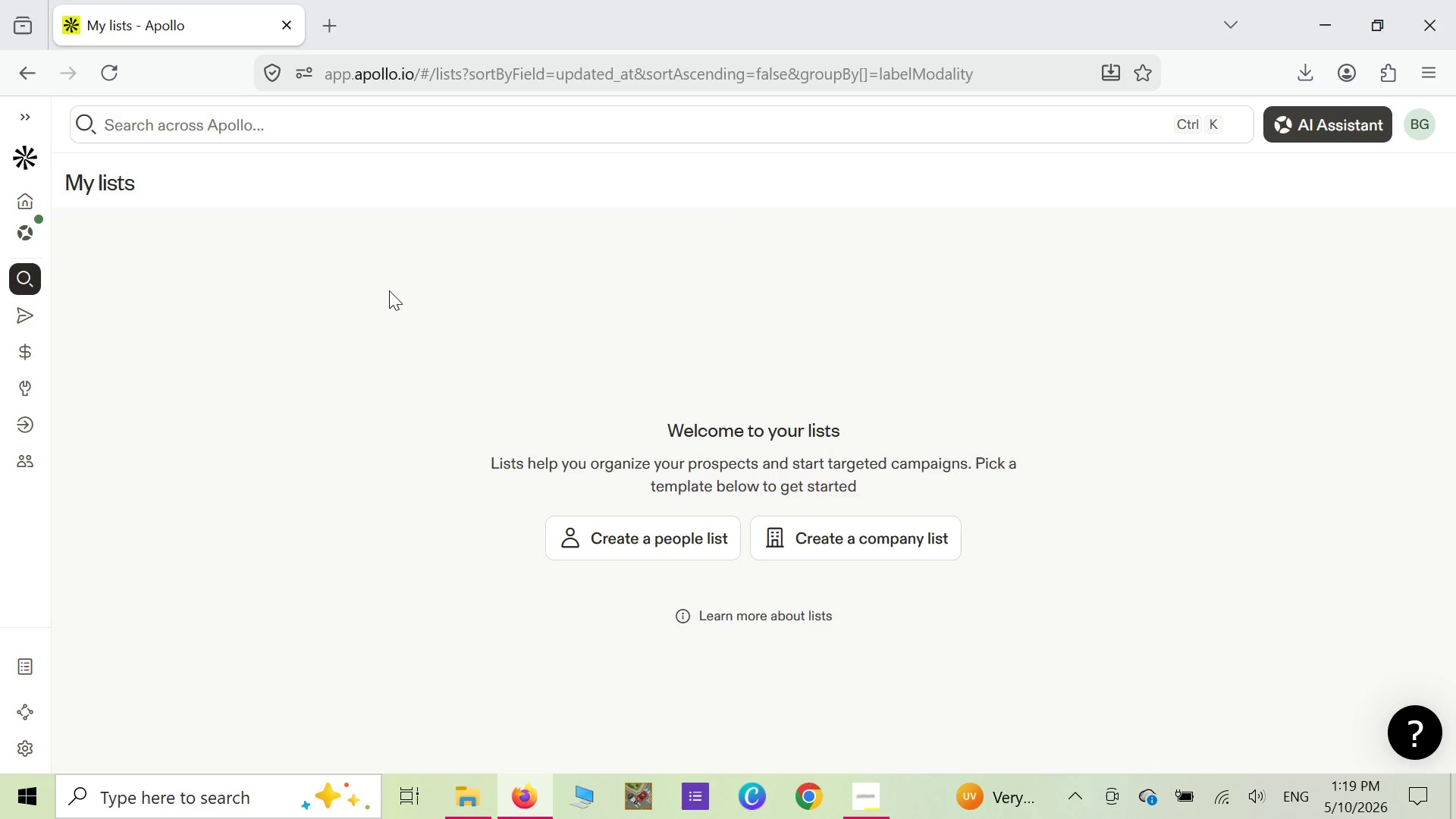 
wait(5.33)
 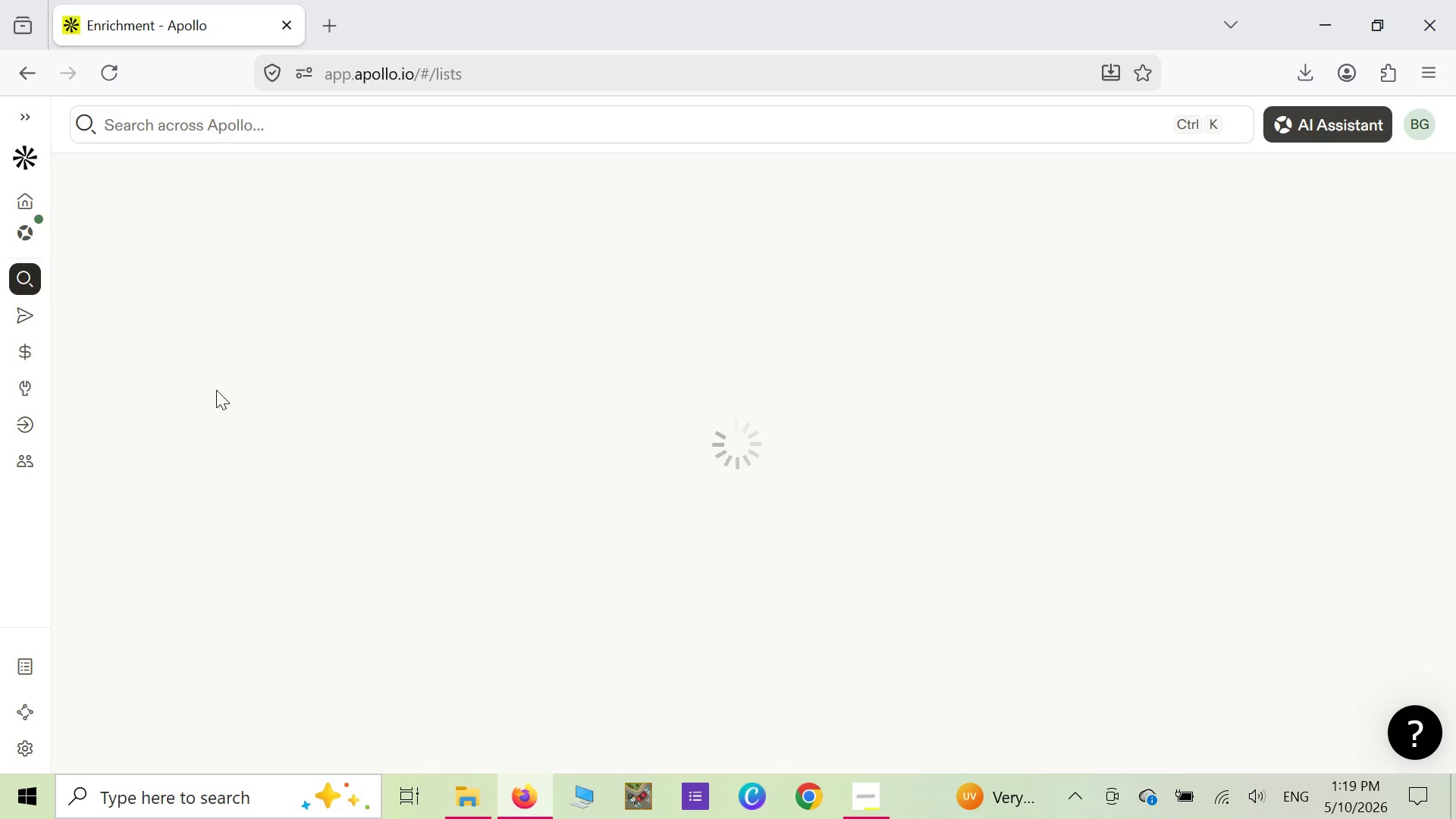 
scroll: coordinate [366, 314], scroll_direction: down, amount: 3.0
 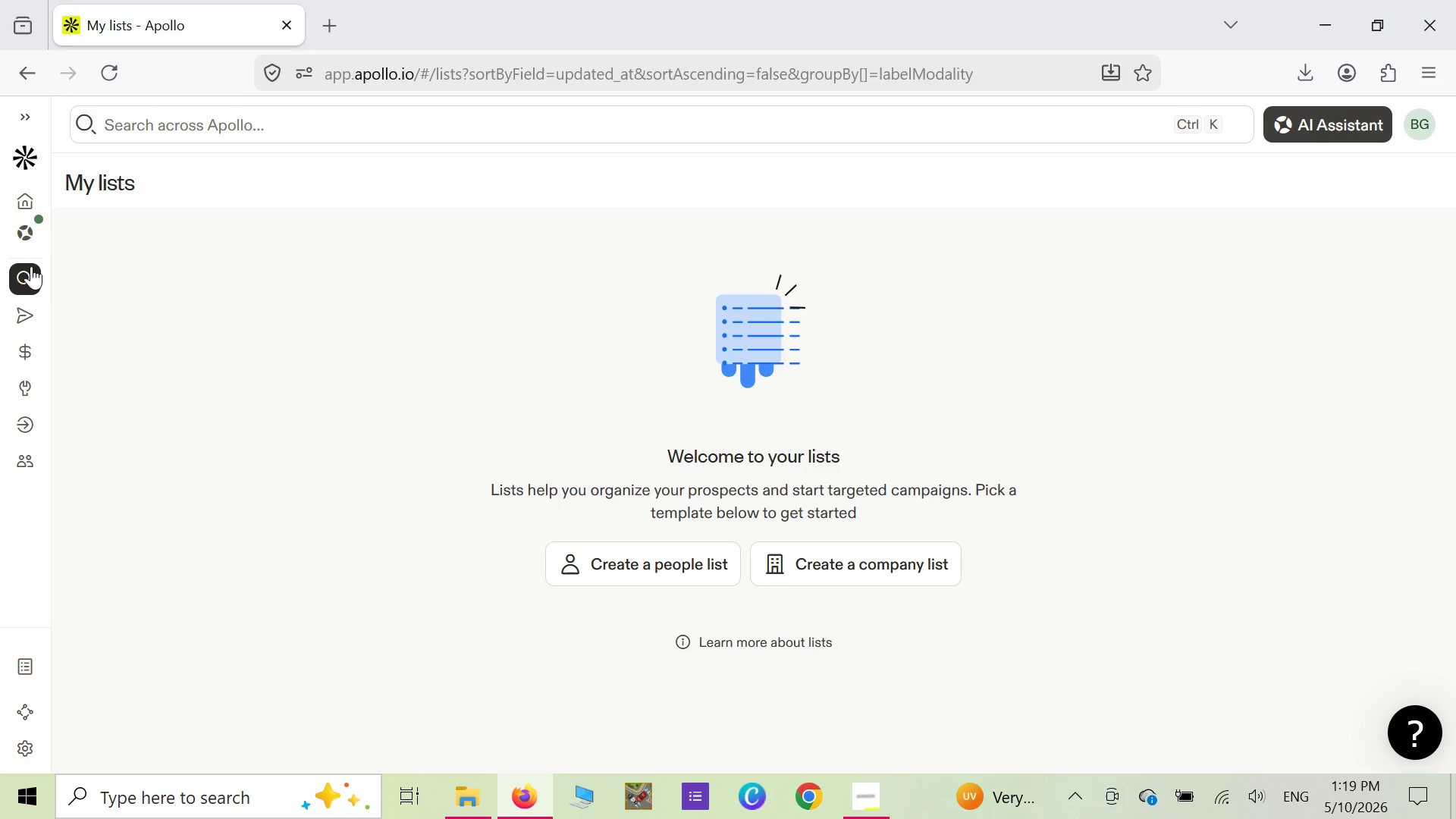 
mouse_move([41, 280])
 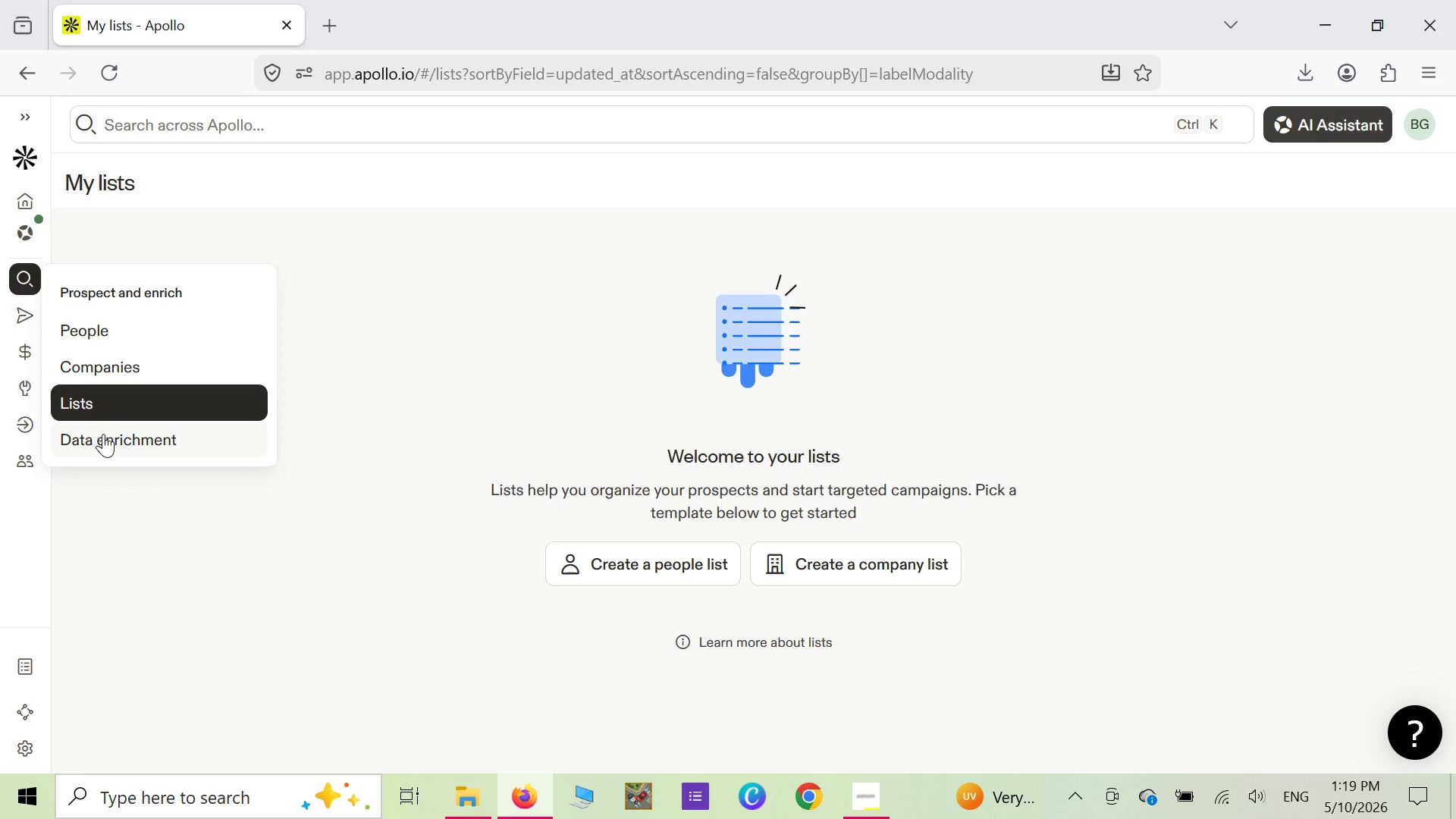 
left_click([103, 436])
 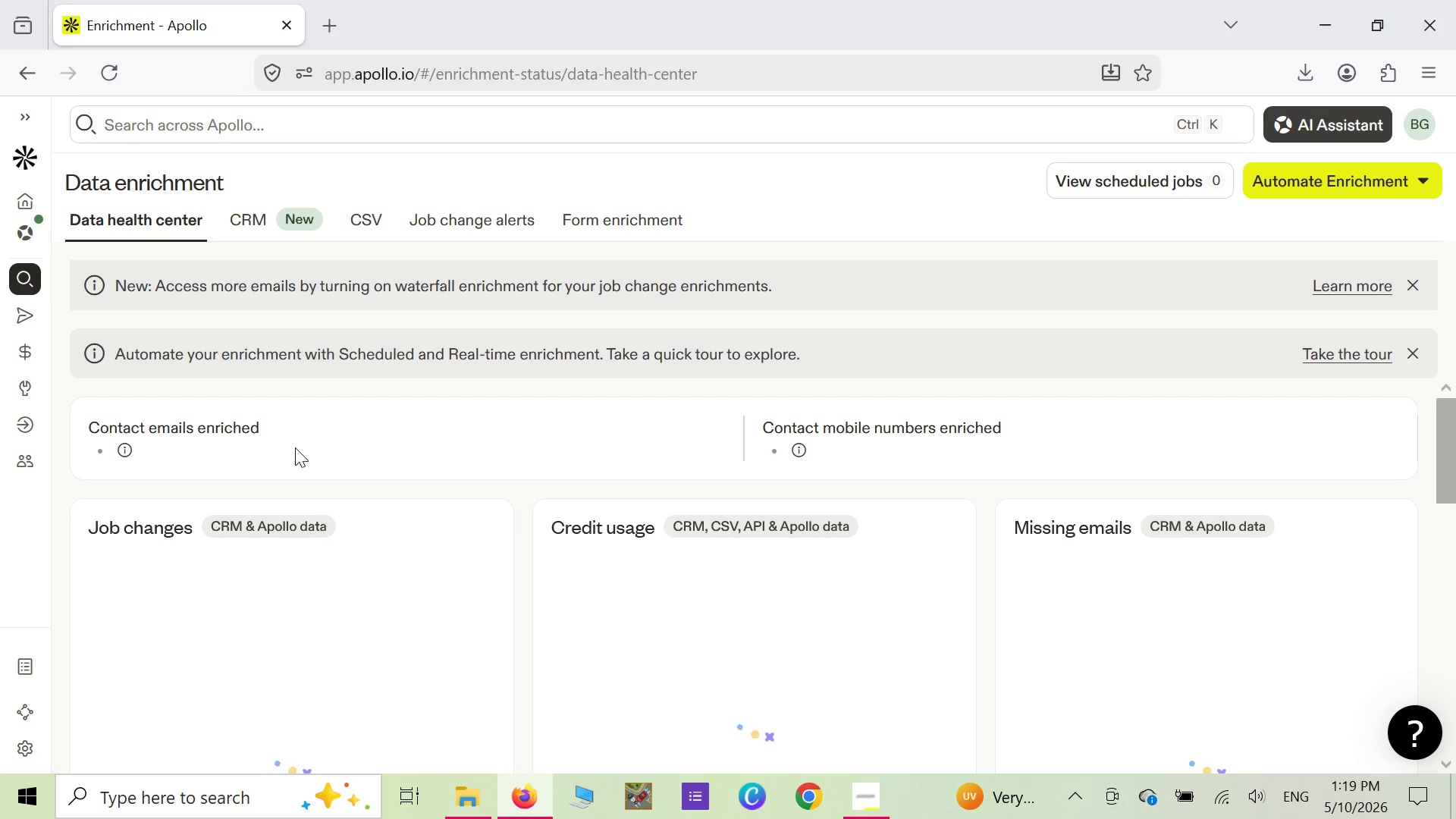 
wait(12.67)
 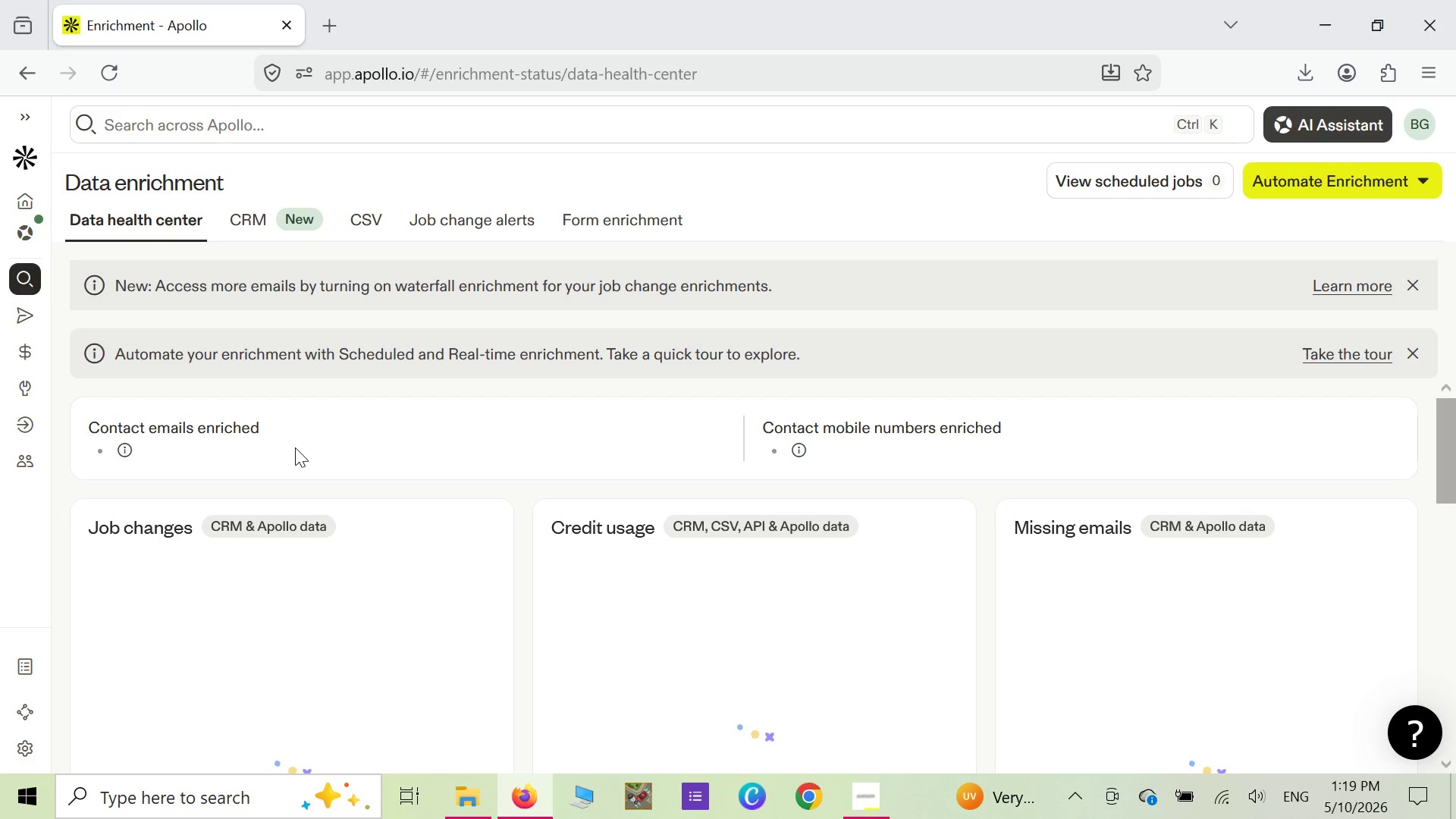 
left_click([356, 225])
 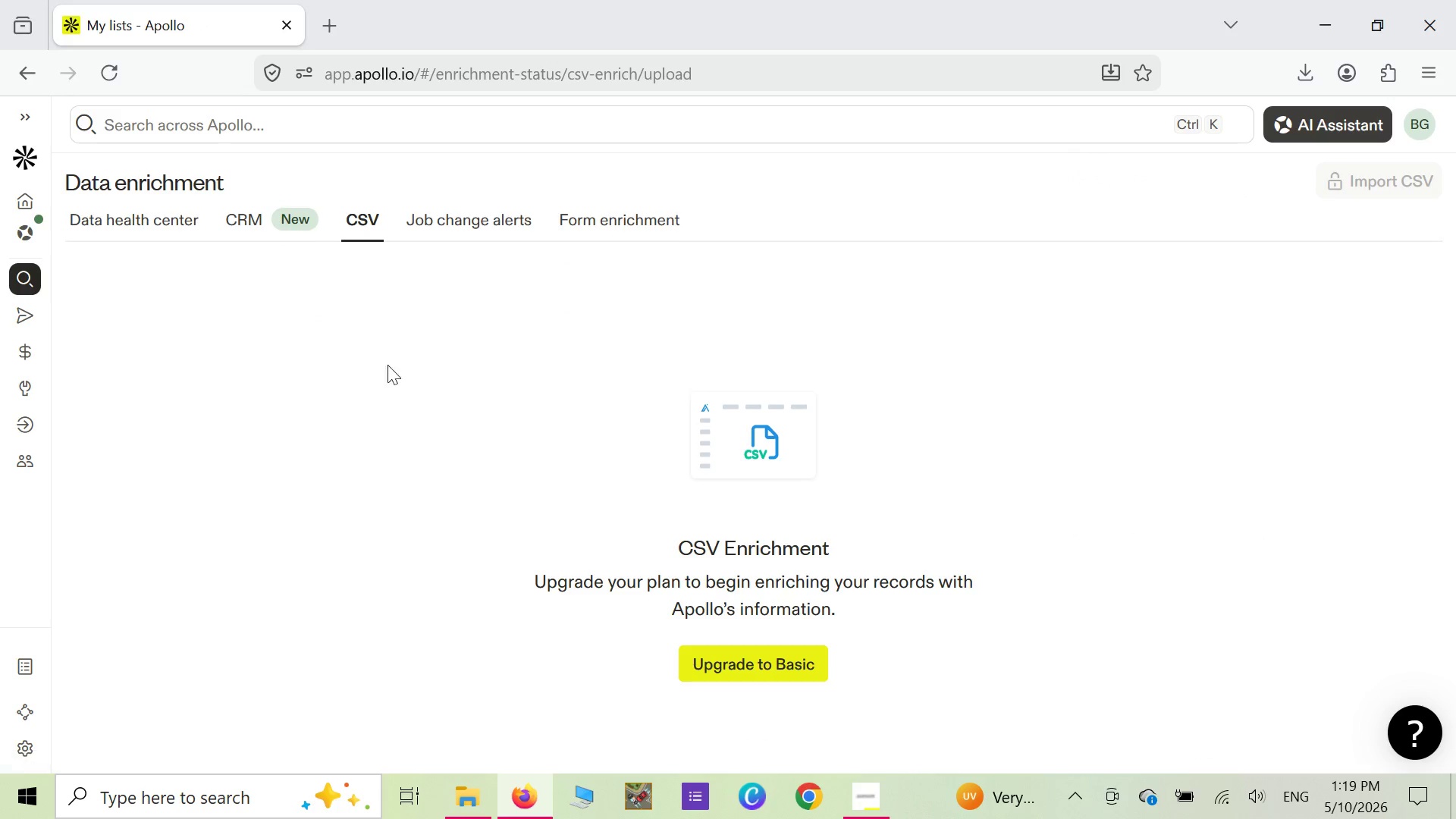 
scroll: coordinate [388, 393], scroll_direction: up, amount: 2.0
 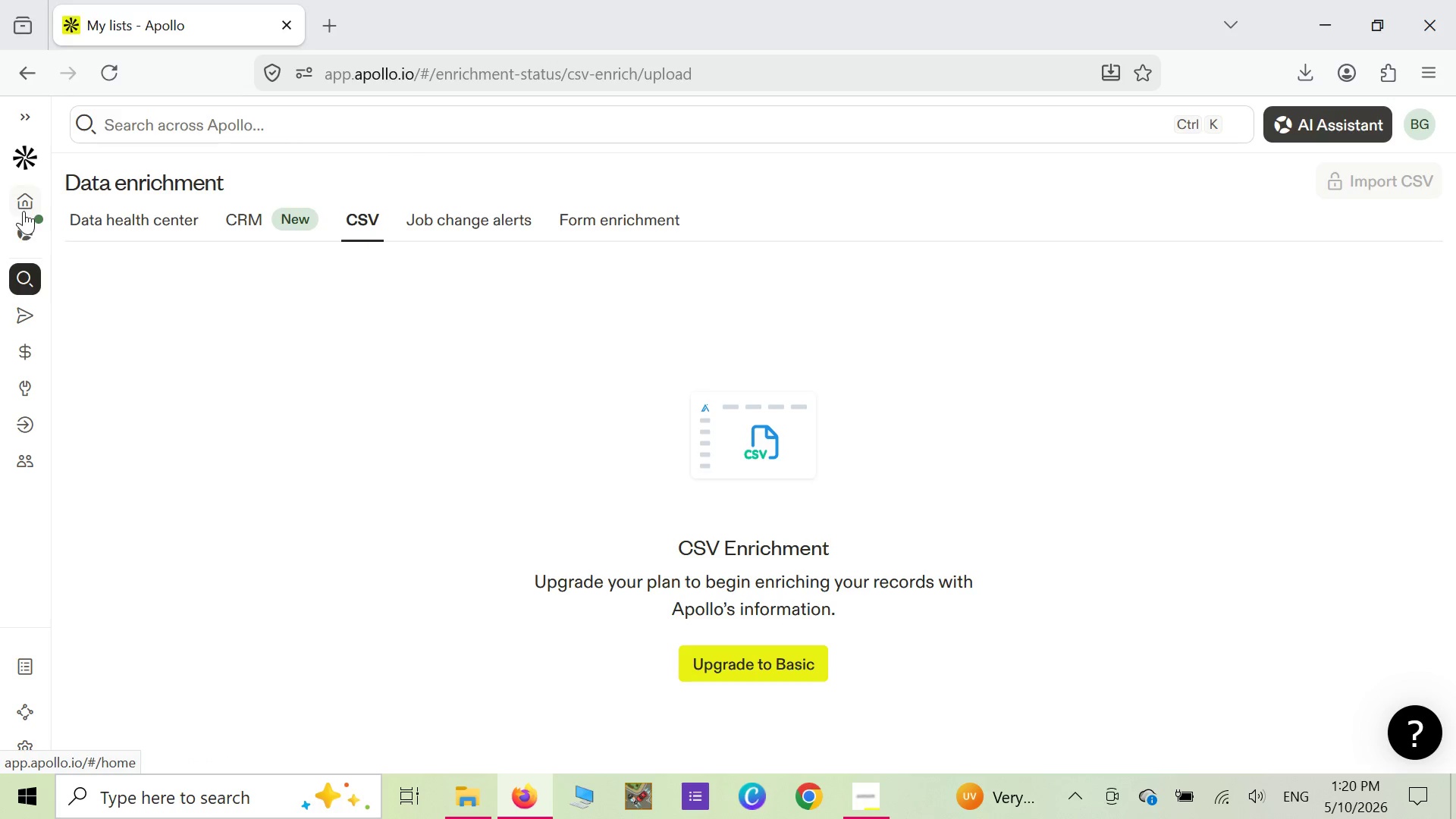 
wait(7.02)
 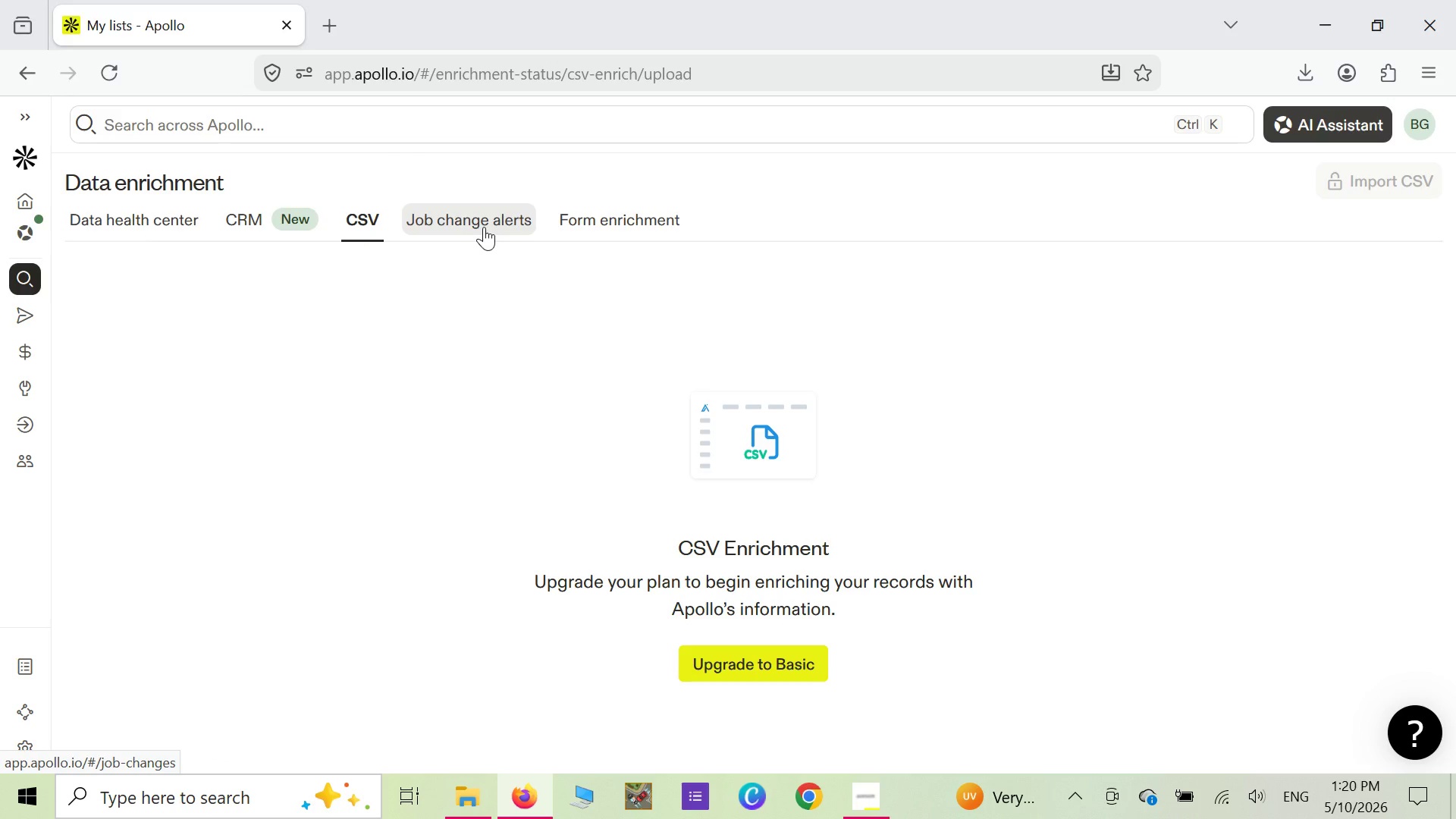 
left_click([30, 278])
 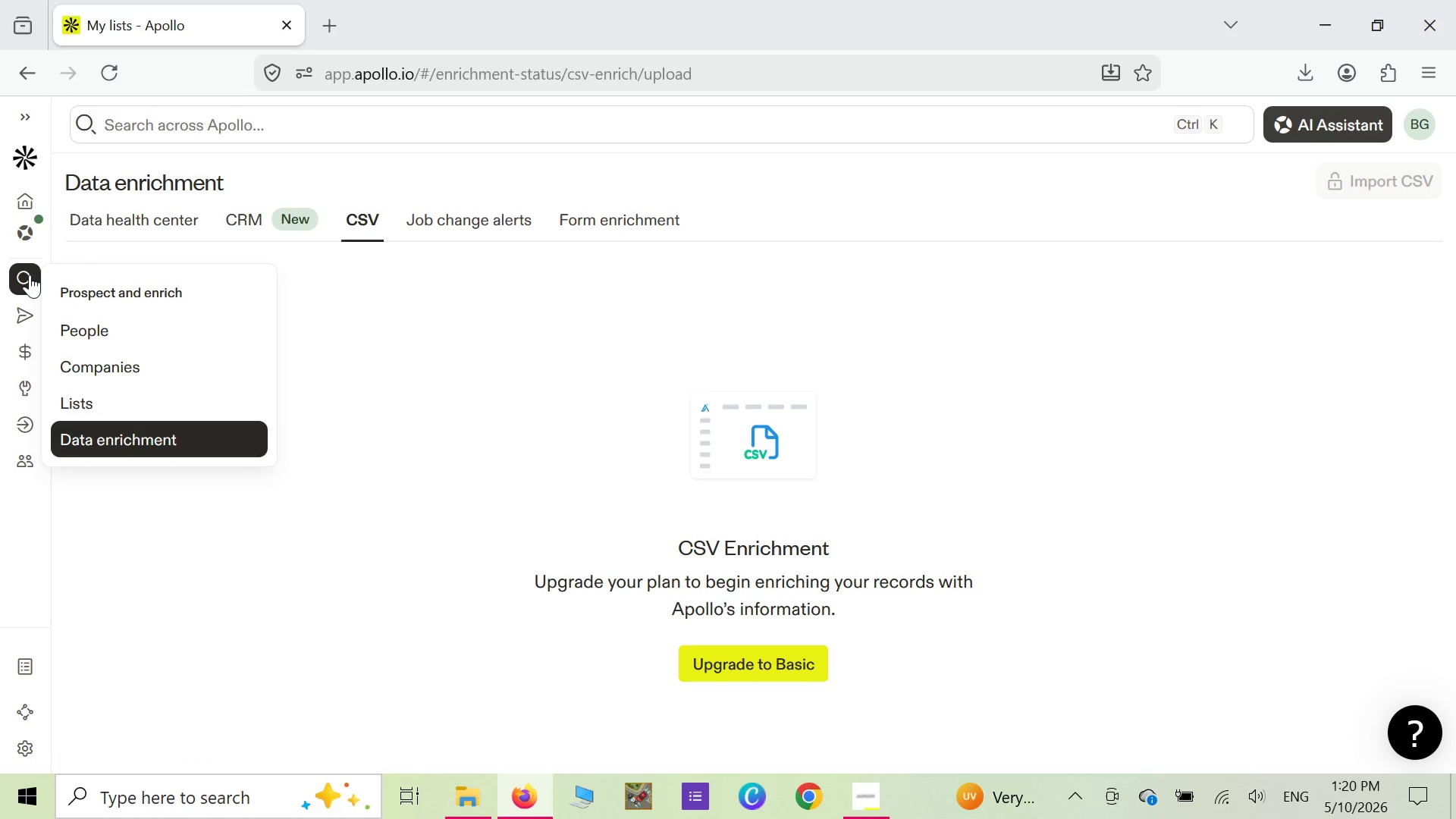 
left_click([80, 325])
 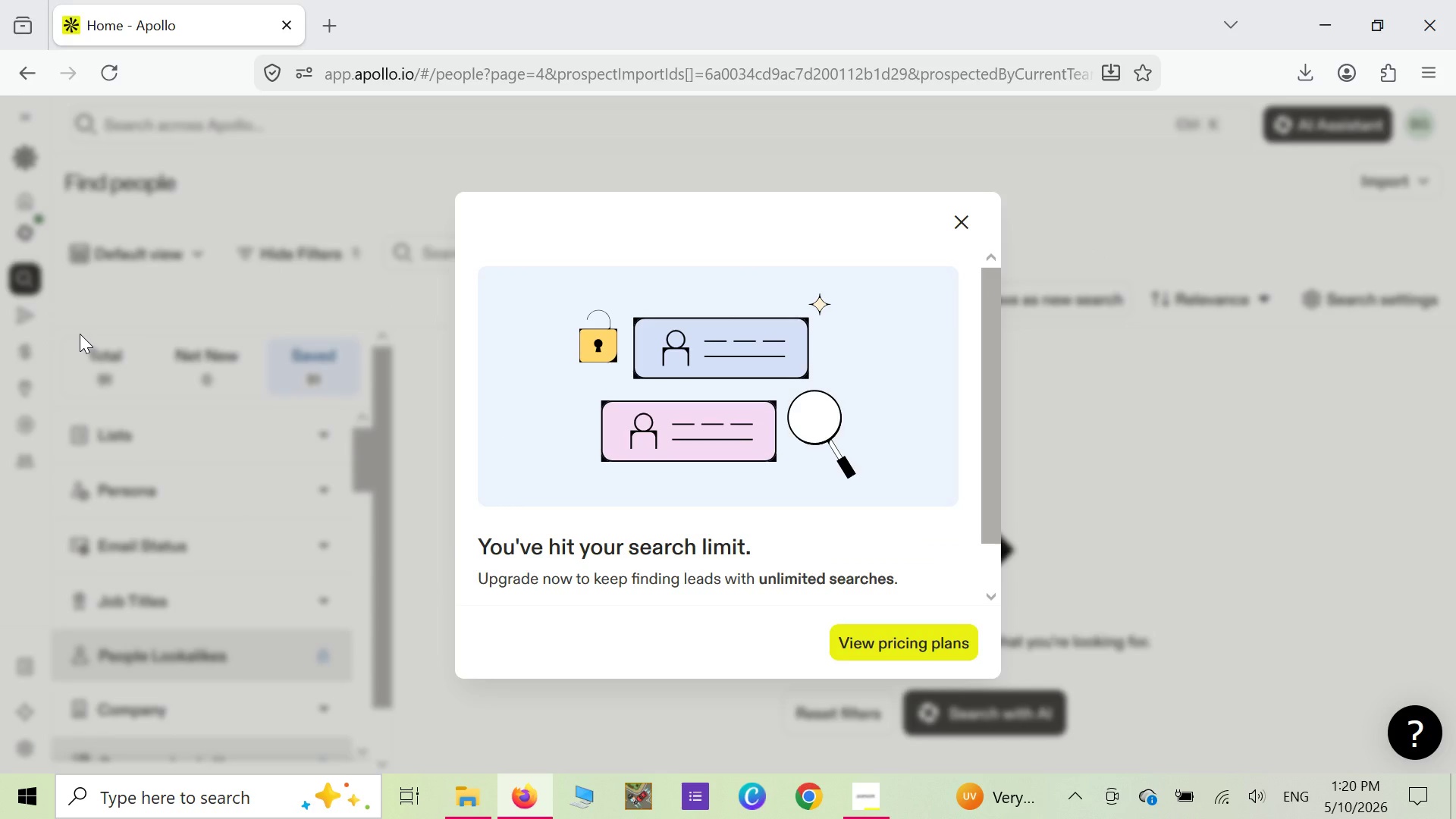 
wait(23.28)
 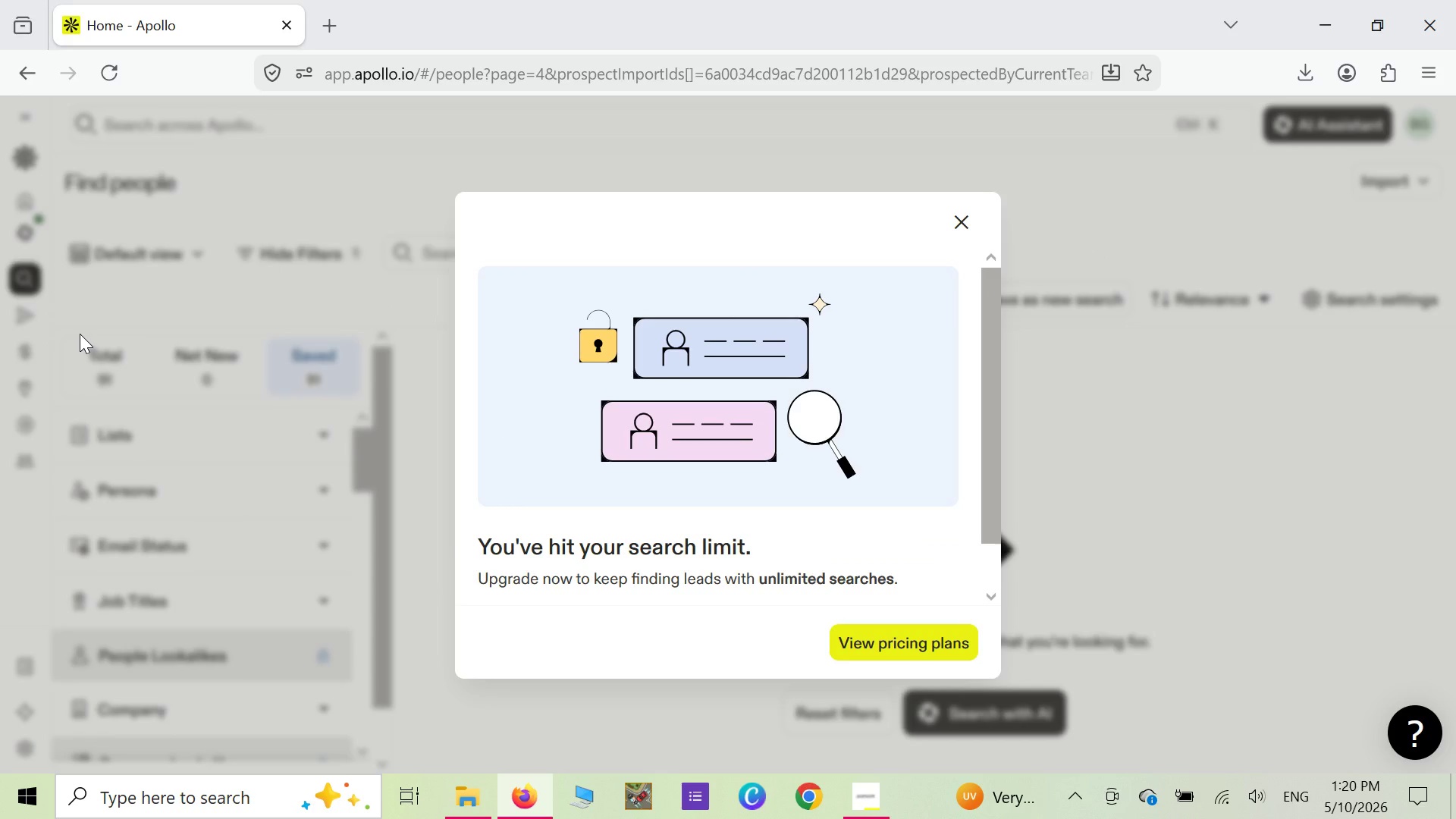 
left_click([962, 225])
 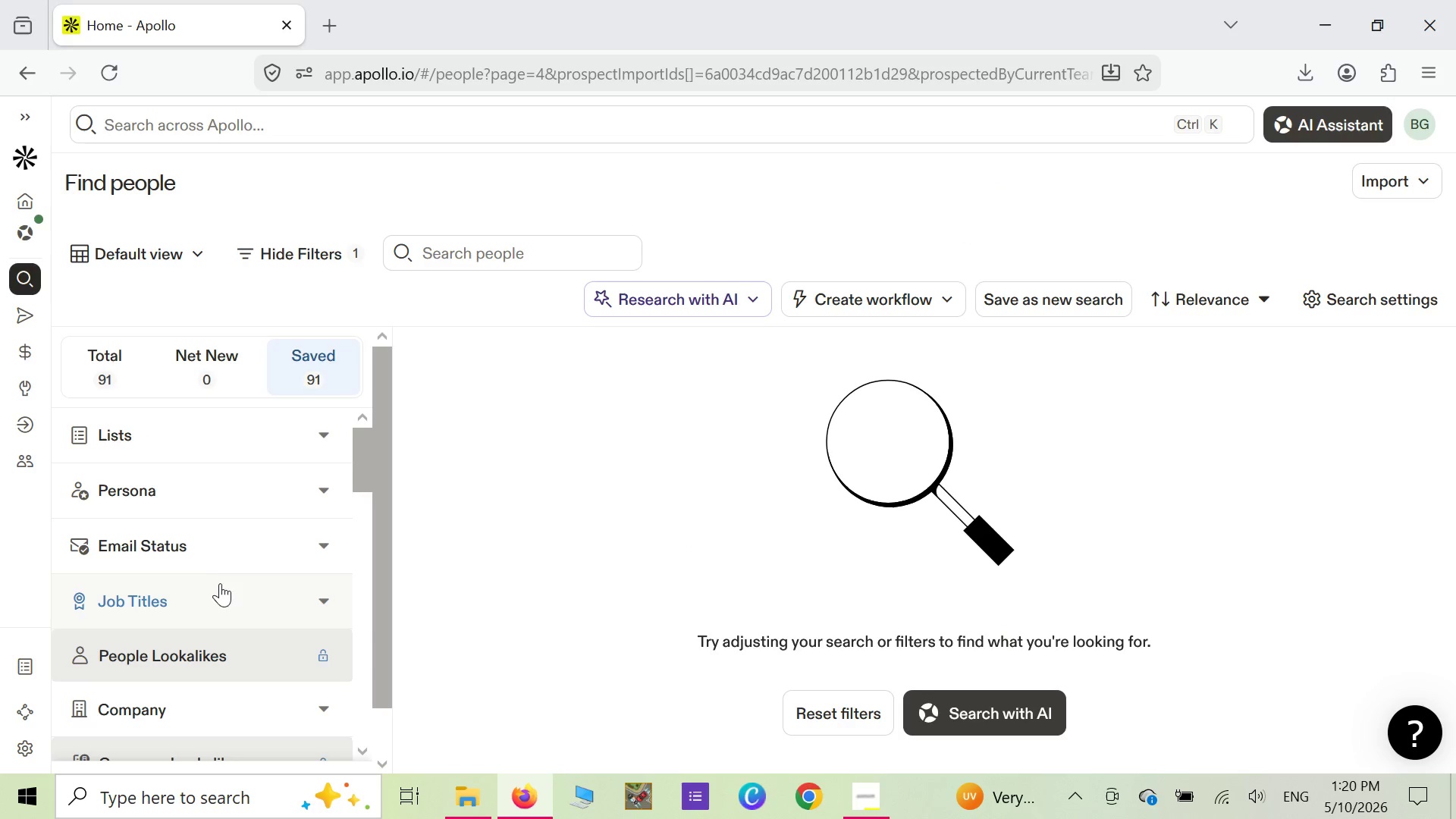 
wait(6.61)
 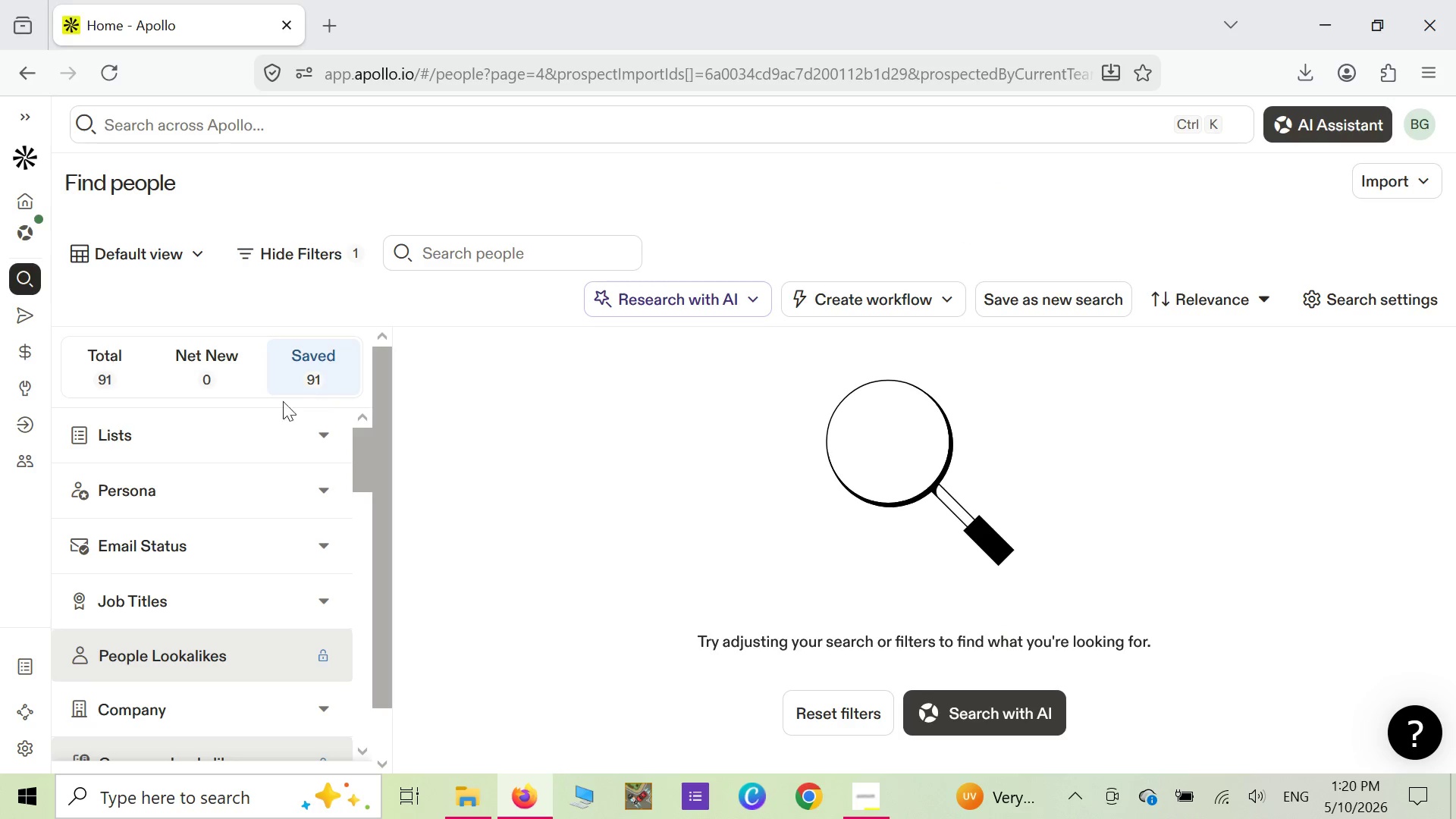 
left_click([99, 363])
 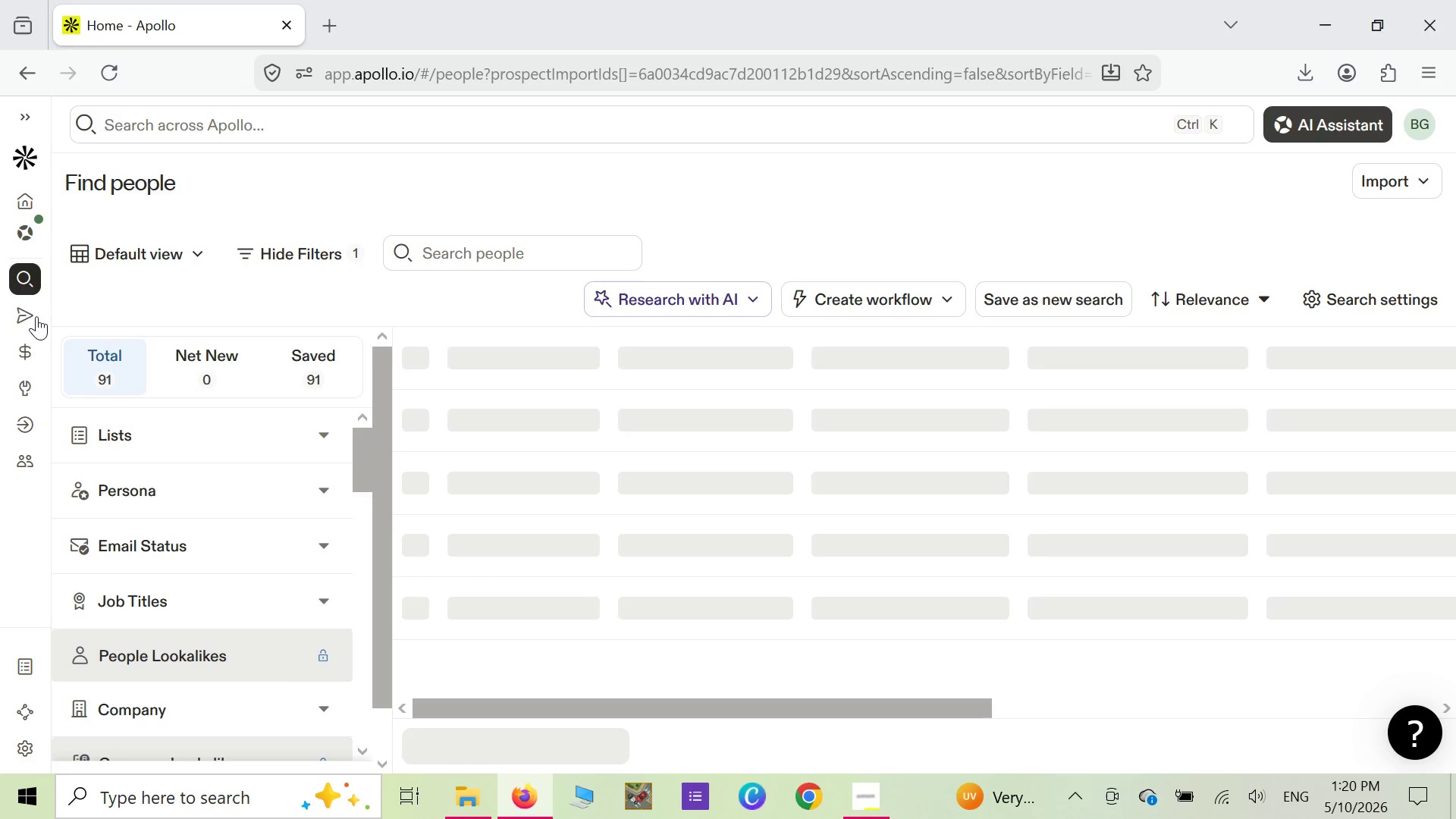 
left_click([18, 312])
 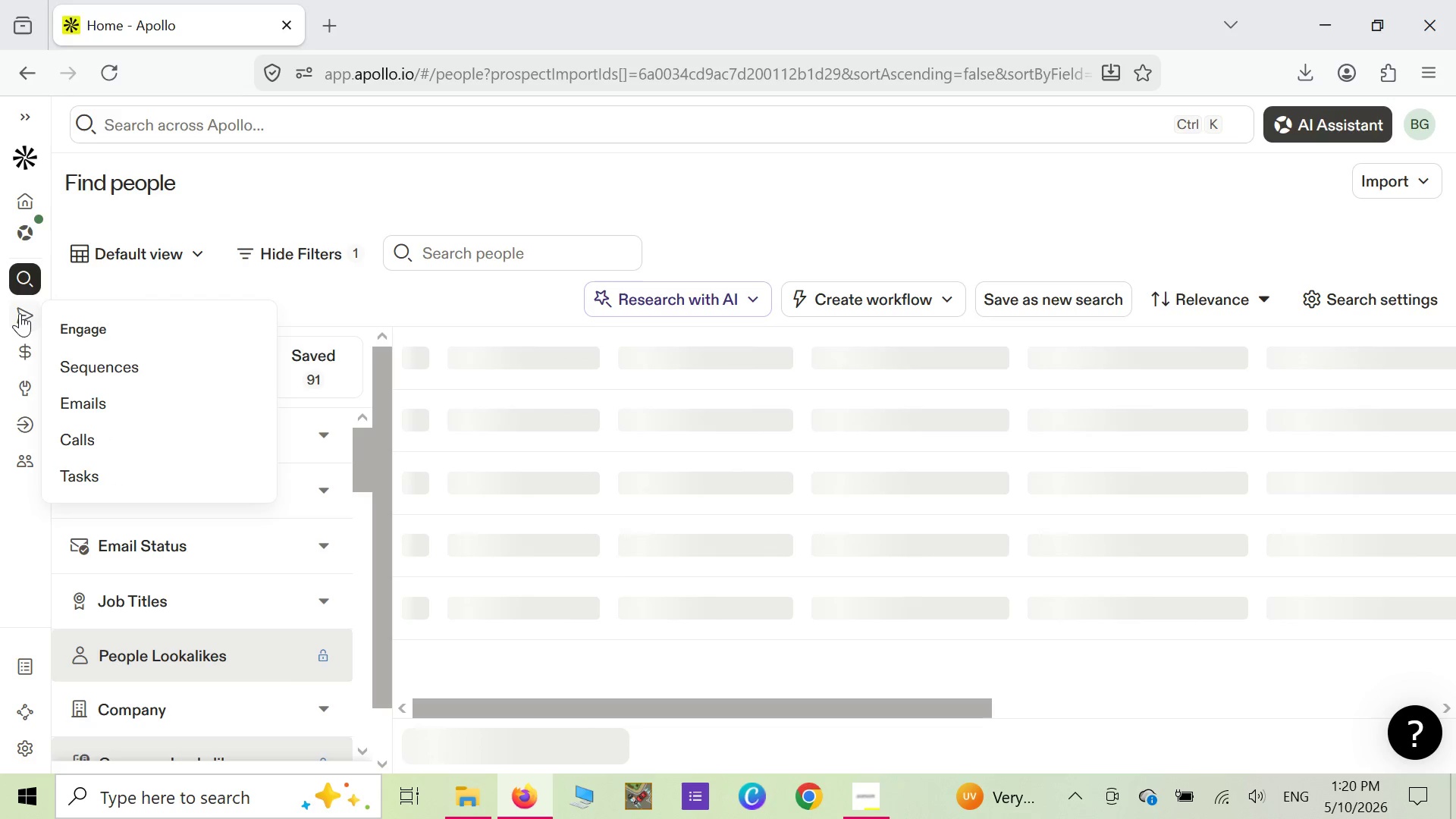 
left_click([71, 363])
 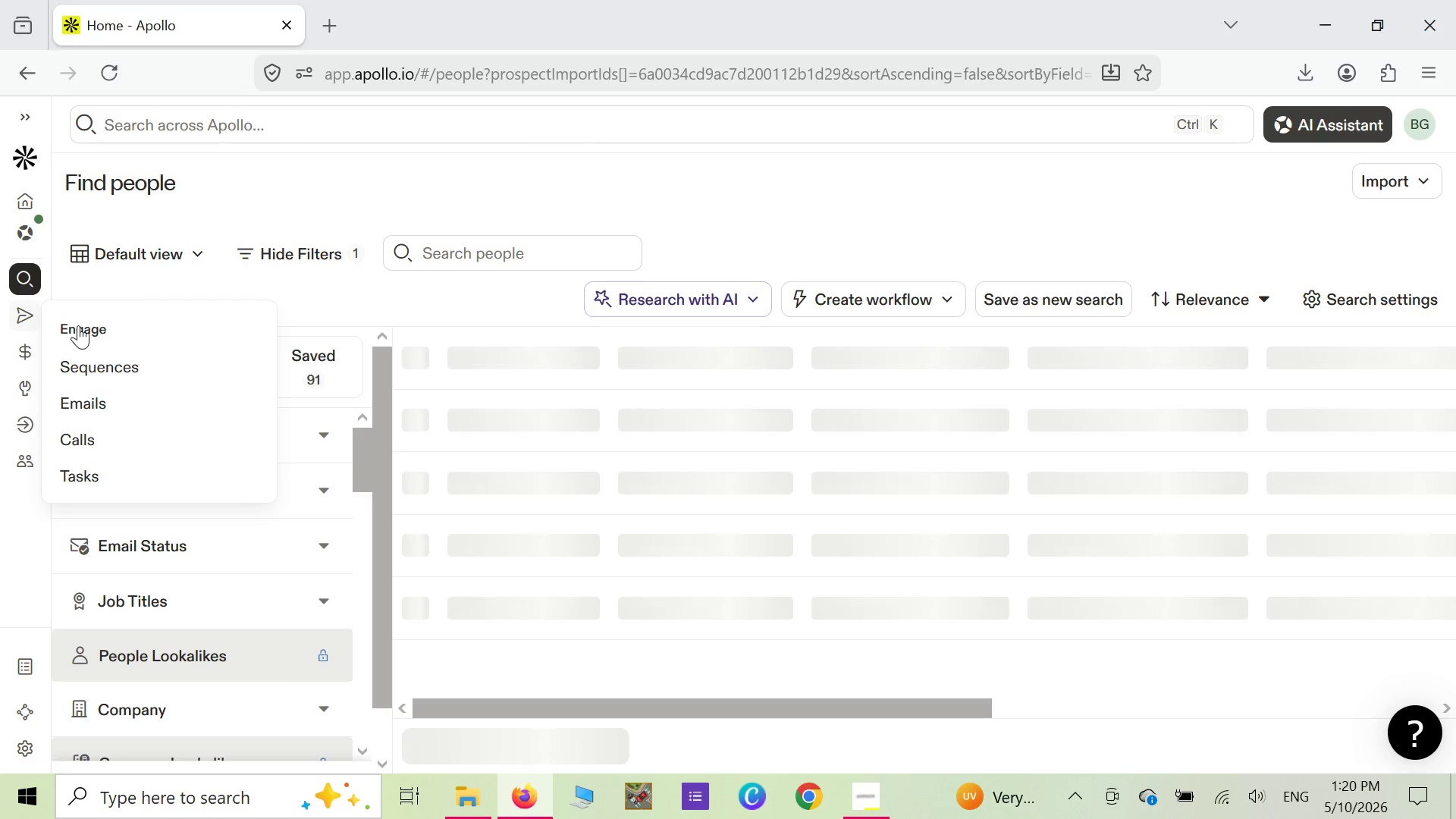 
wait(5.77)
 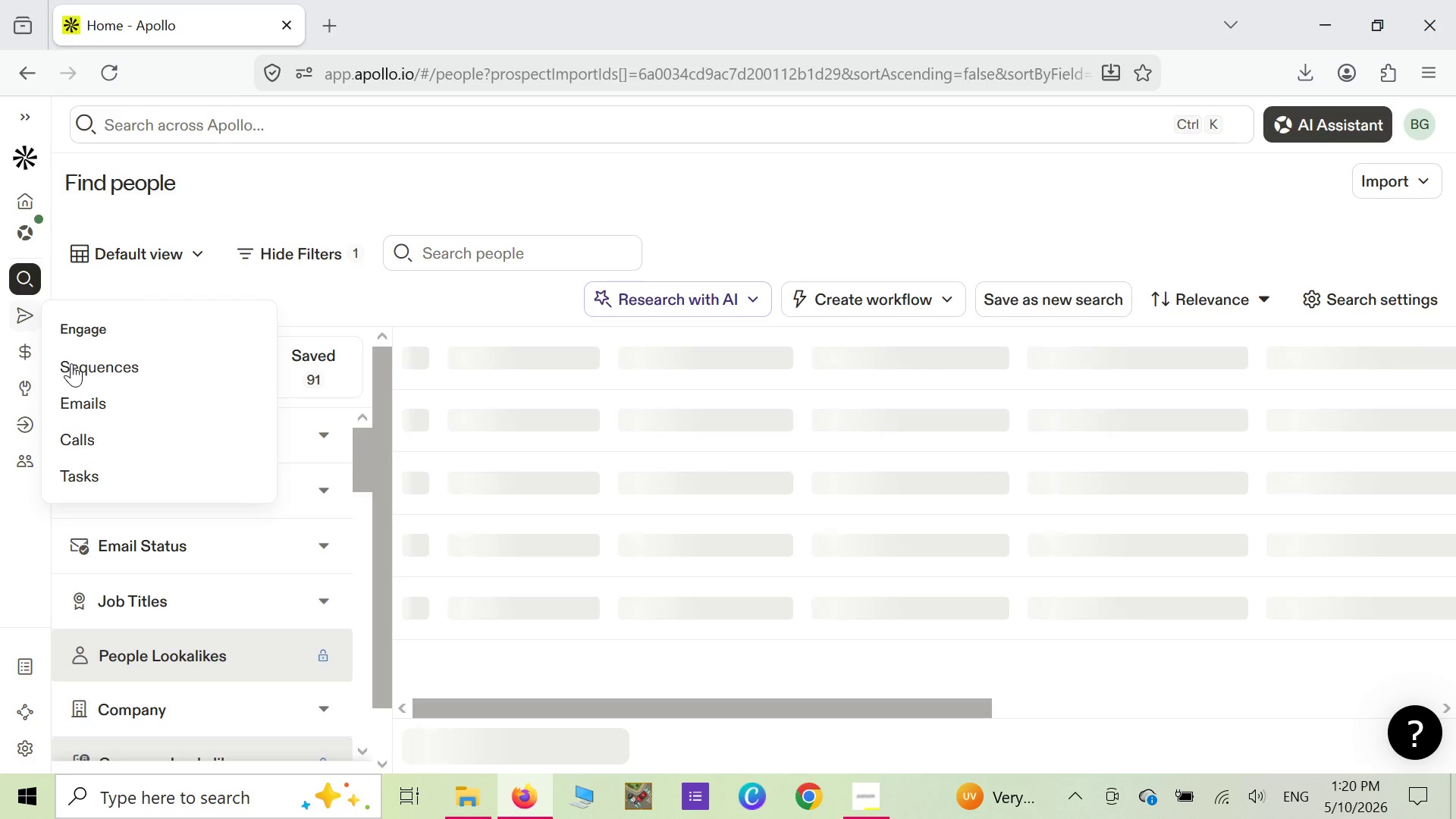 
left_click([84, 368])
 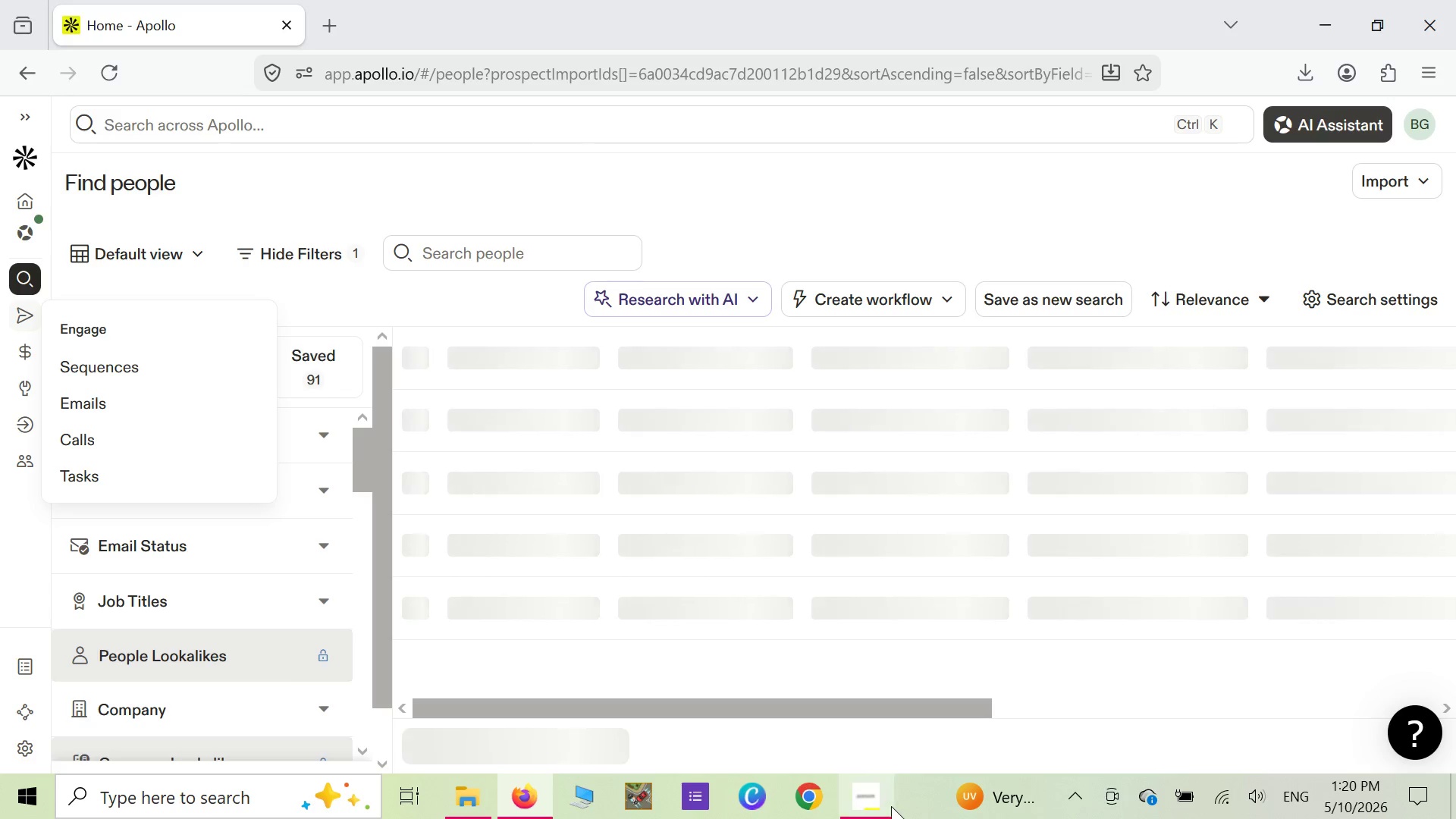 
mouse_move([859, 785])
 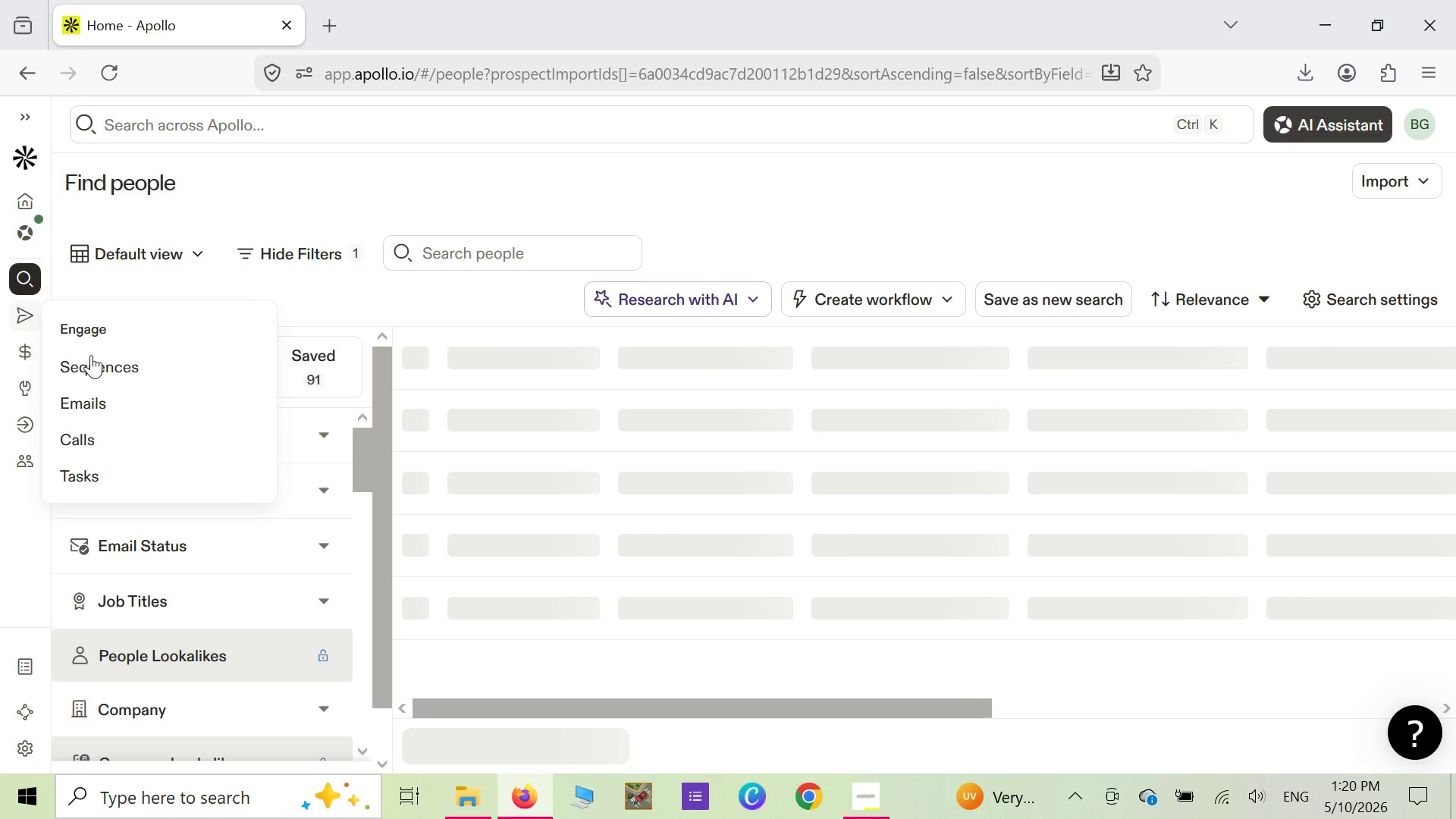 
left_click([93, 362])
 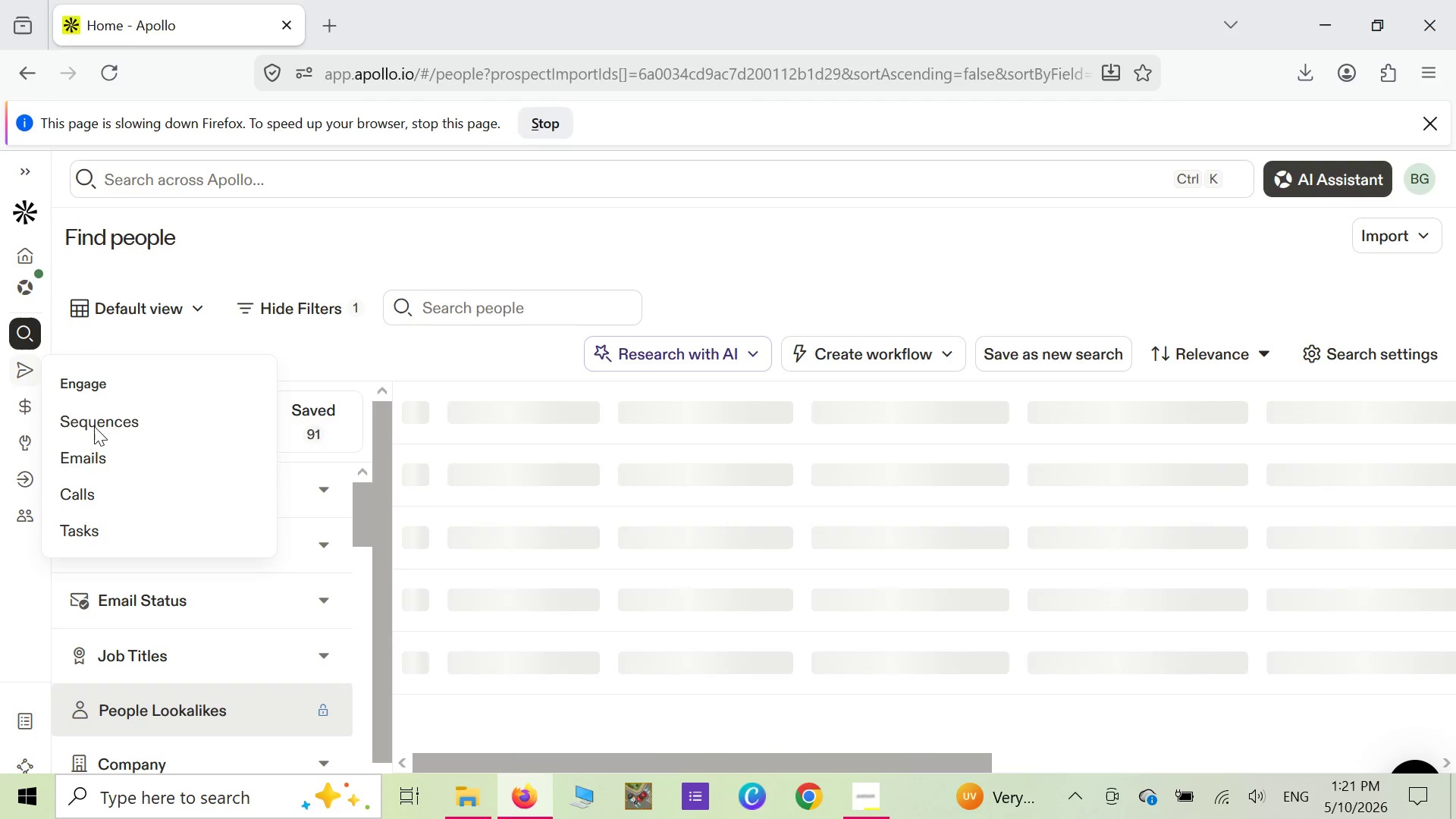 
left_click([94, 426])
 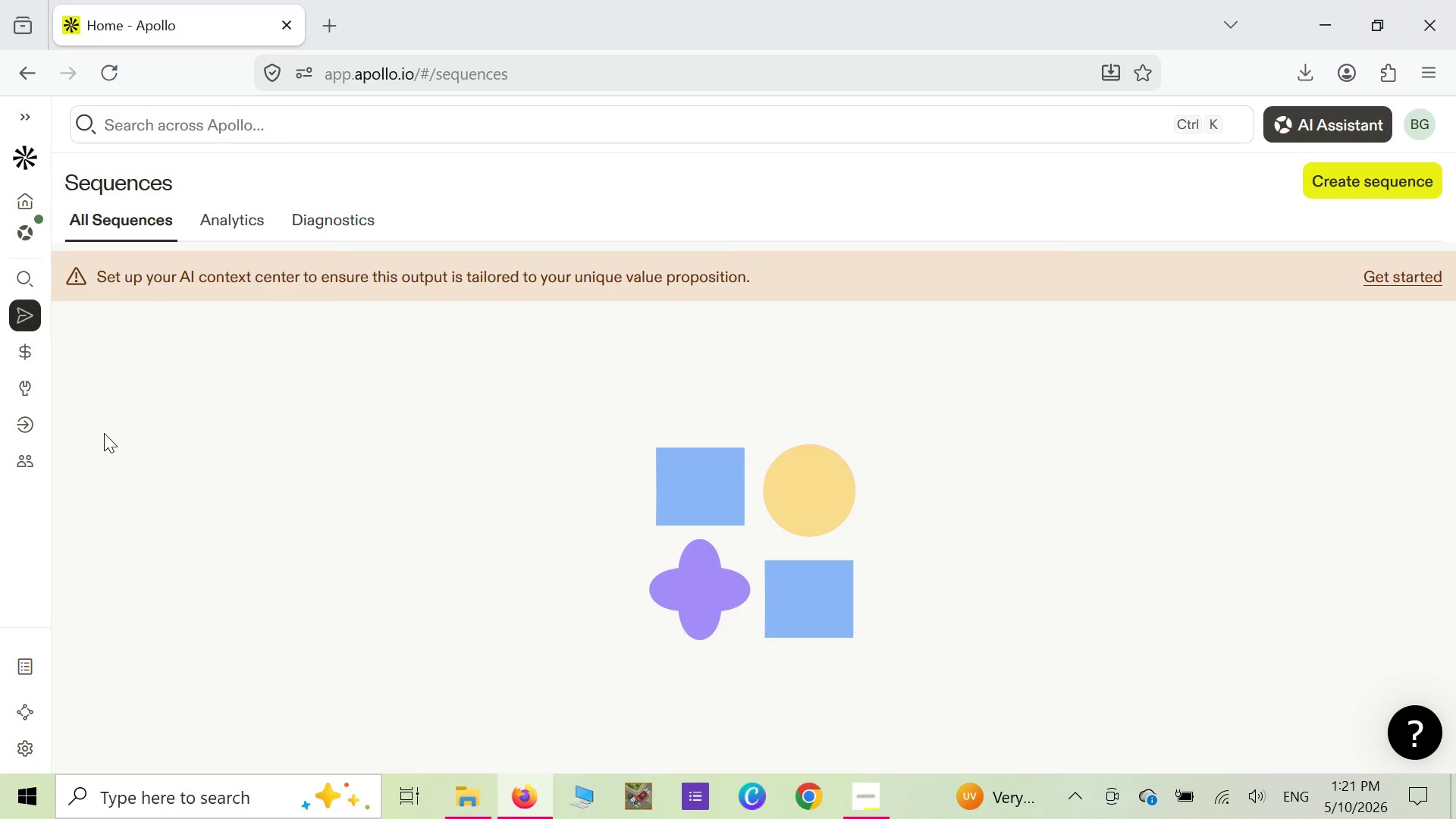 
mouse_move([162, 338])
 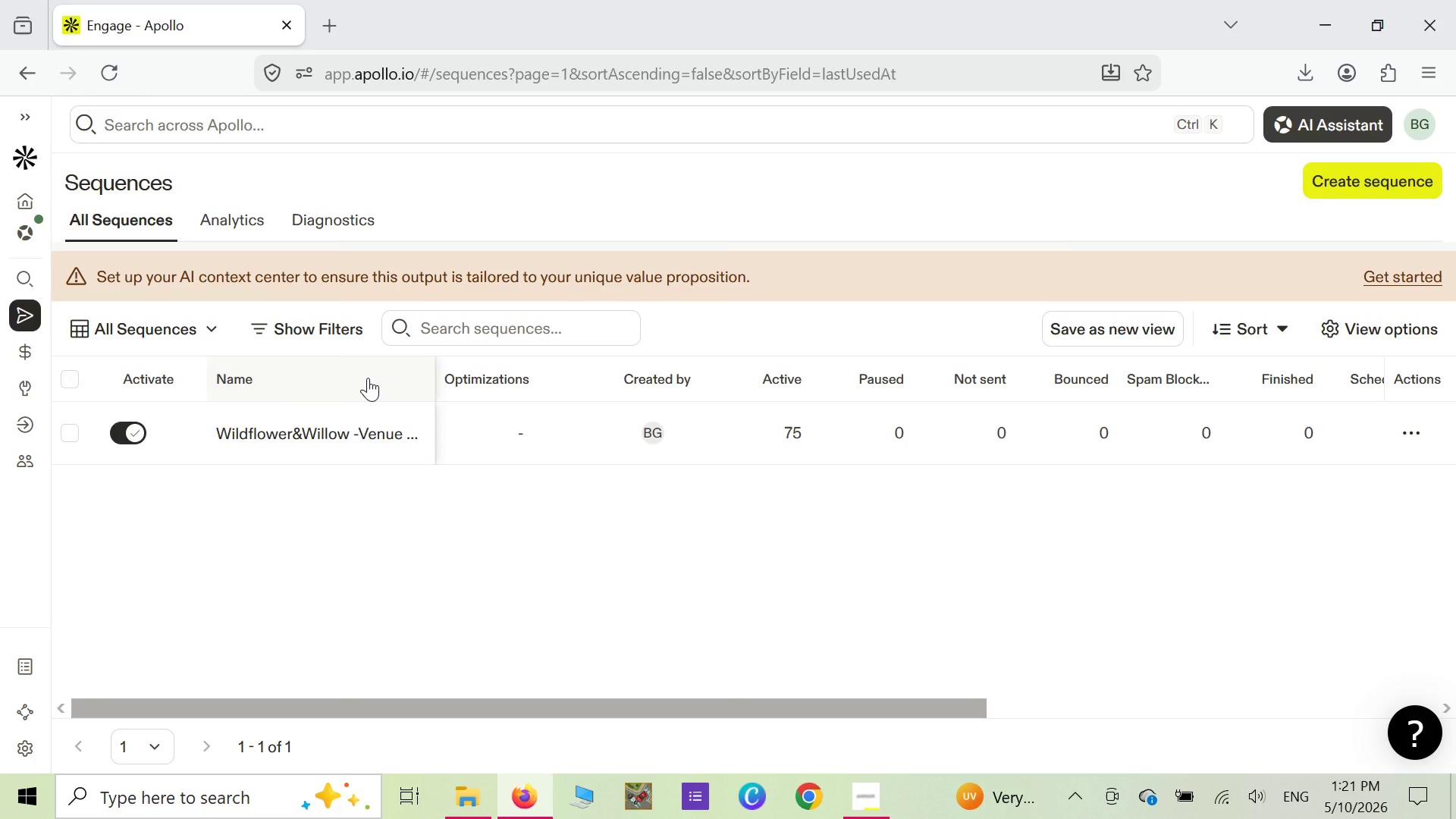 
wait(38.31)
 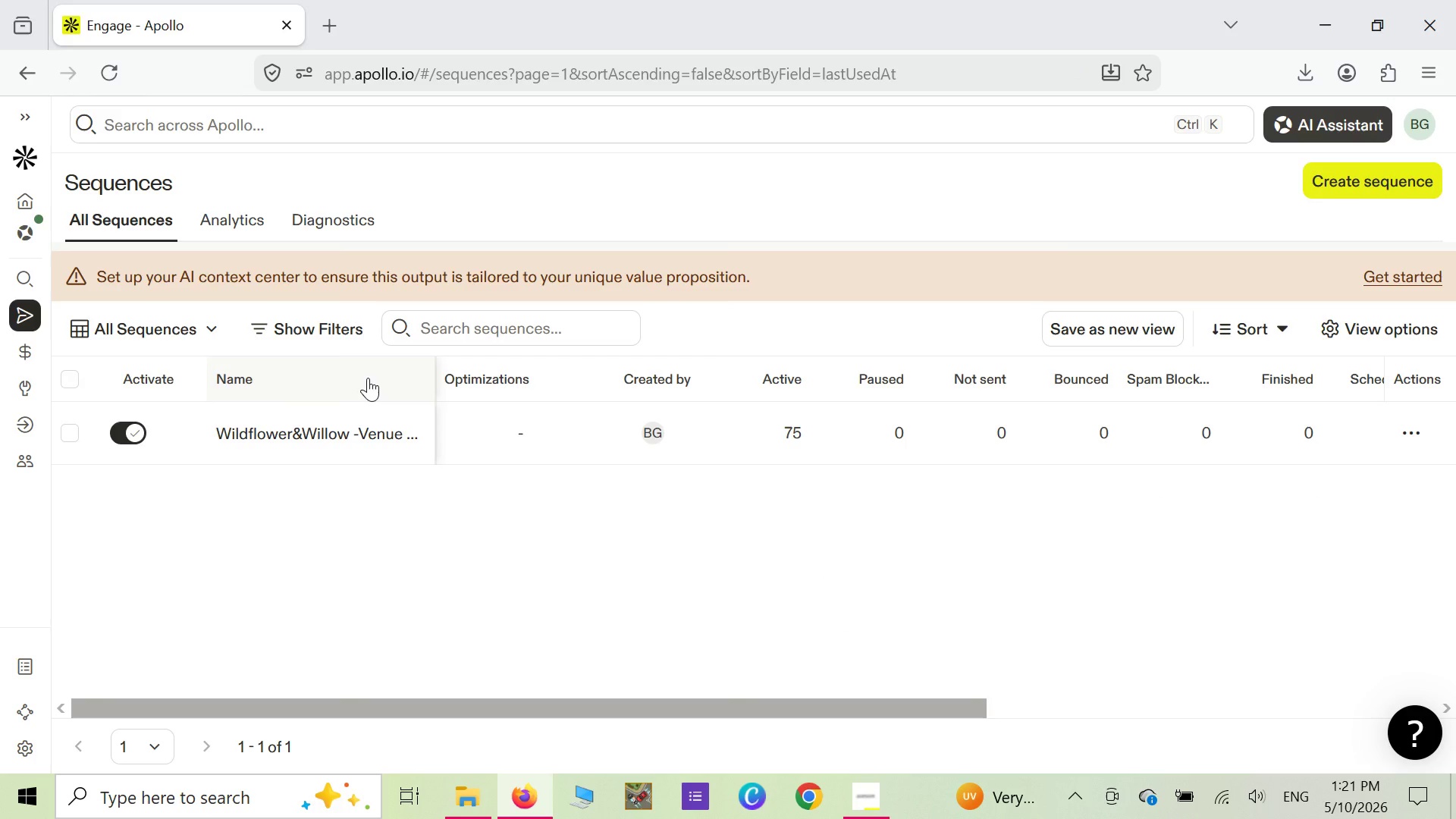 
left_click([789, 428])
 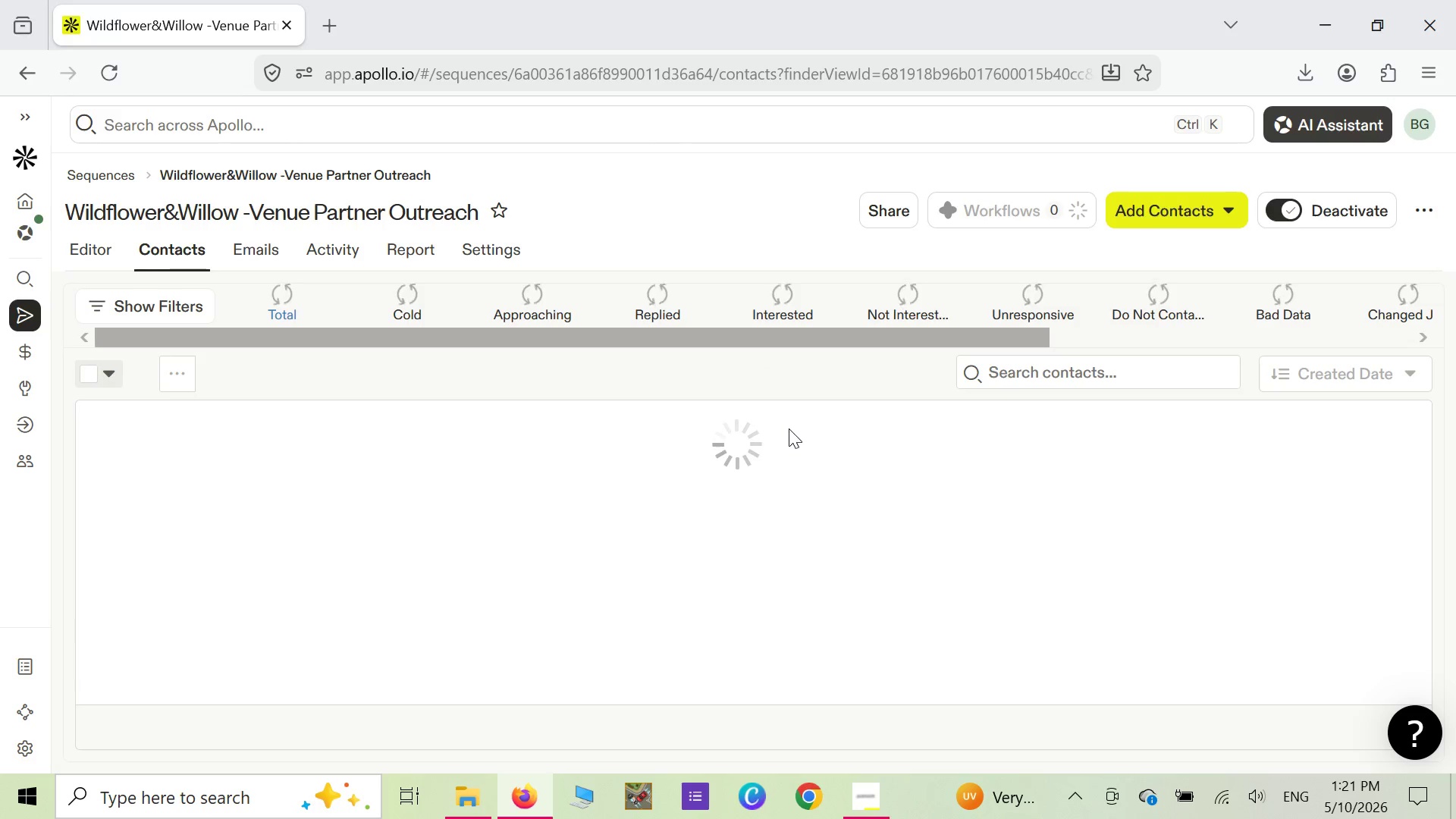 
mouse_move([648, 483])
 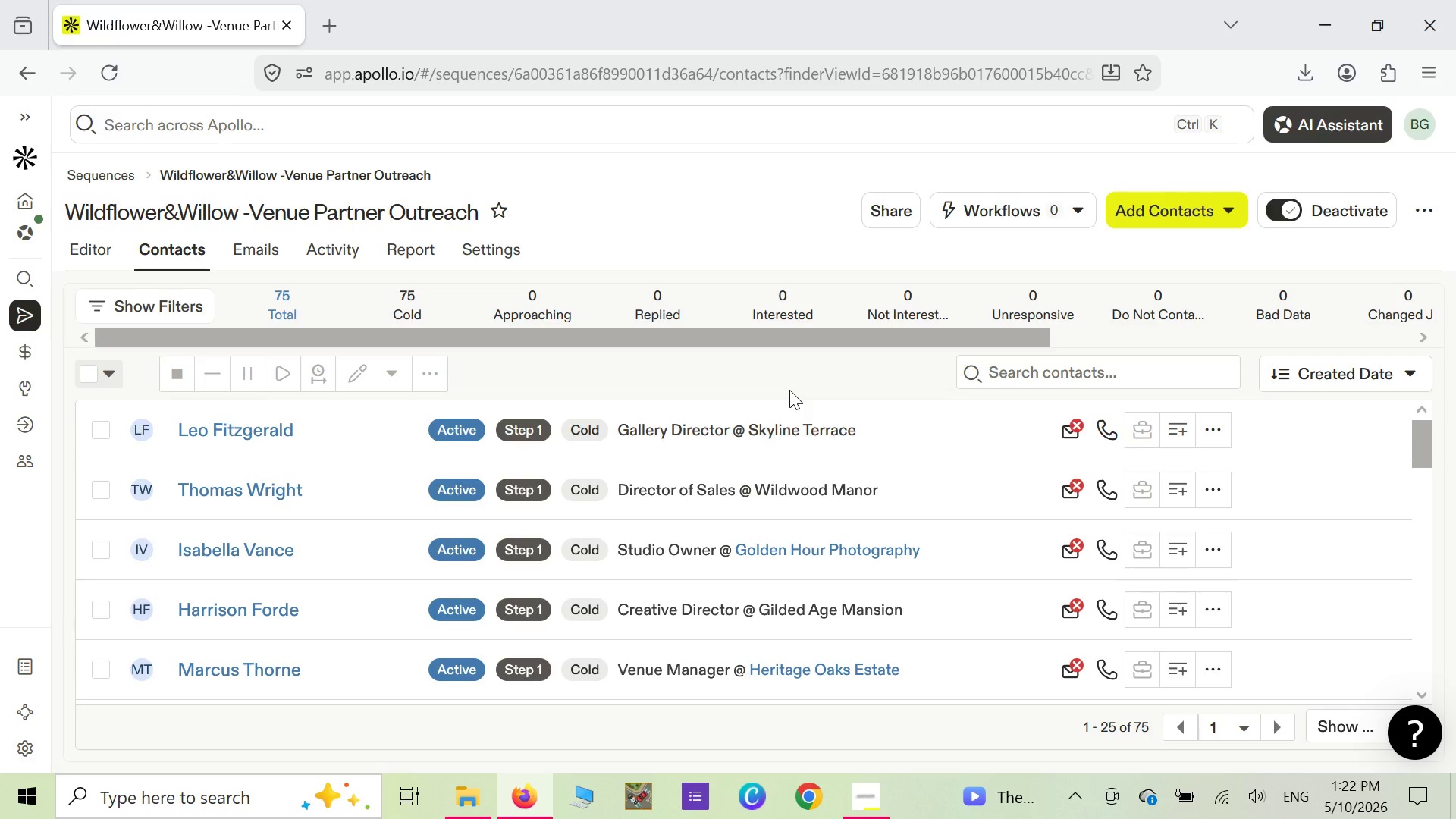 
wait(13.21)
 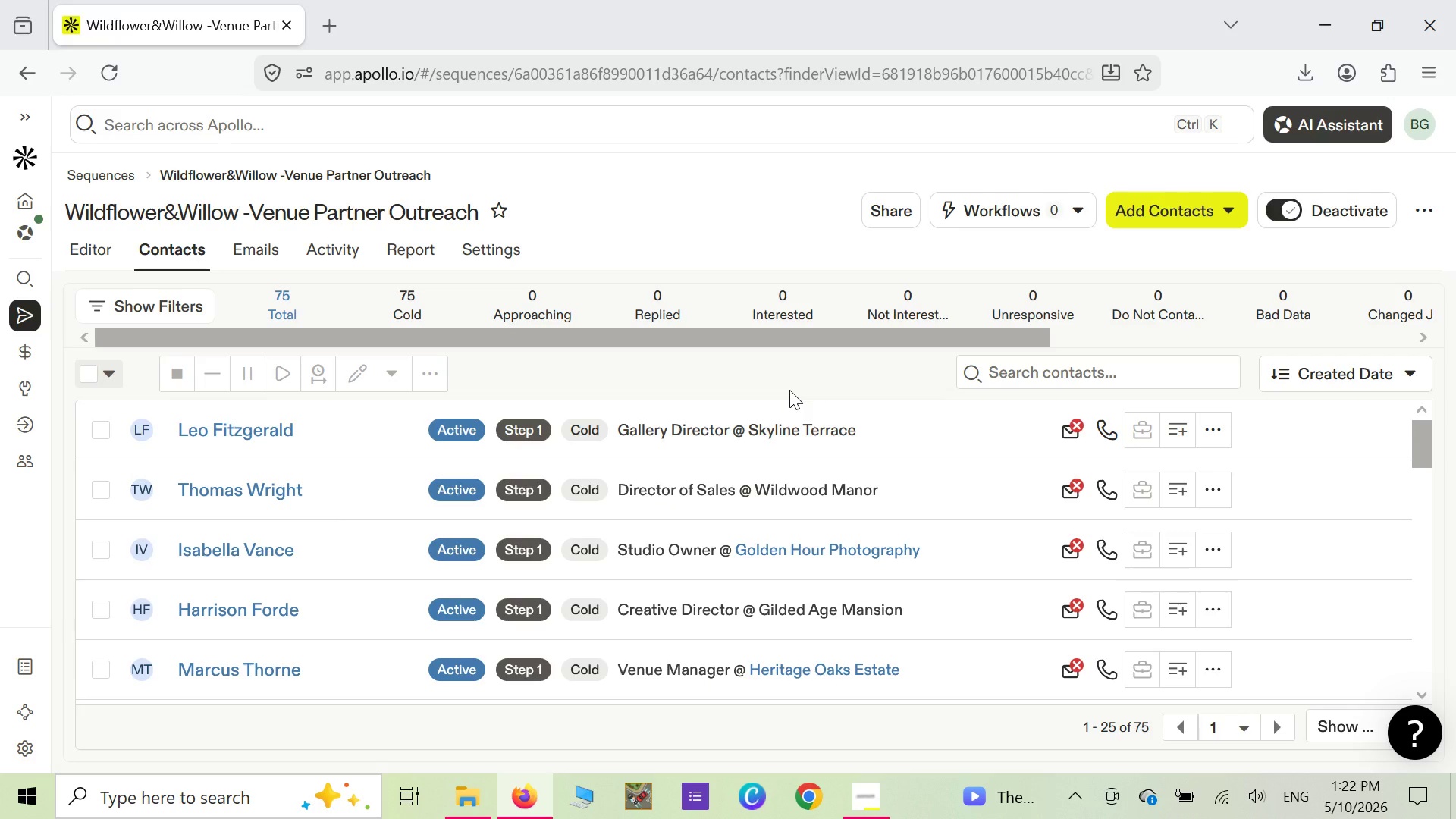 
right_click([778, 366])
 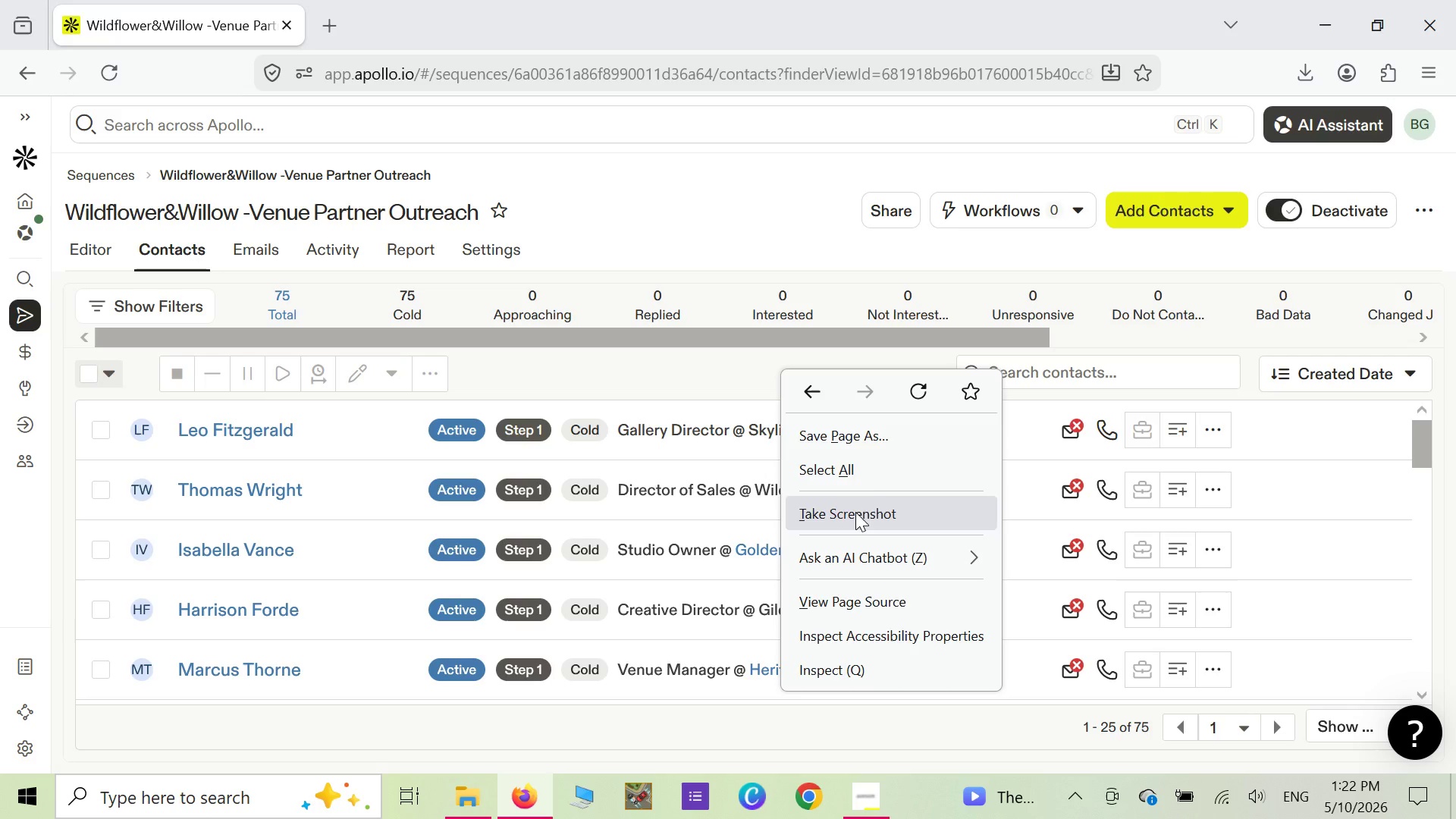 
wait(22.86)
 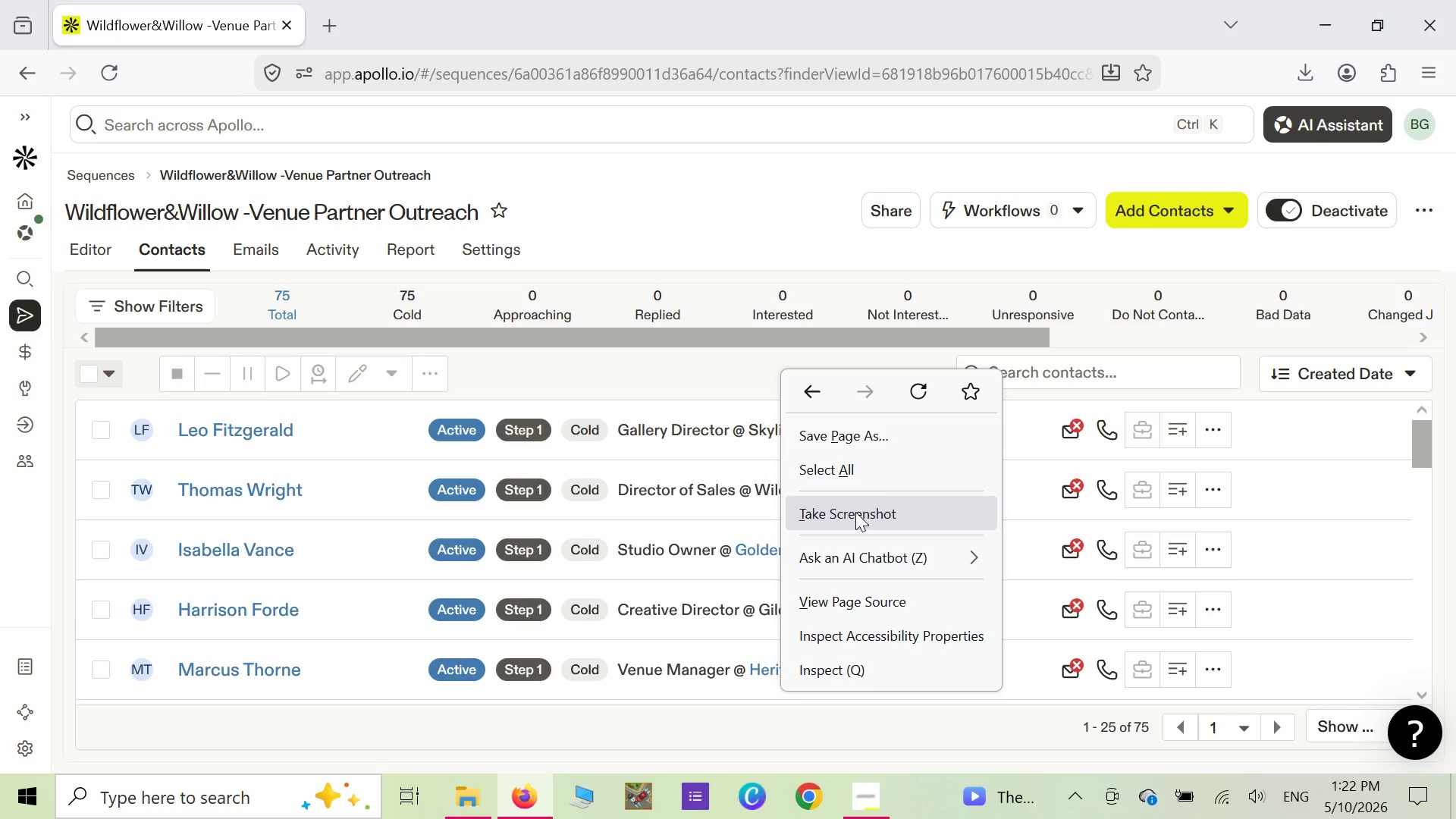 
left_click([855, 512])
 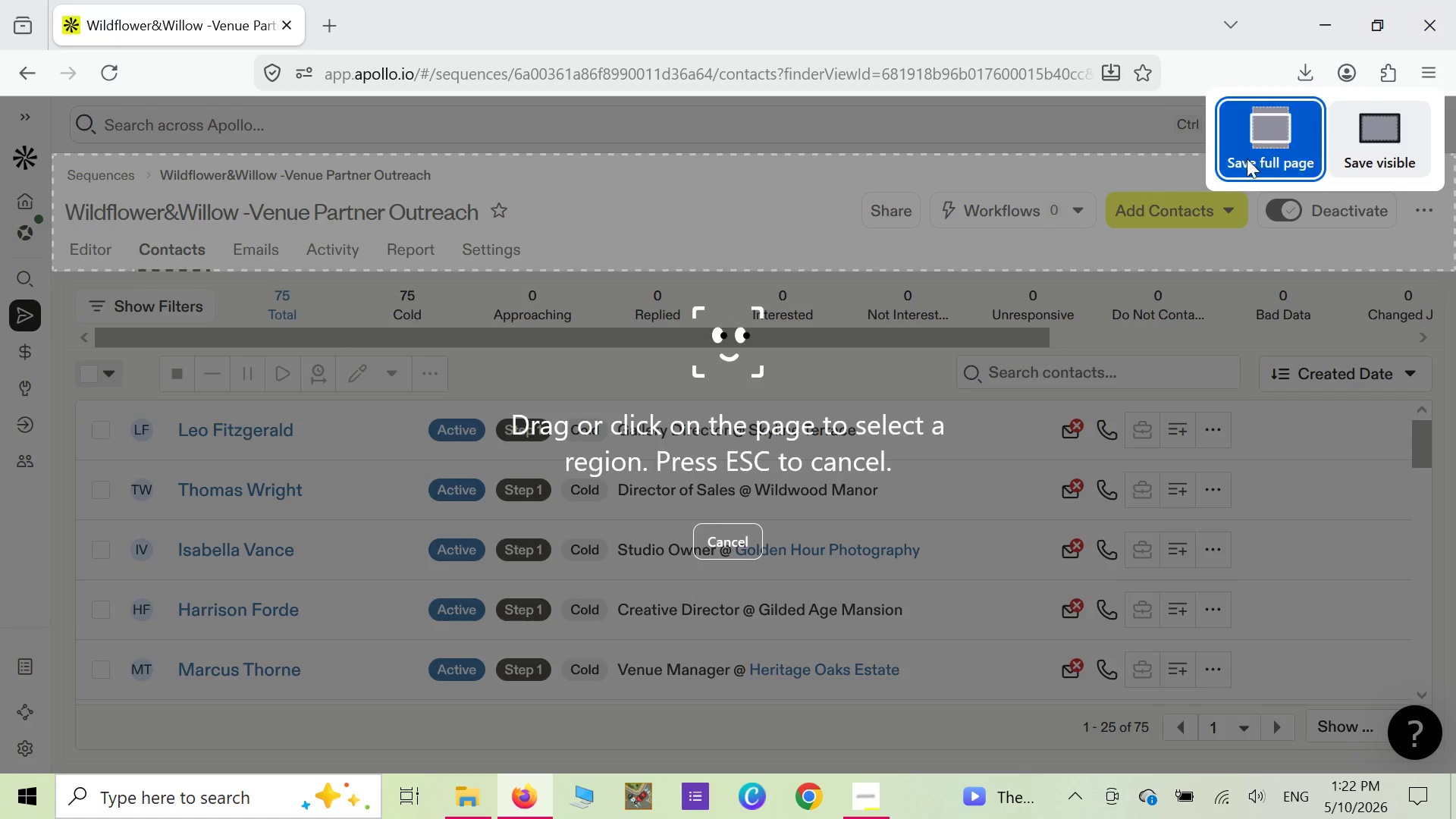 
left_click([1250, 153])
 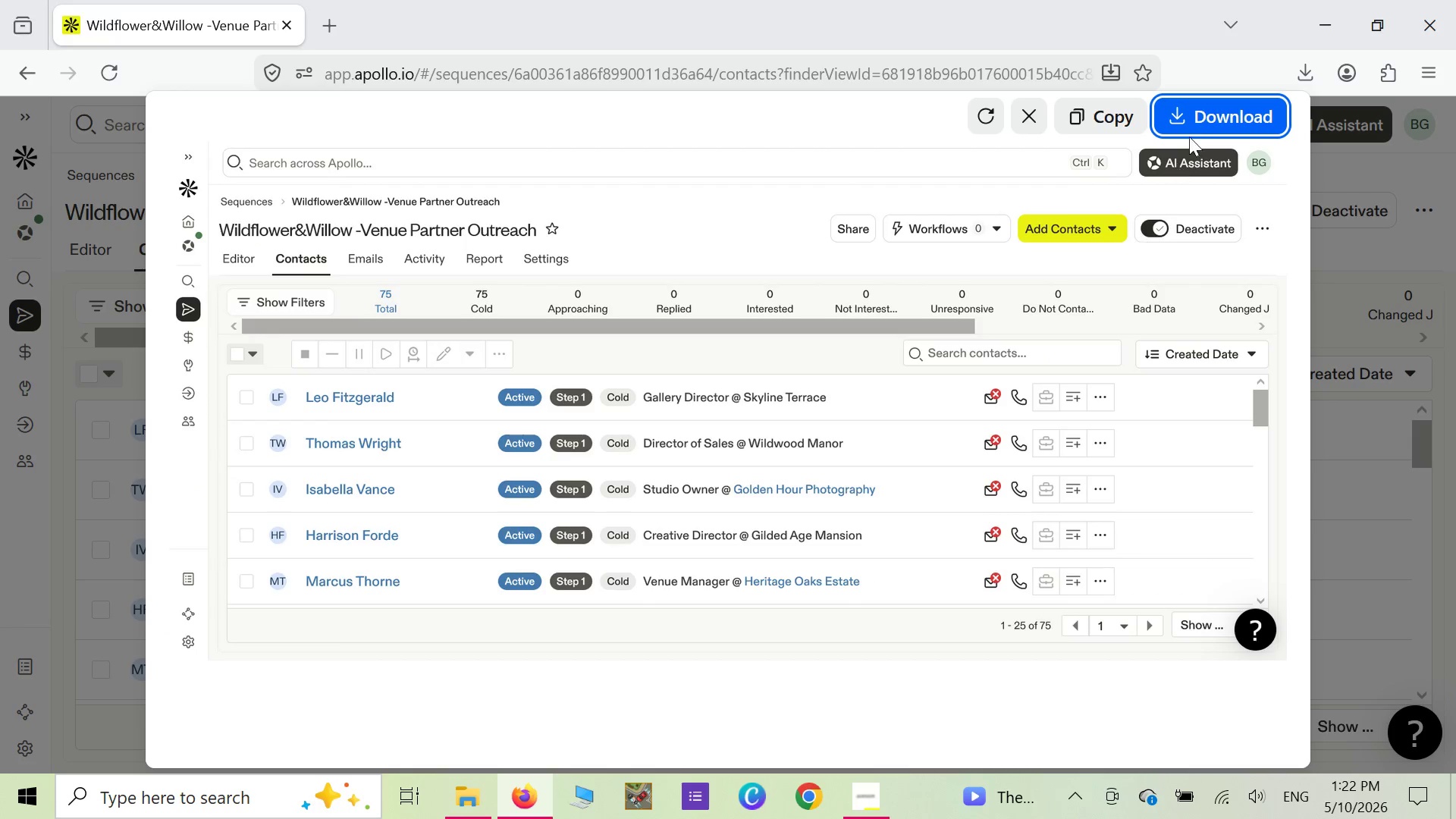 
left_click([1196, 115])
 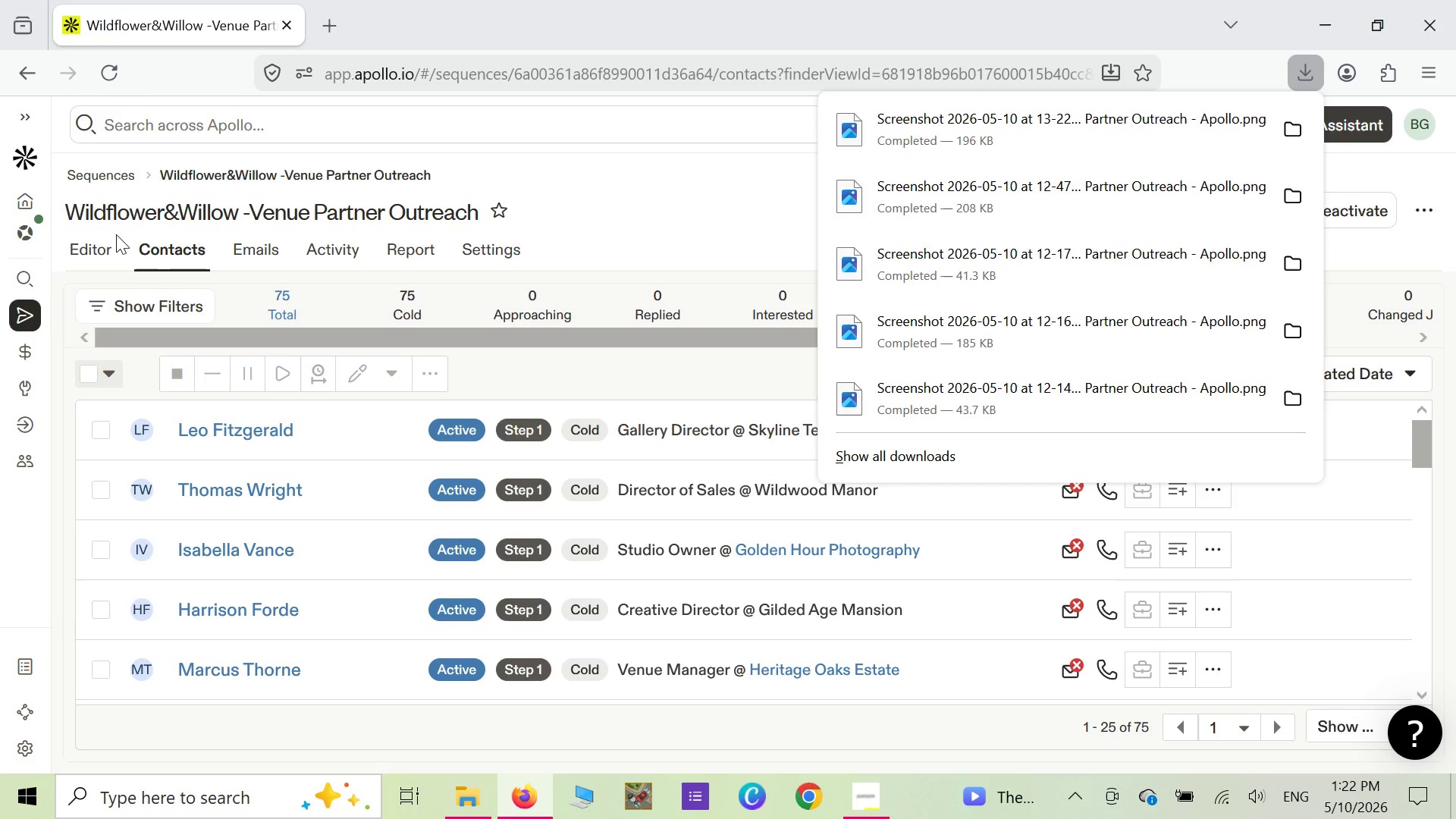 
wait(10.58)
 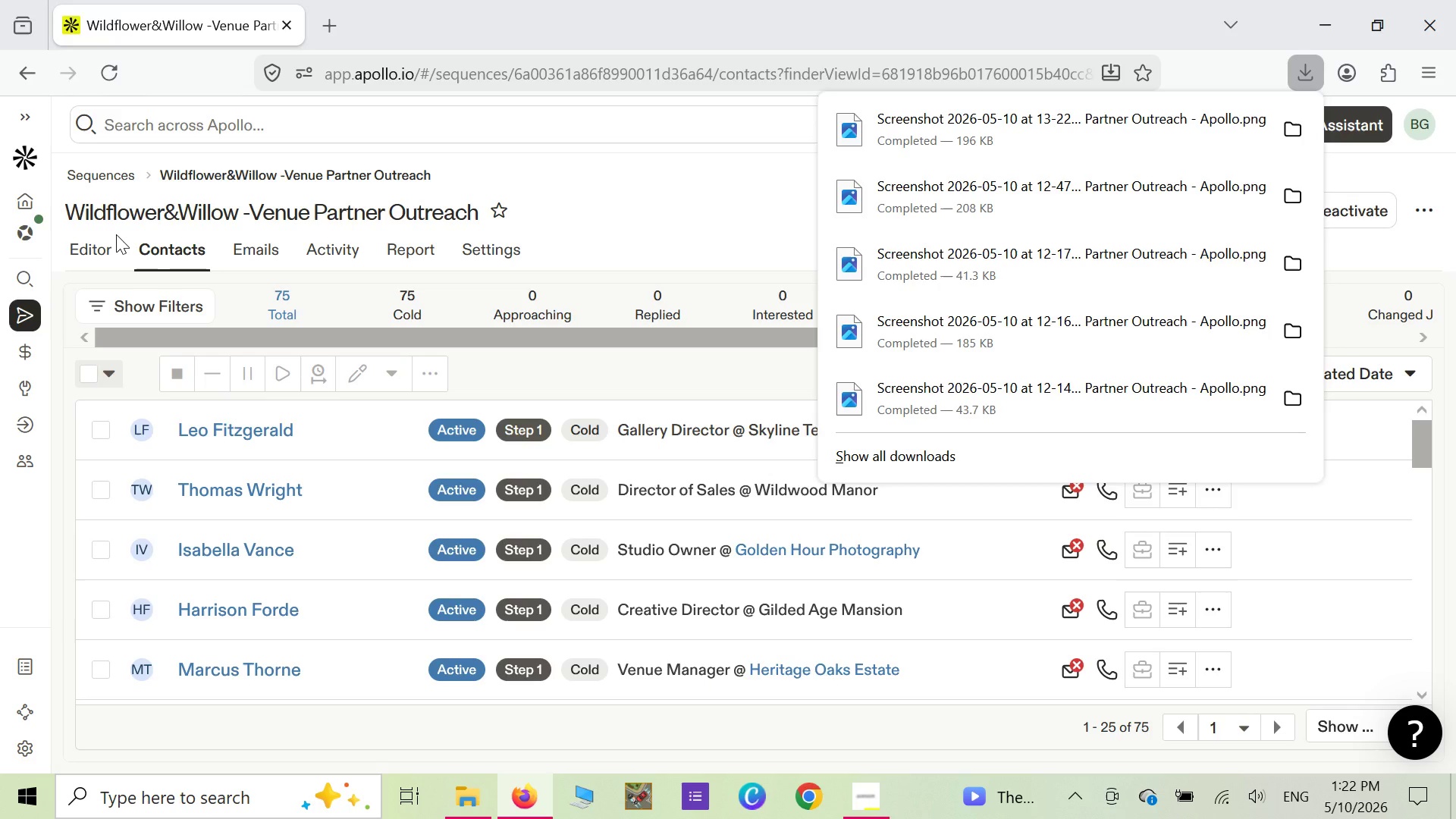 
left_click([417, 258])
 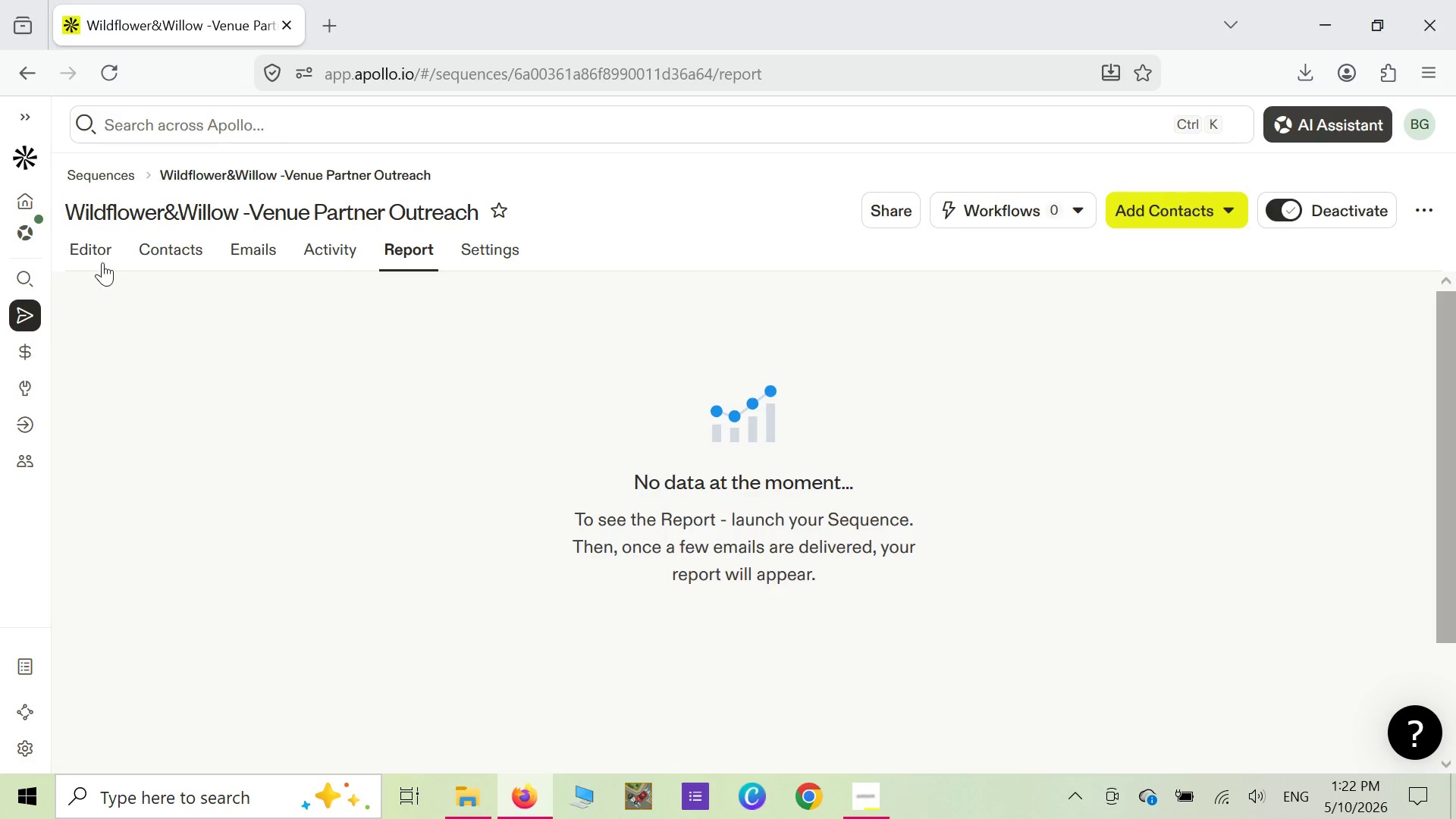 
left_click([32, 278])
 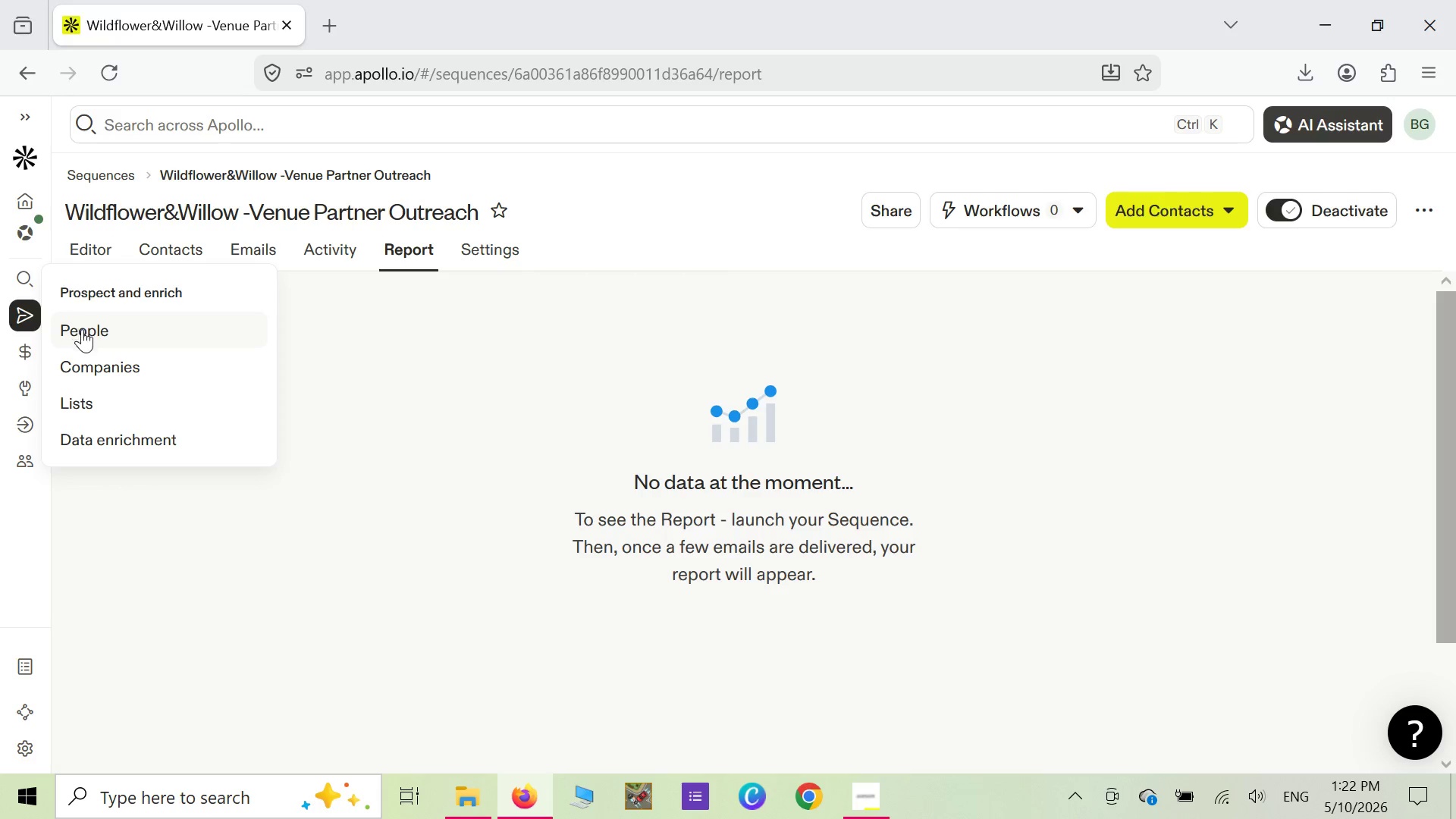 
left_click([83, 330])
 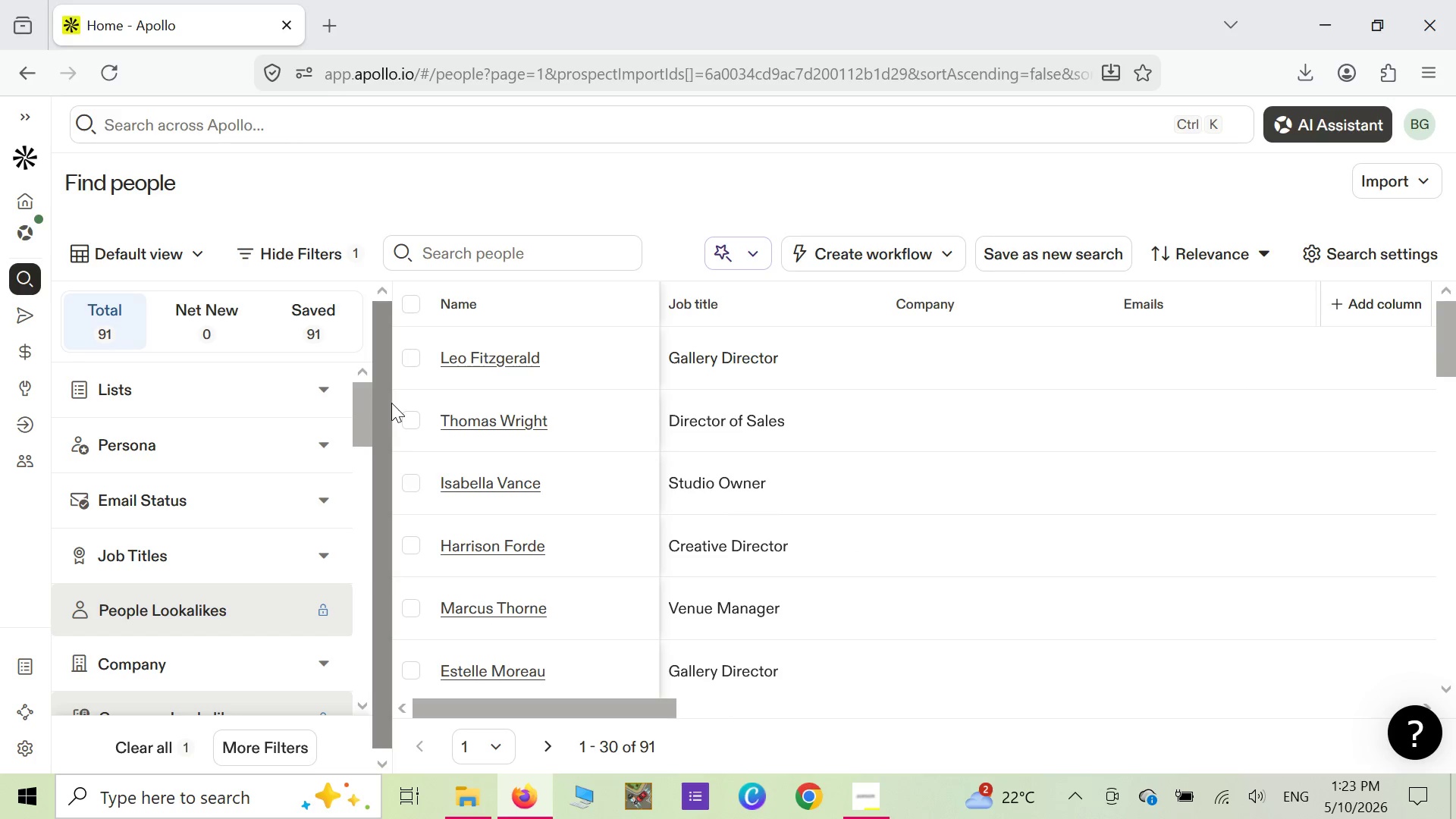 
wait(27.05)
 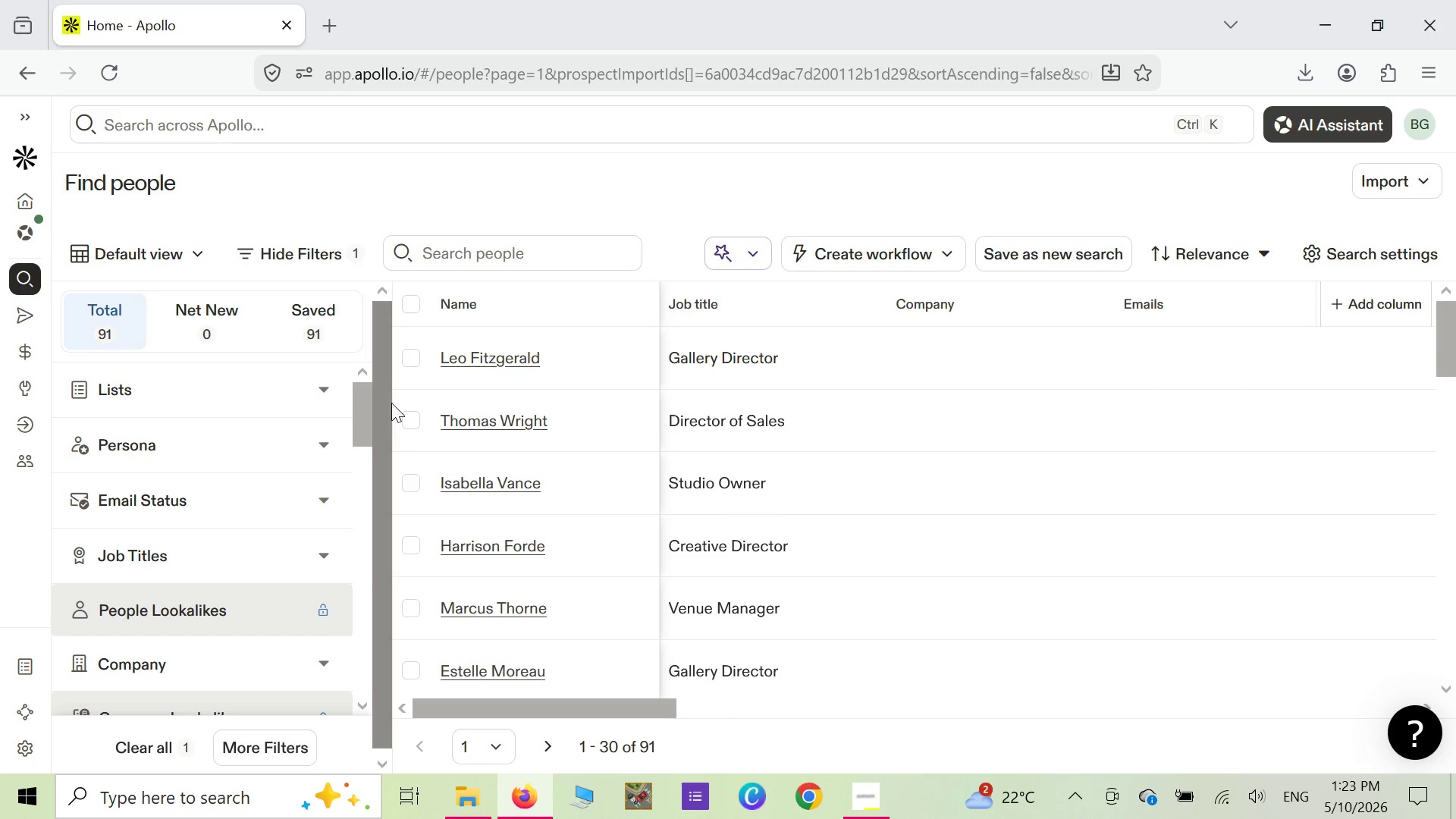 
left_click([406, 350])
 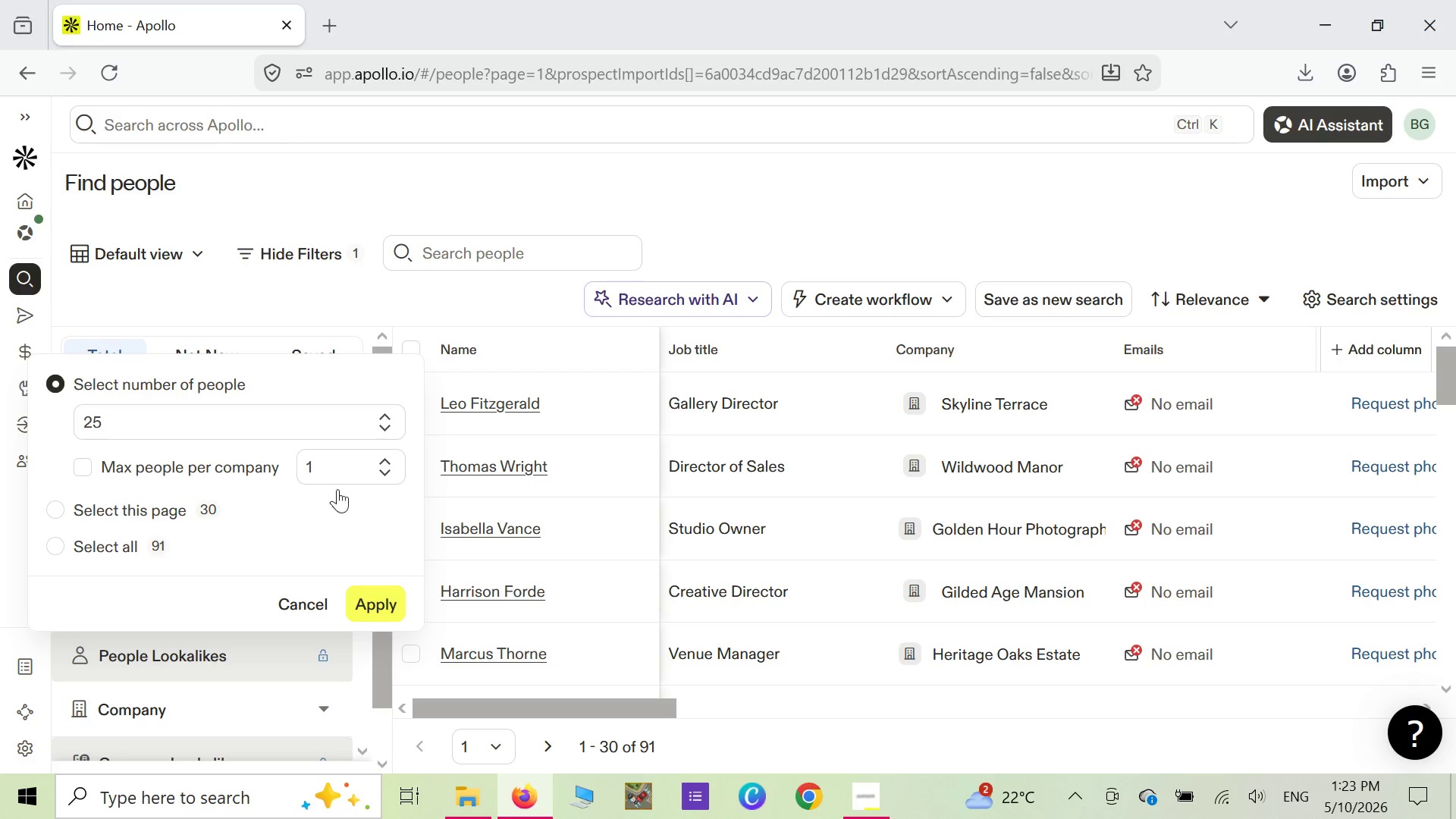 
left_click([122, 428])
 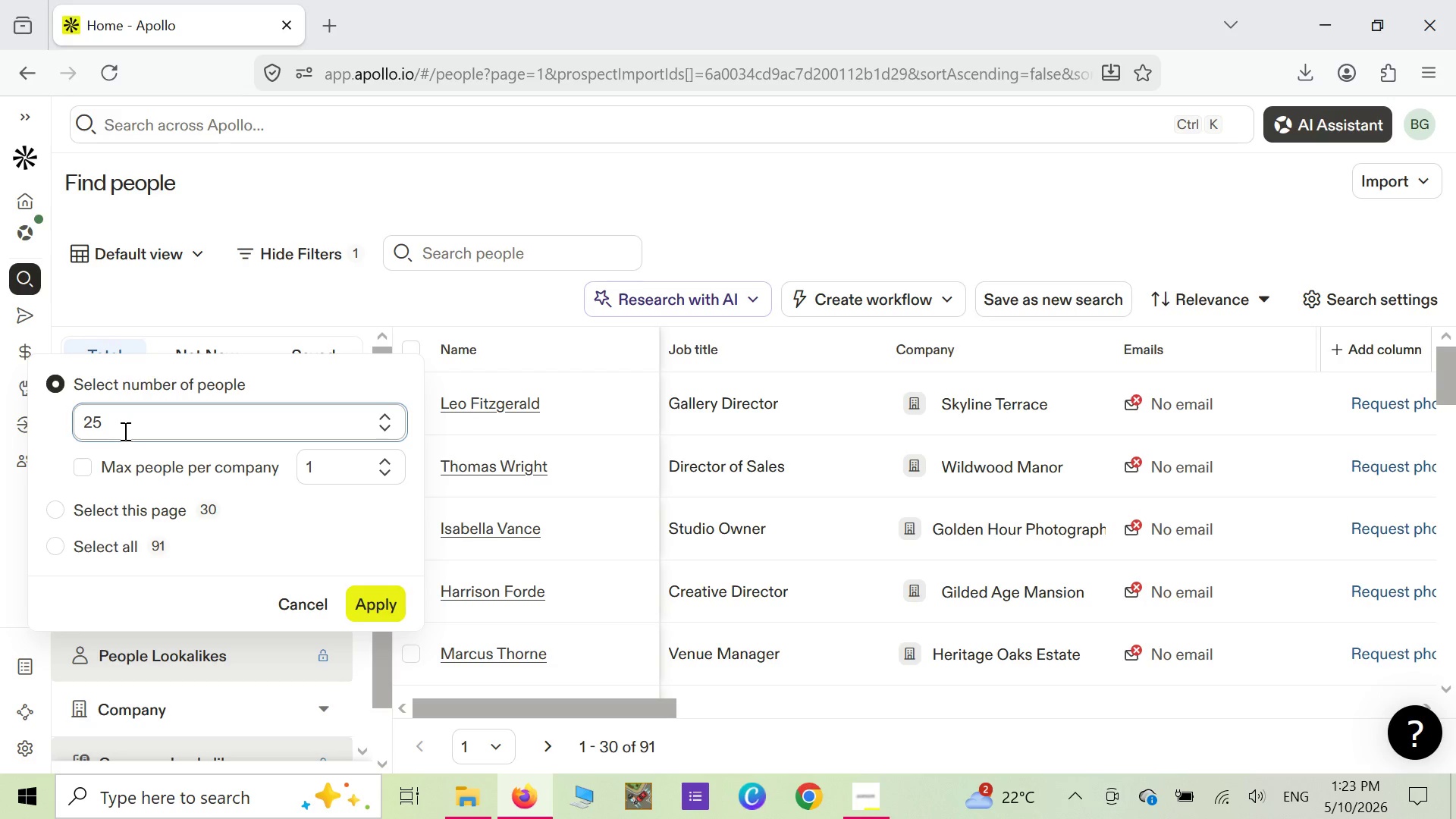 
key(Backspace)
key(Backspace)
type(75)
 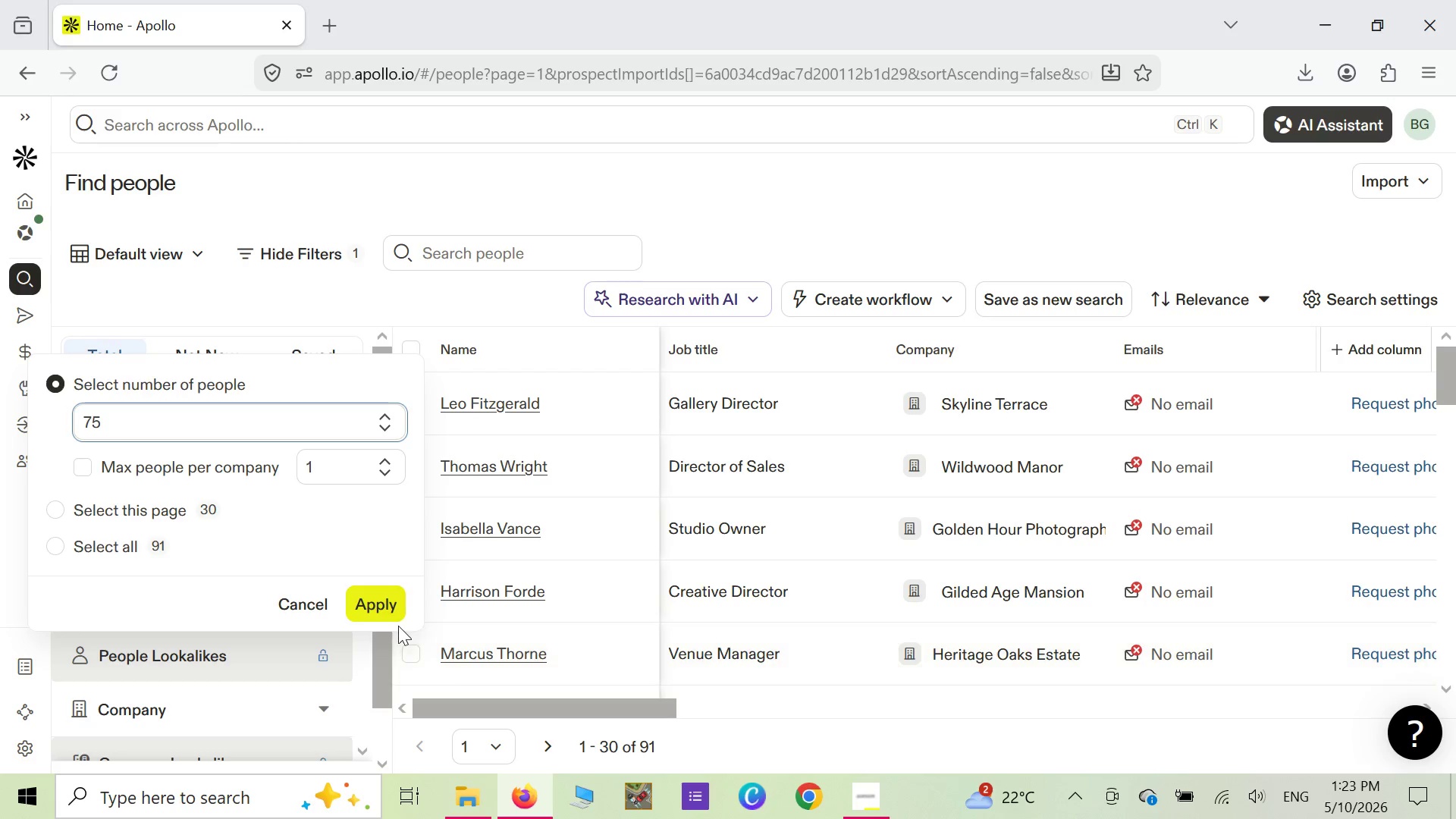 
left_click([372, 613])
 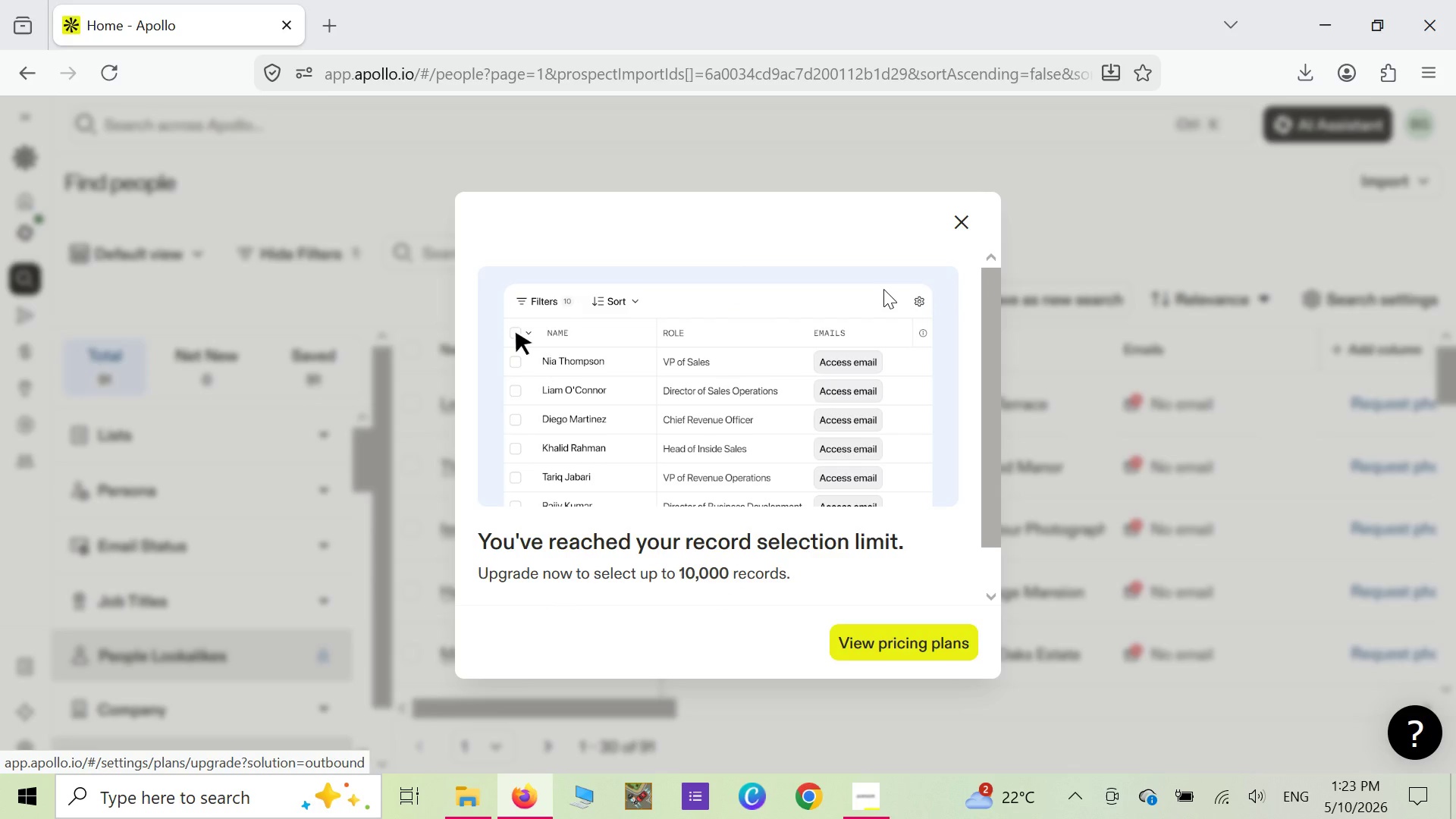 
left_click([961, 226])
 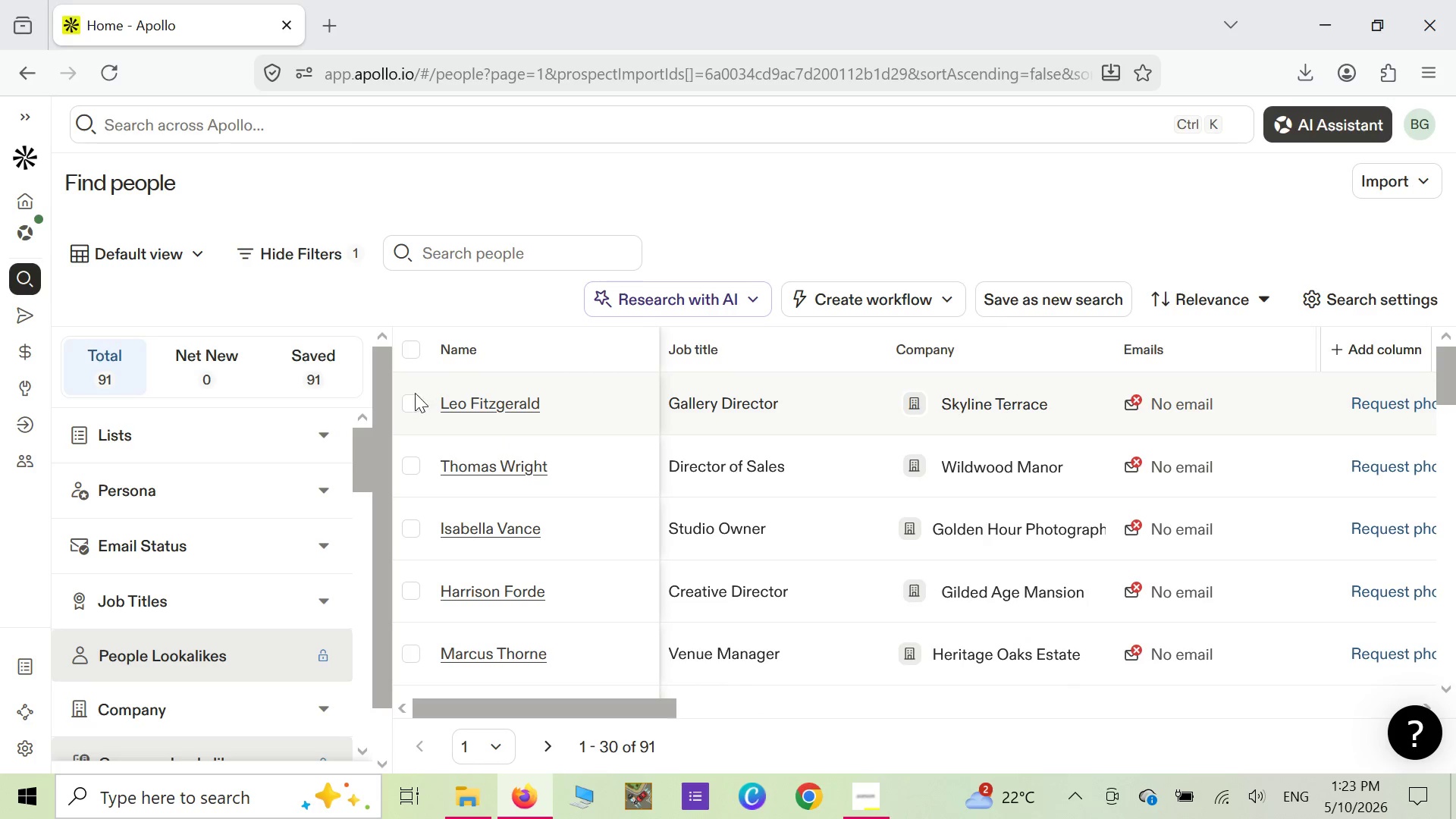 
wait(5.88)
 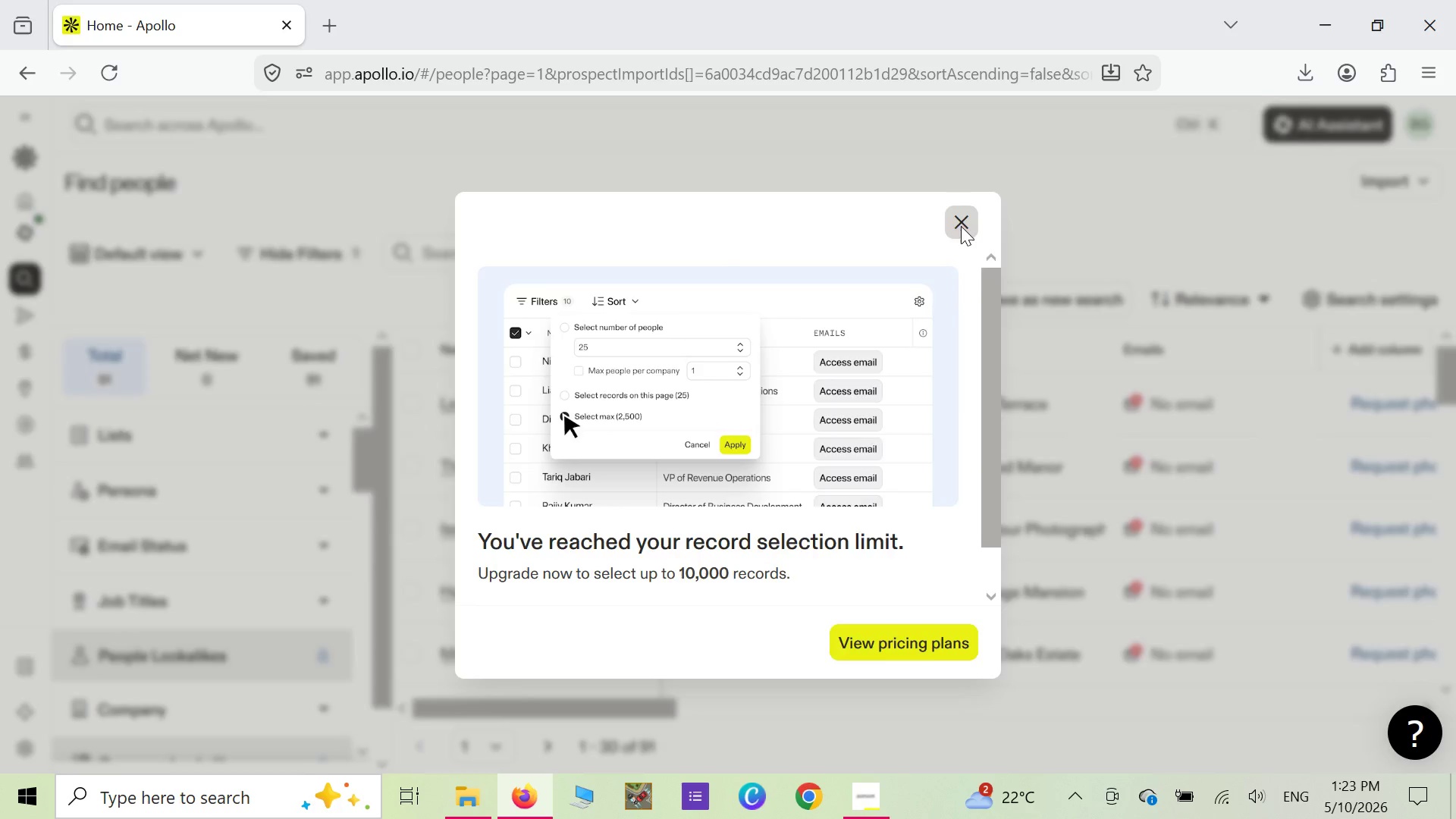 
left_click([406, 351])
 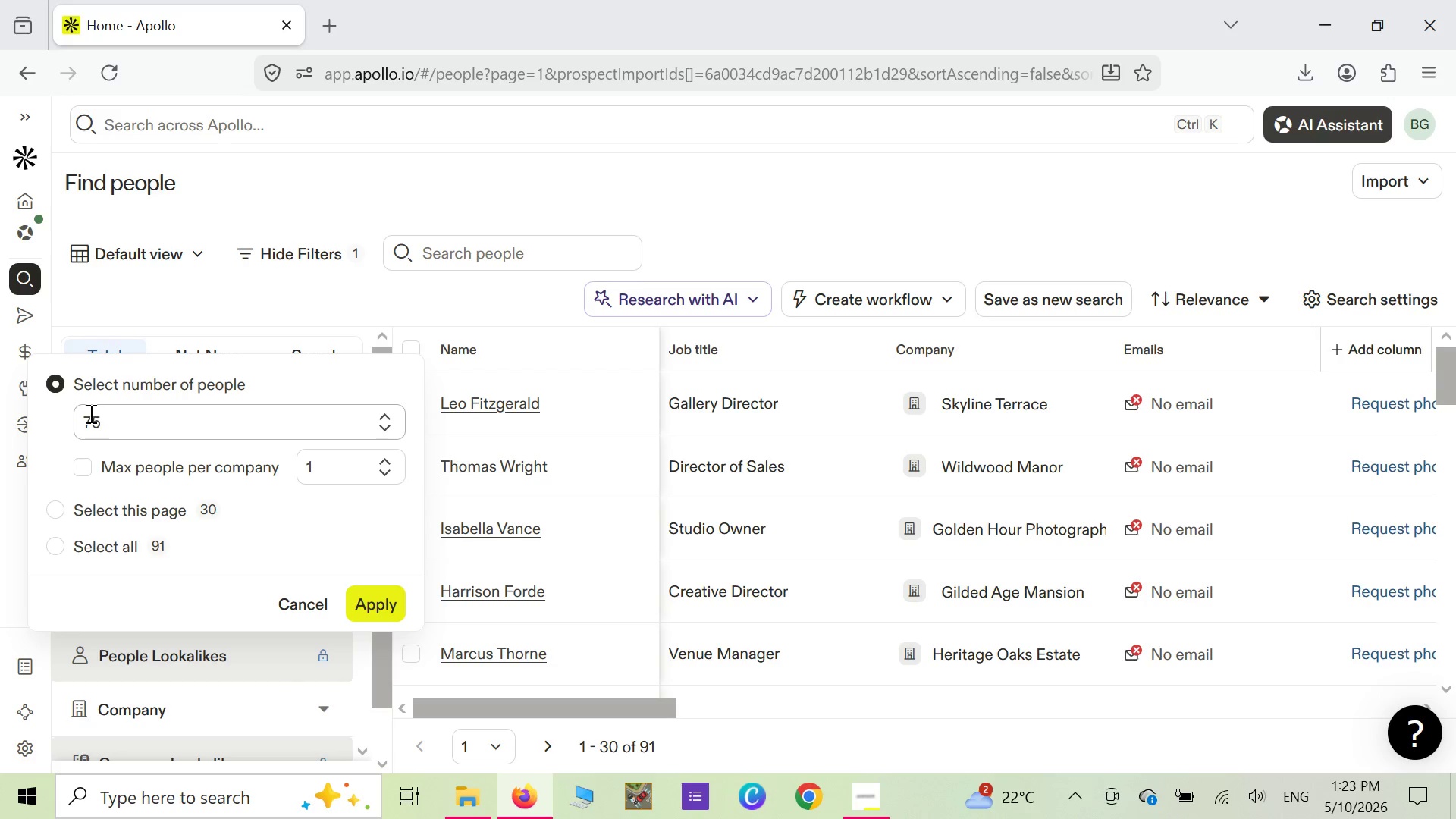 
wait(5.19)
 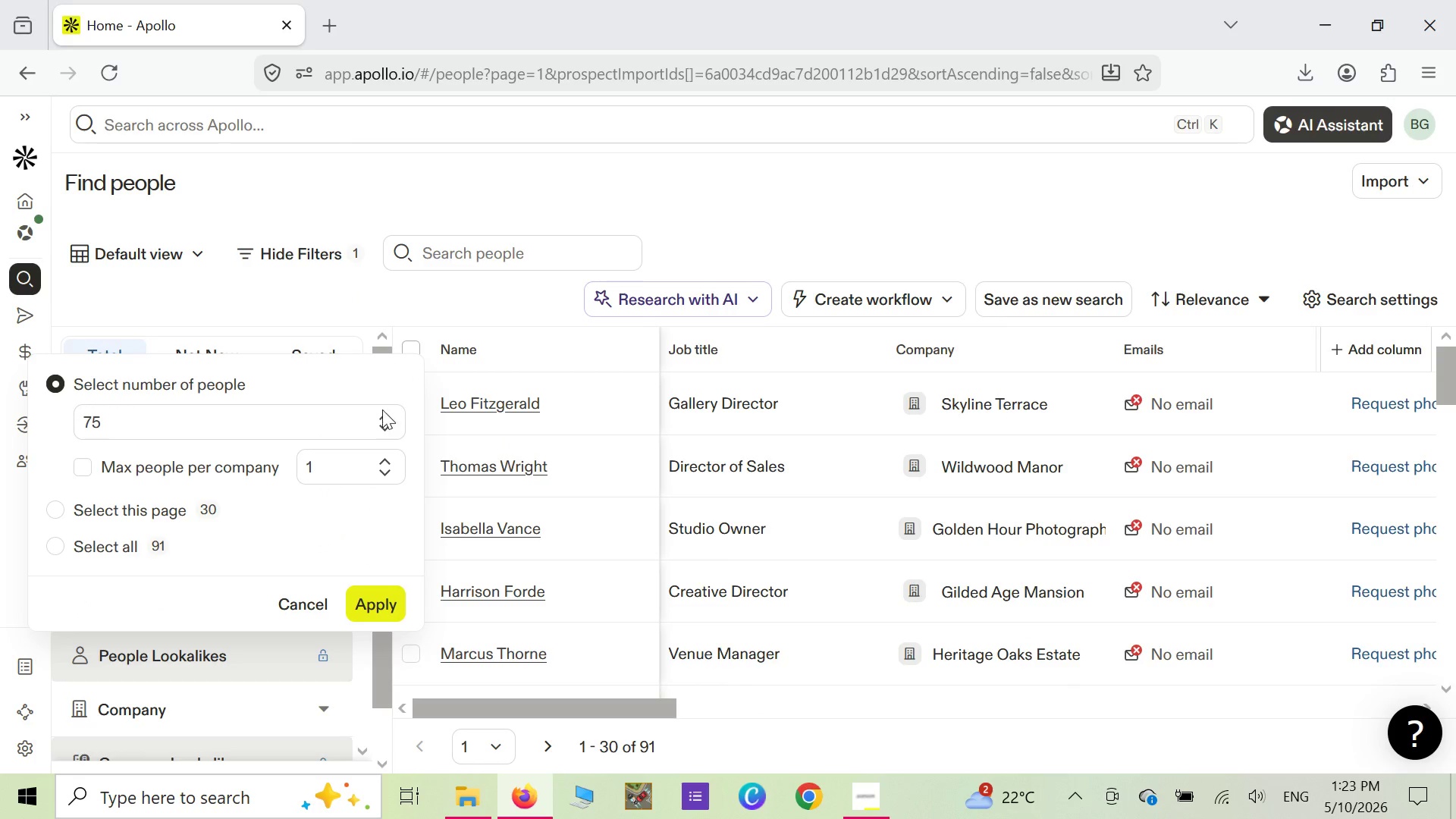 
left_click([90, 416])
 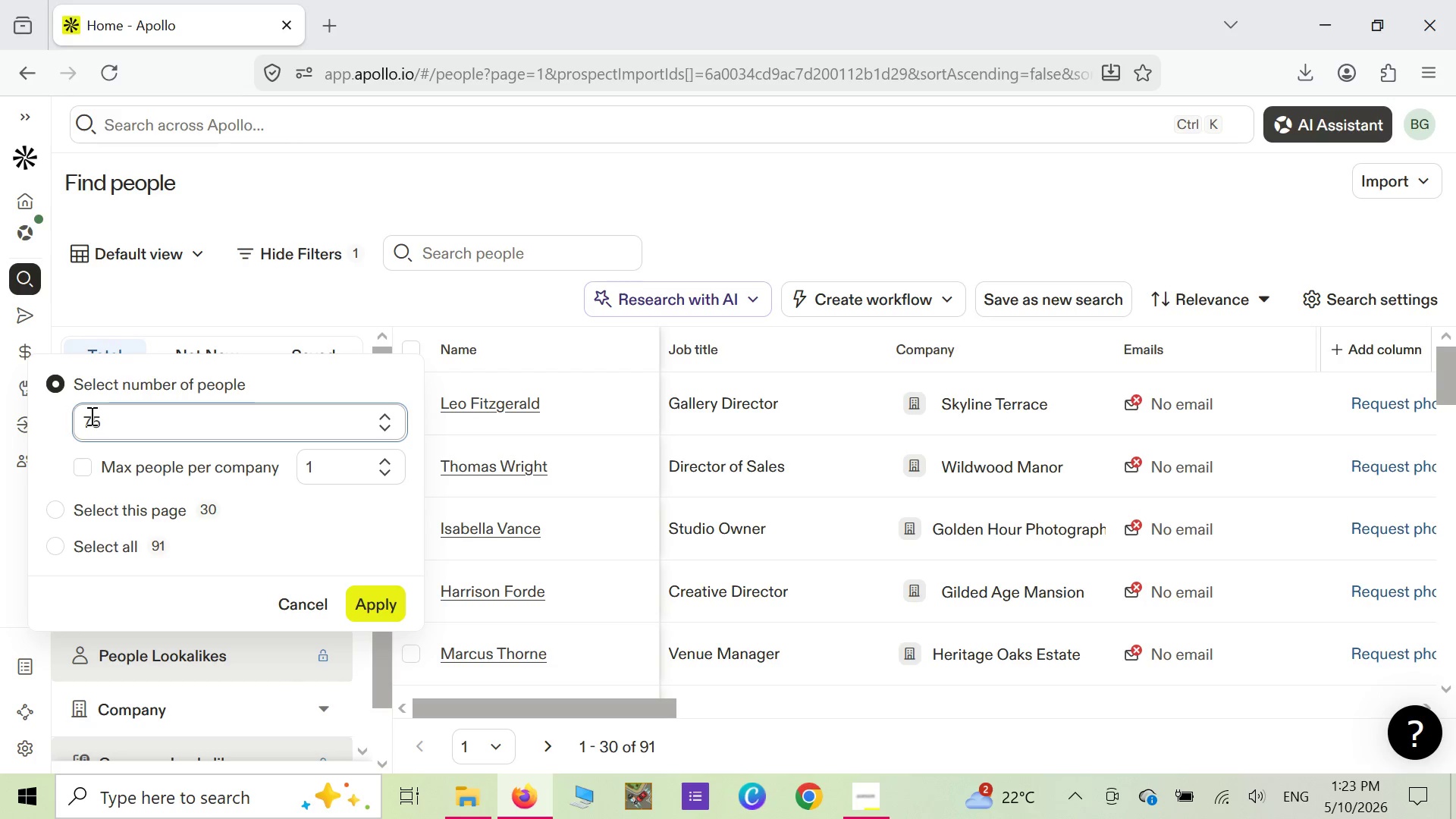 
key(Backspace)
 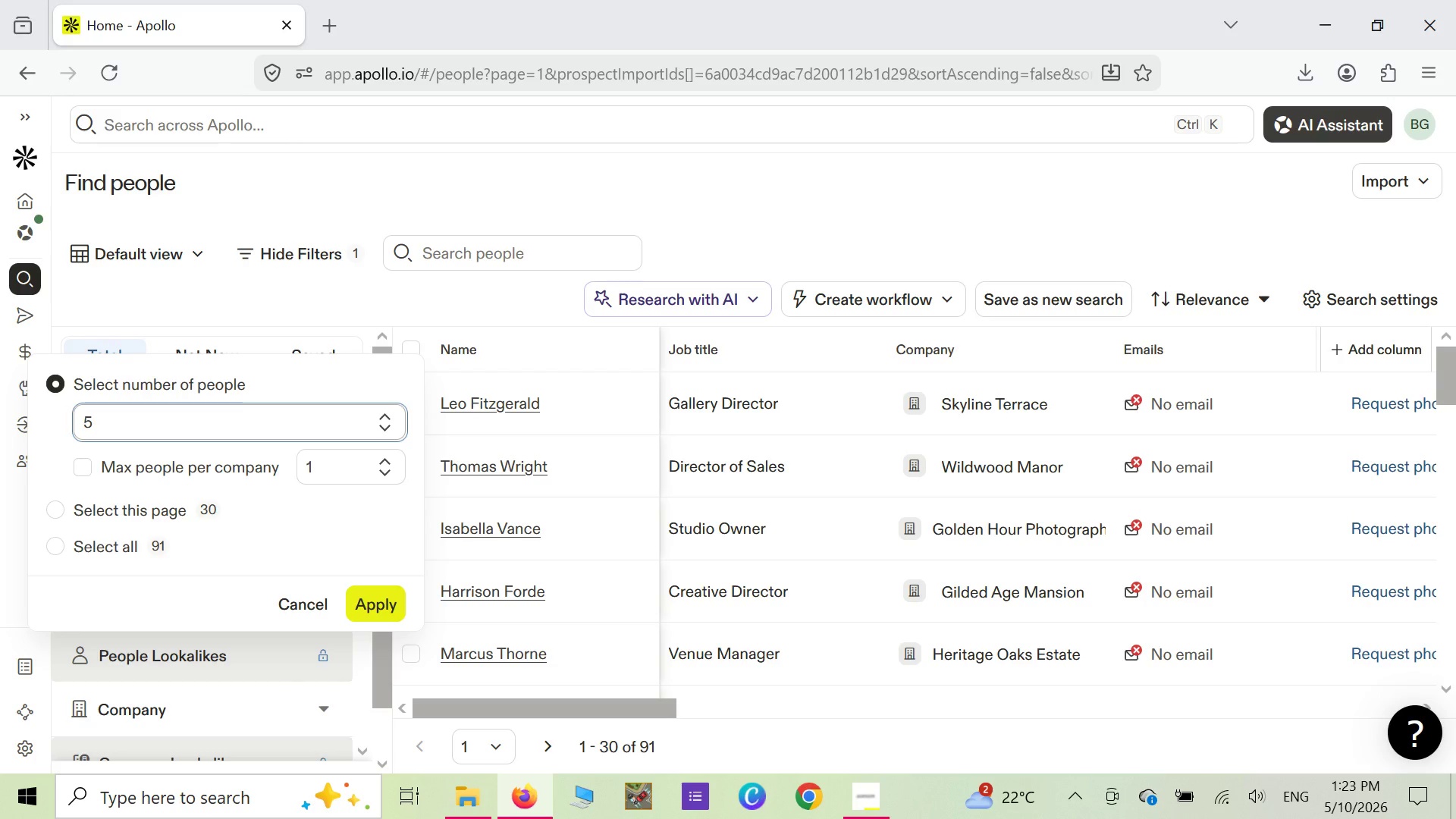 
key(2)
 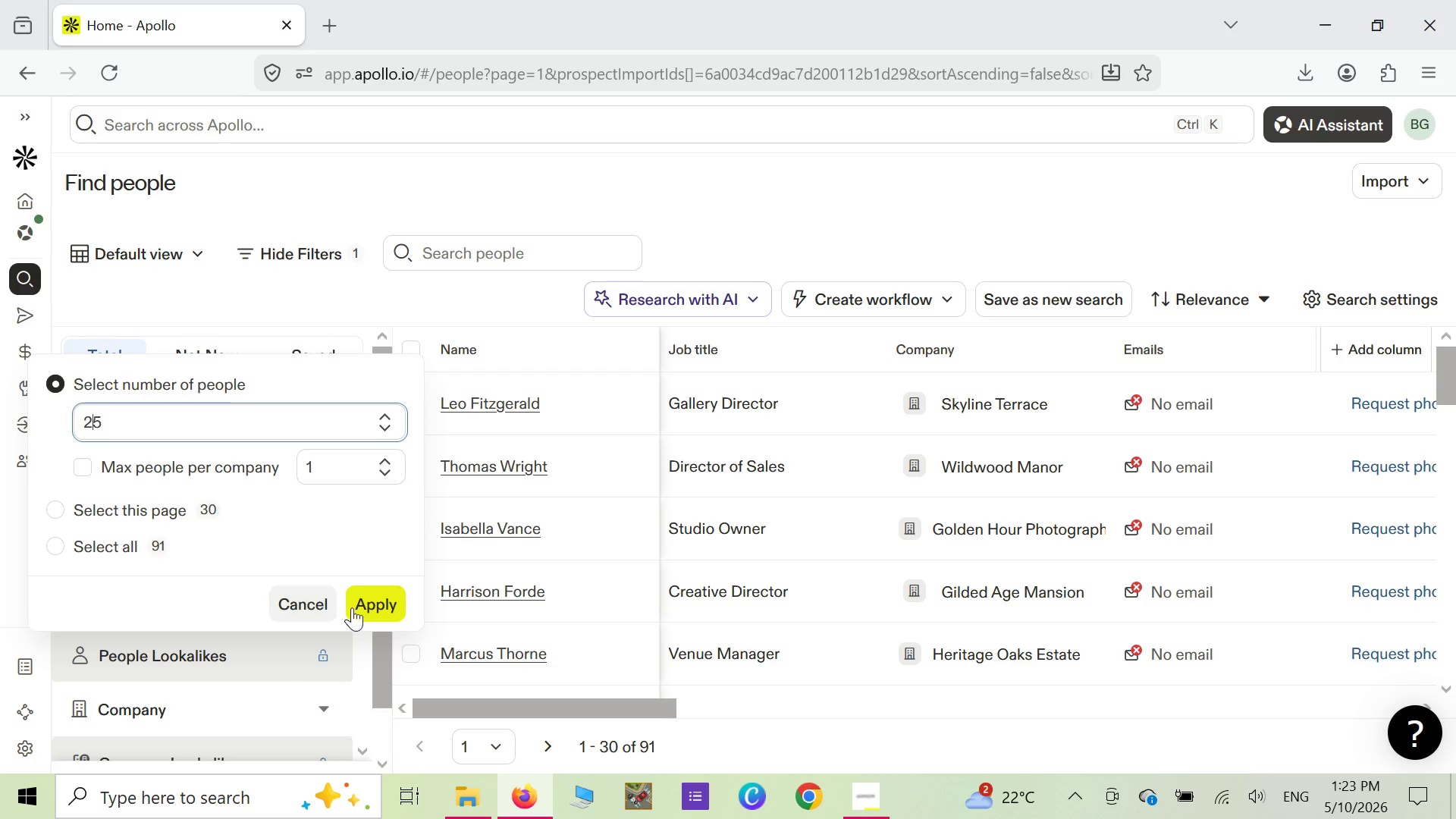 
left_click([362, 601])
 